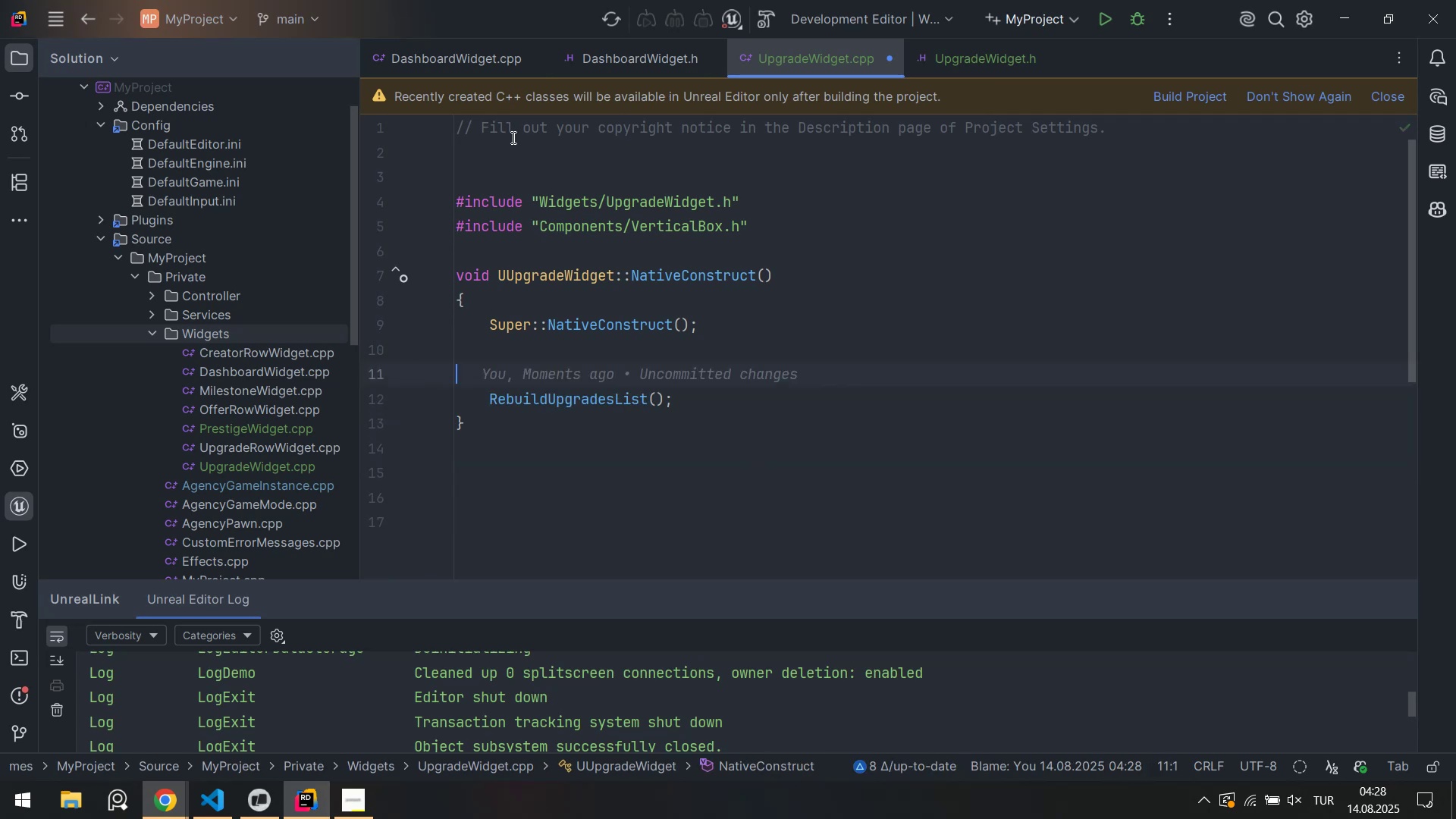 
key(Control+S)
 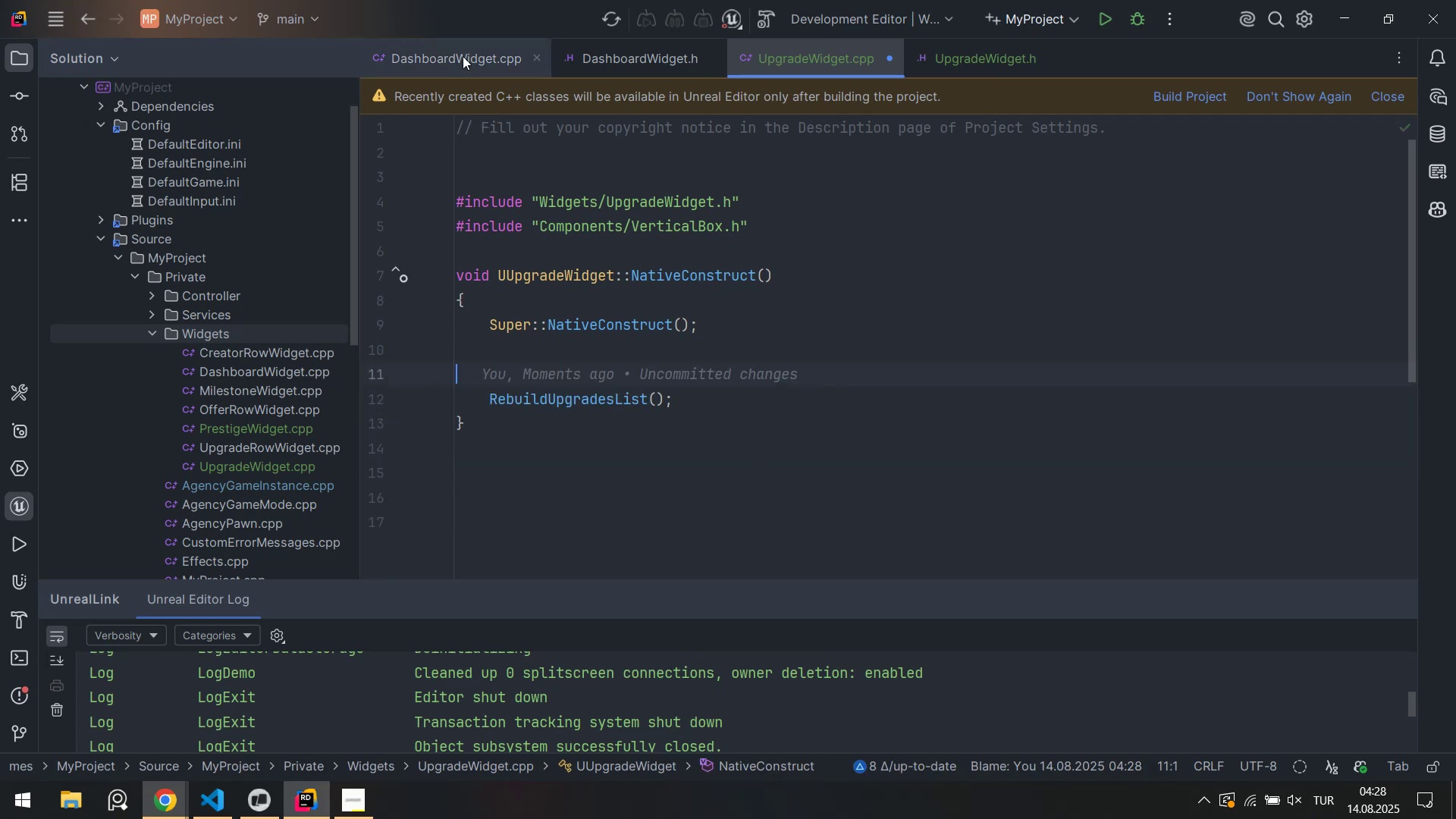 
left_click([463, 56])
 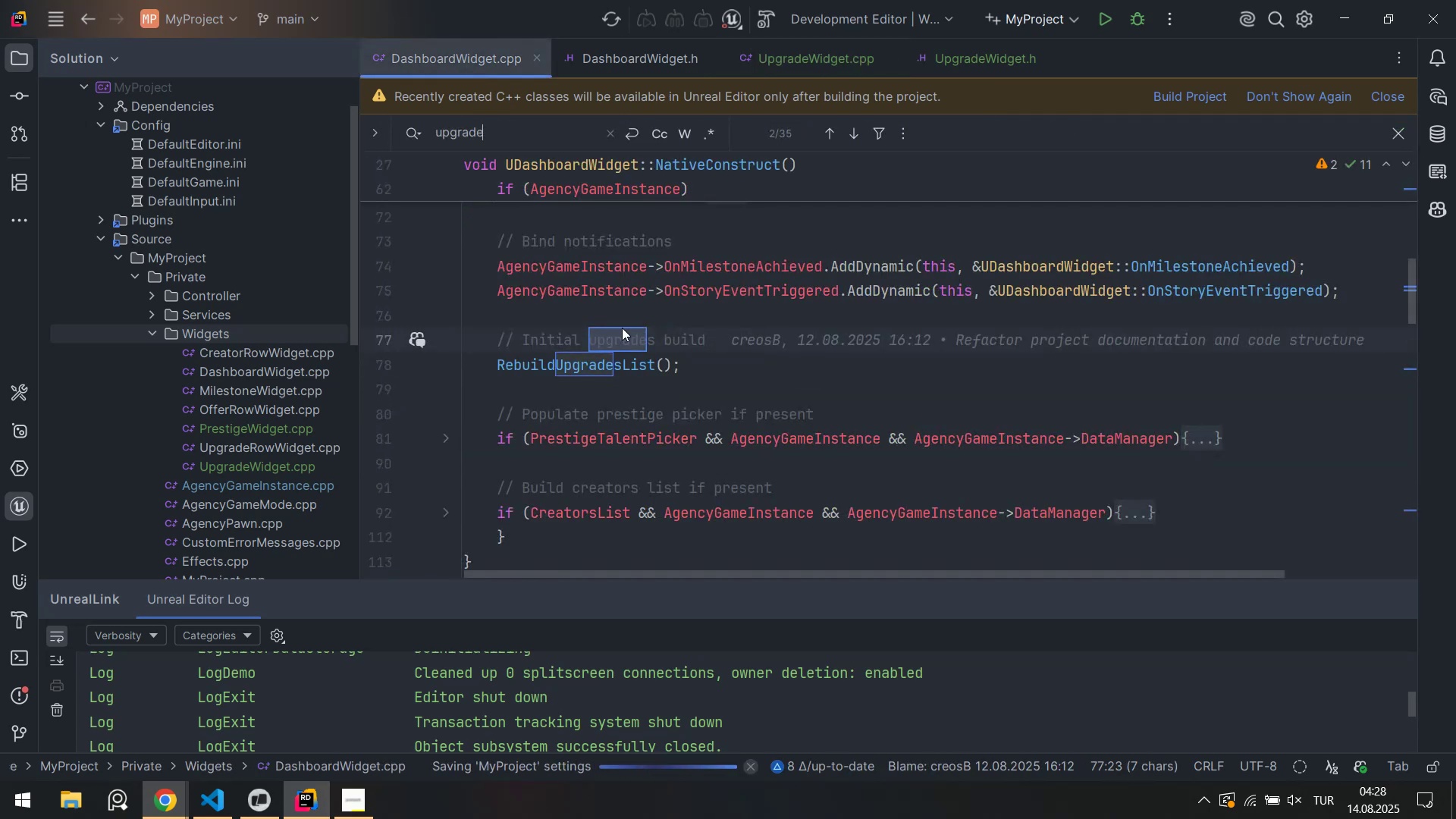 
scroll: coordinate [655, 364], scroll_direction: up, amount: 4.0
 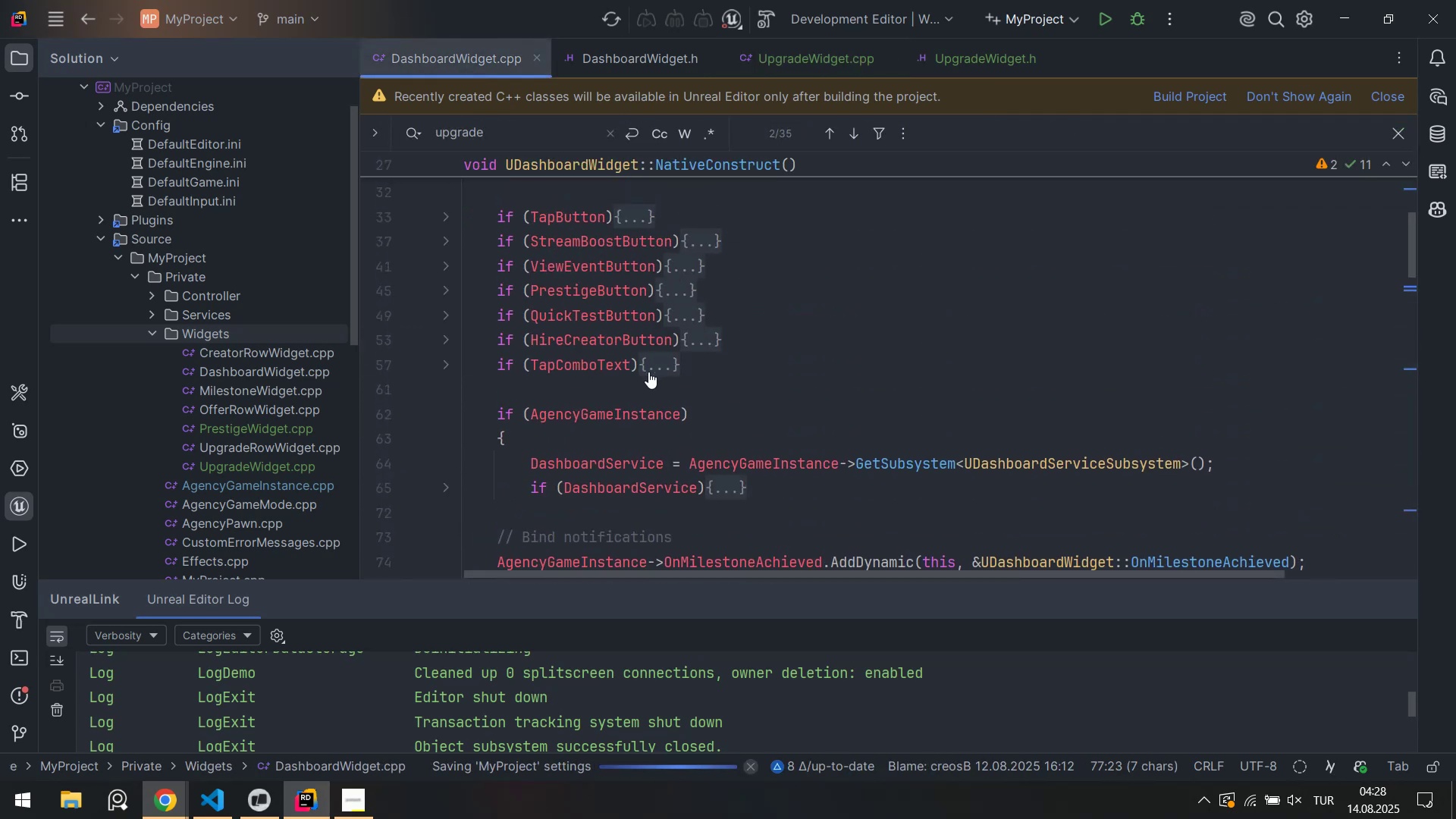 
scroll: coordinate [613, 417], scroll_direction: down, amount: 2.0
 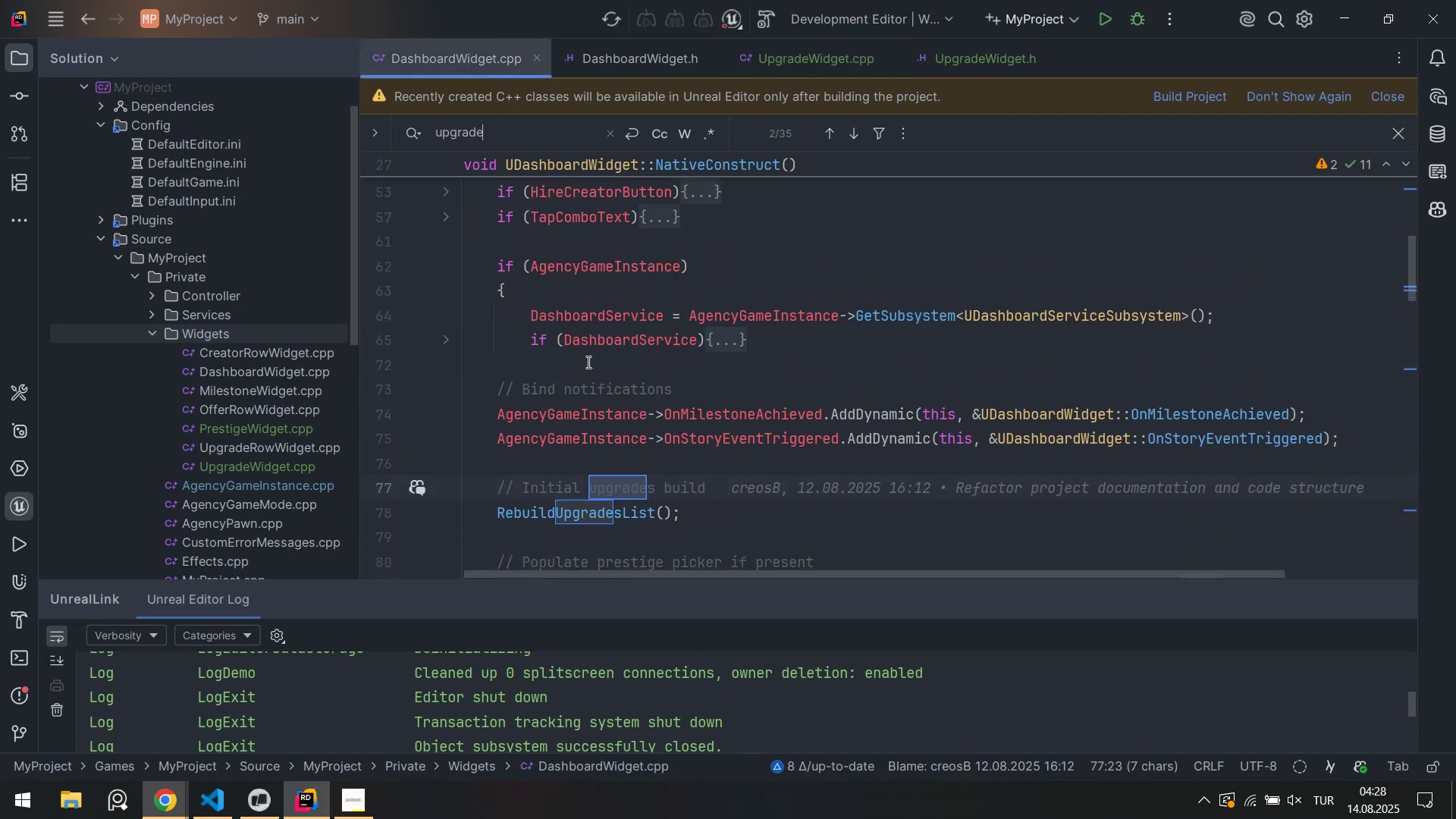 
scroll: coordinate [573, 344], scroll_direction: up, amount: 2.0
 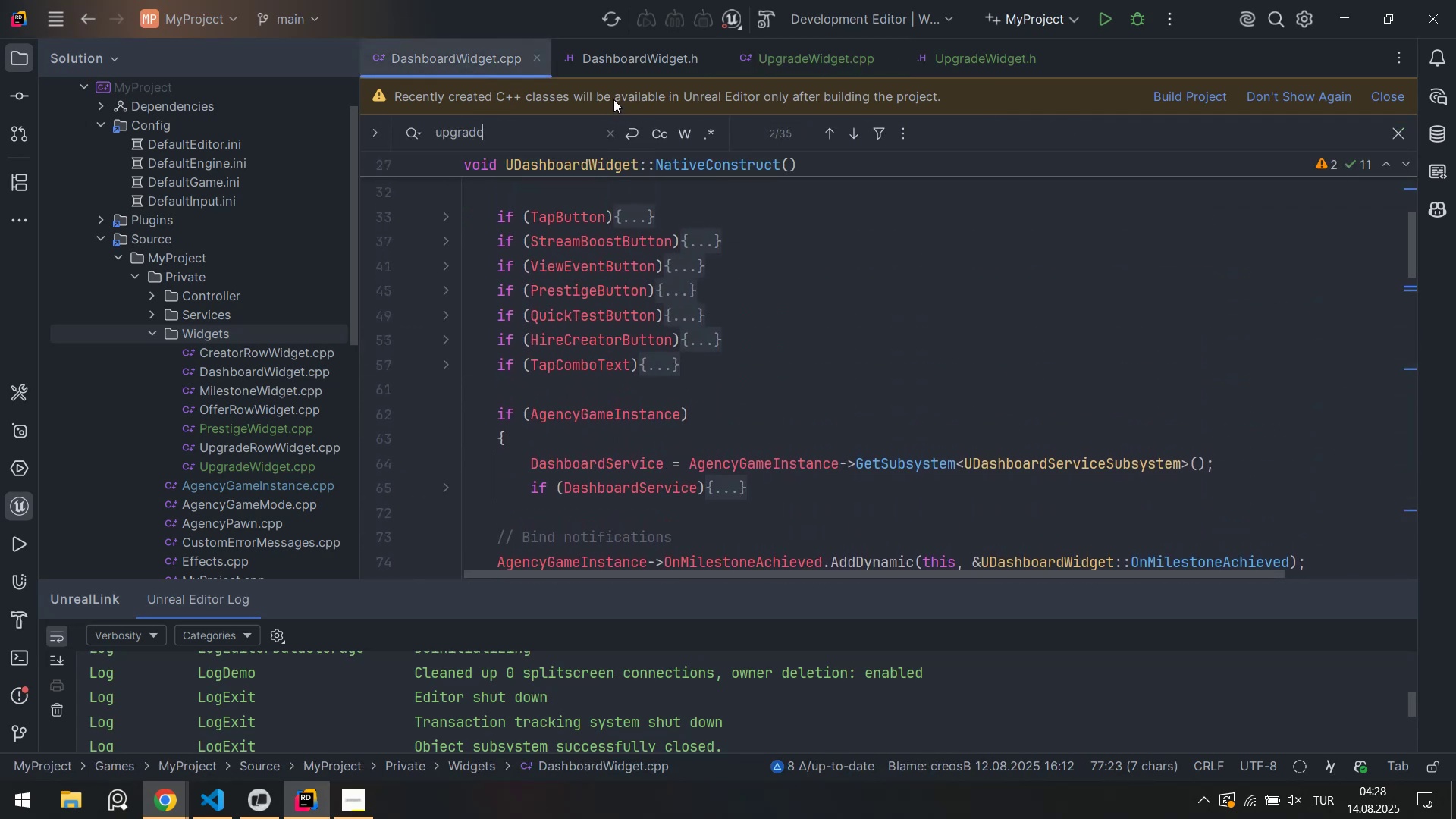 
left_click([623, 67])
 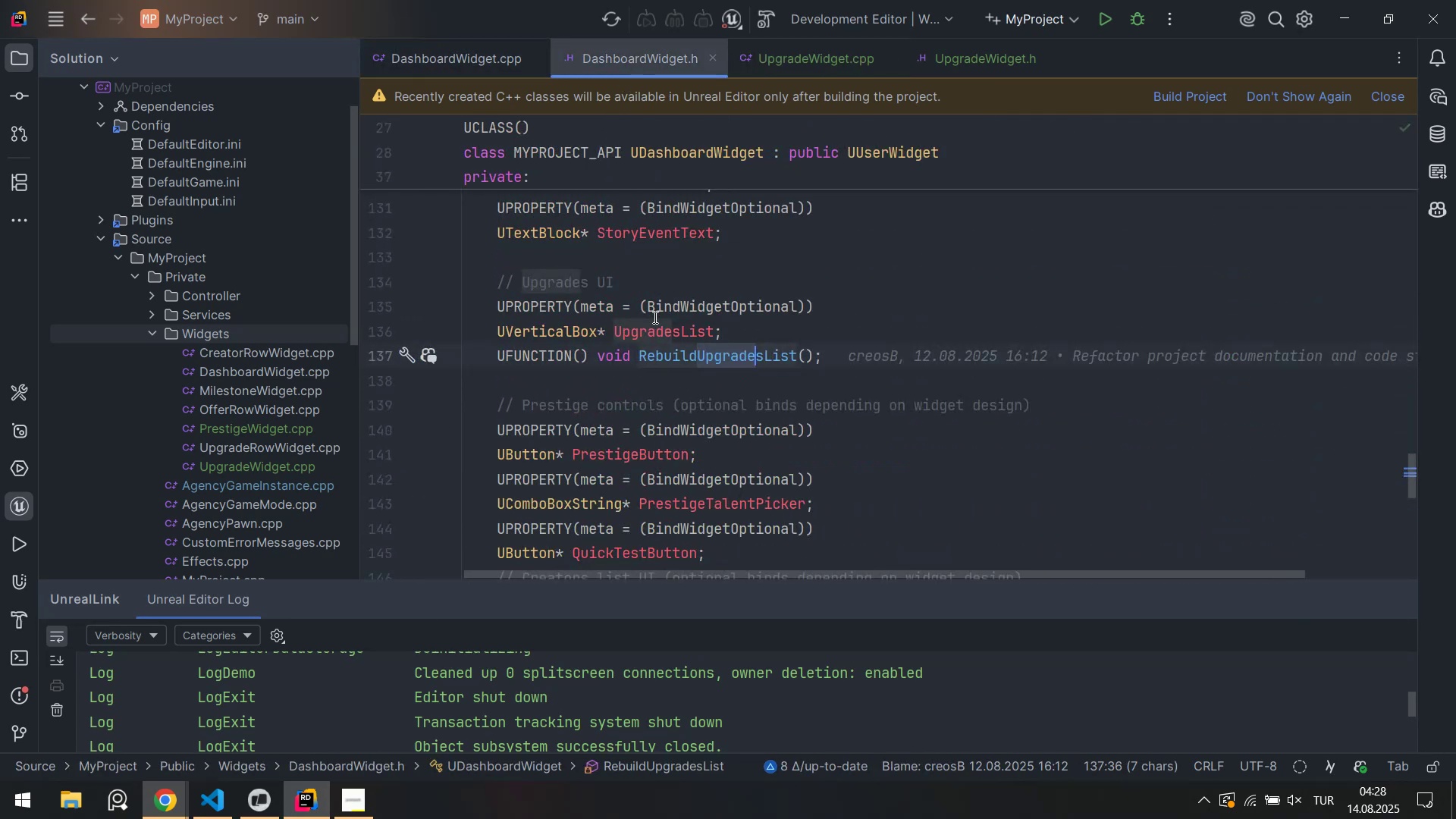 
double_click([654, 317])
 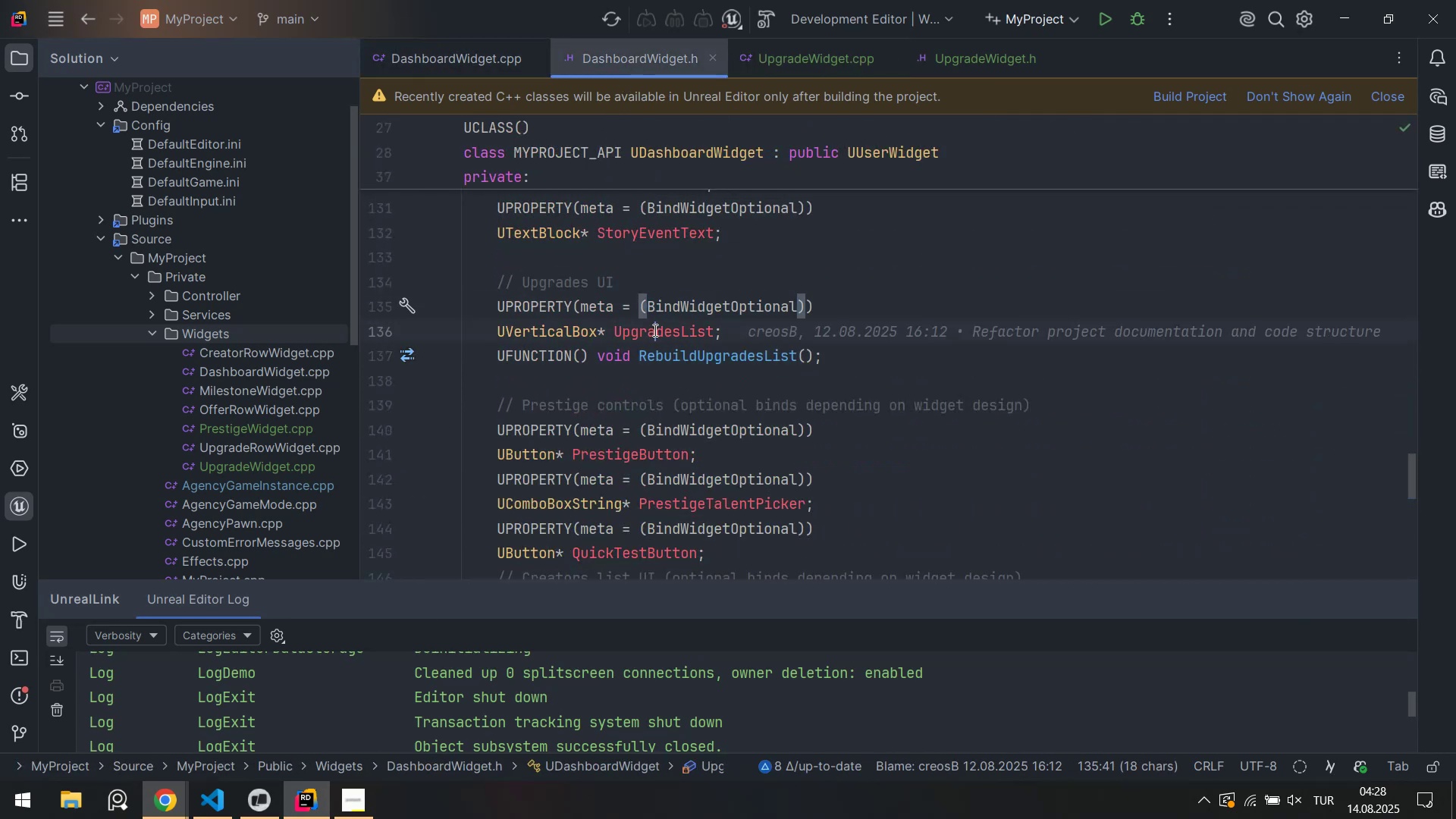 
triple_click([654, 330])
 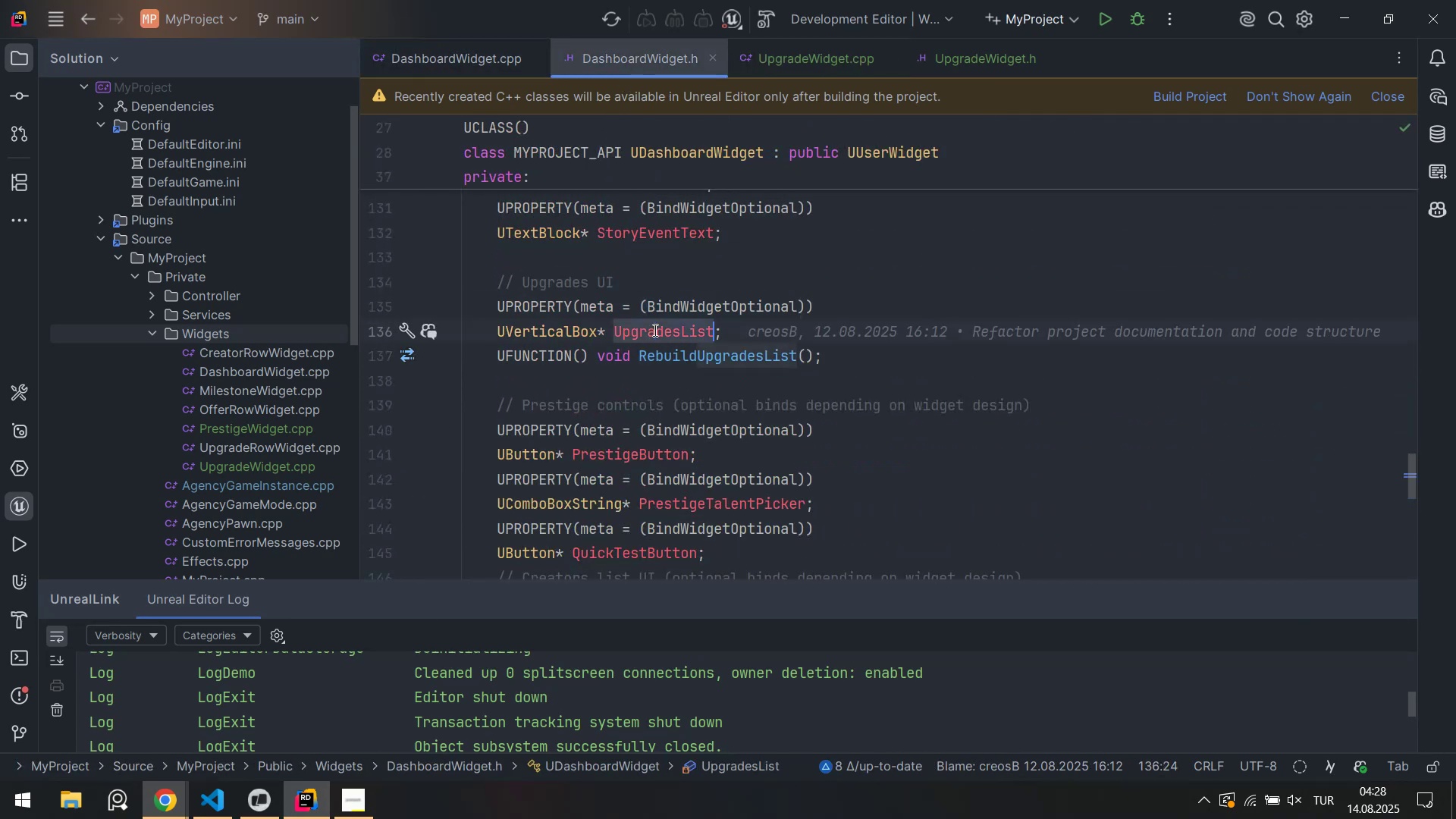 
triple_click([654, 330])
 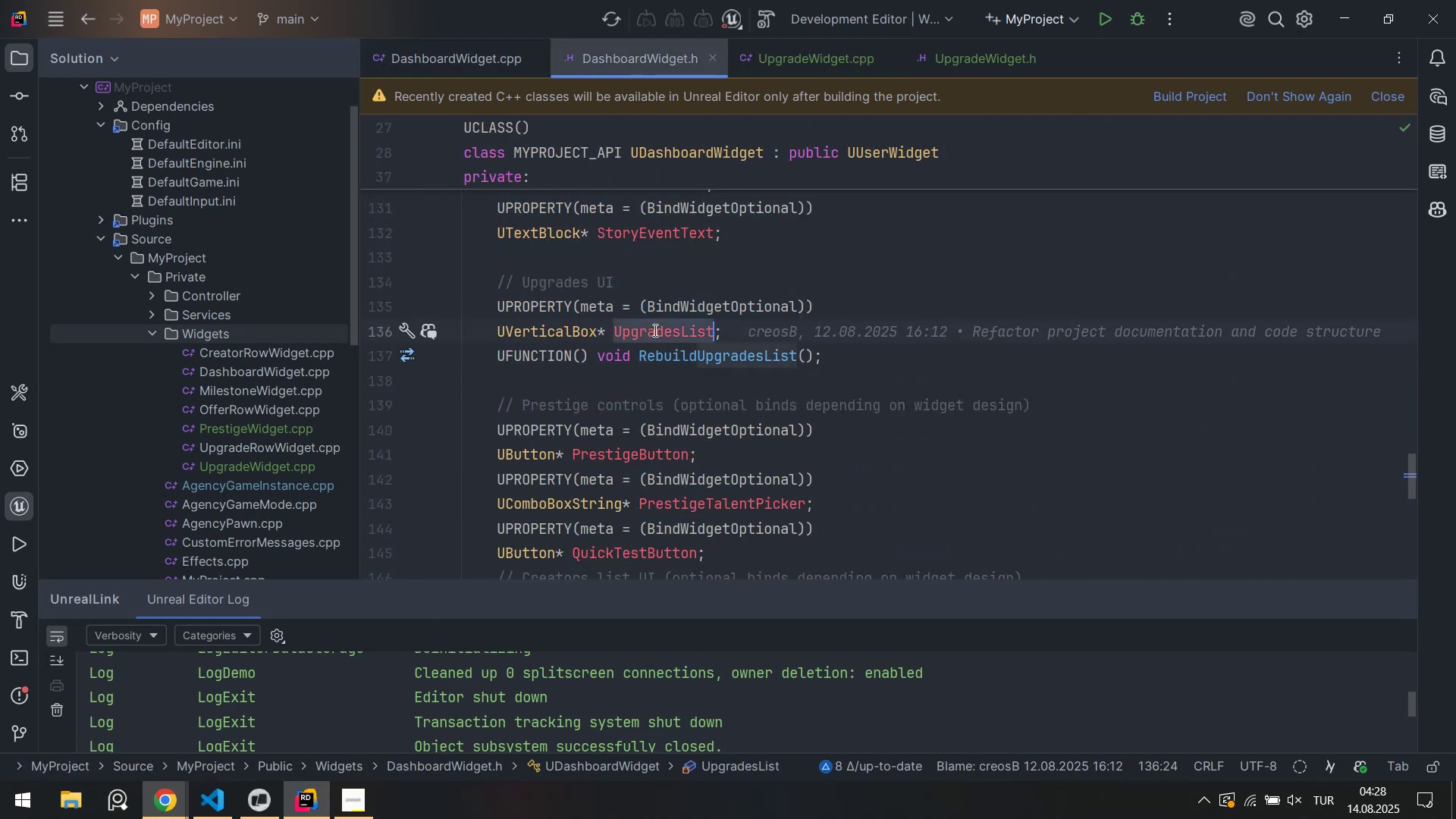 
key(Control+C)
 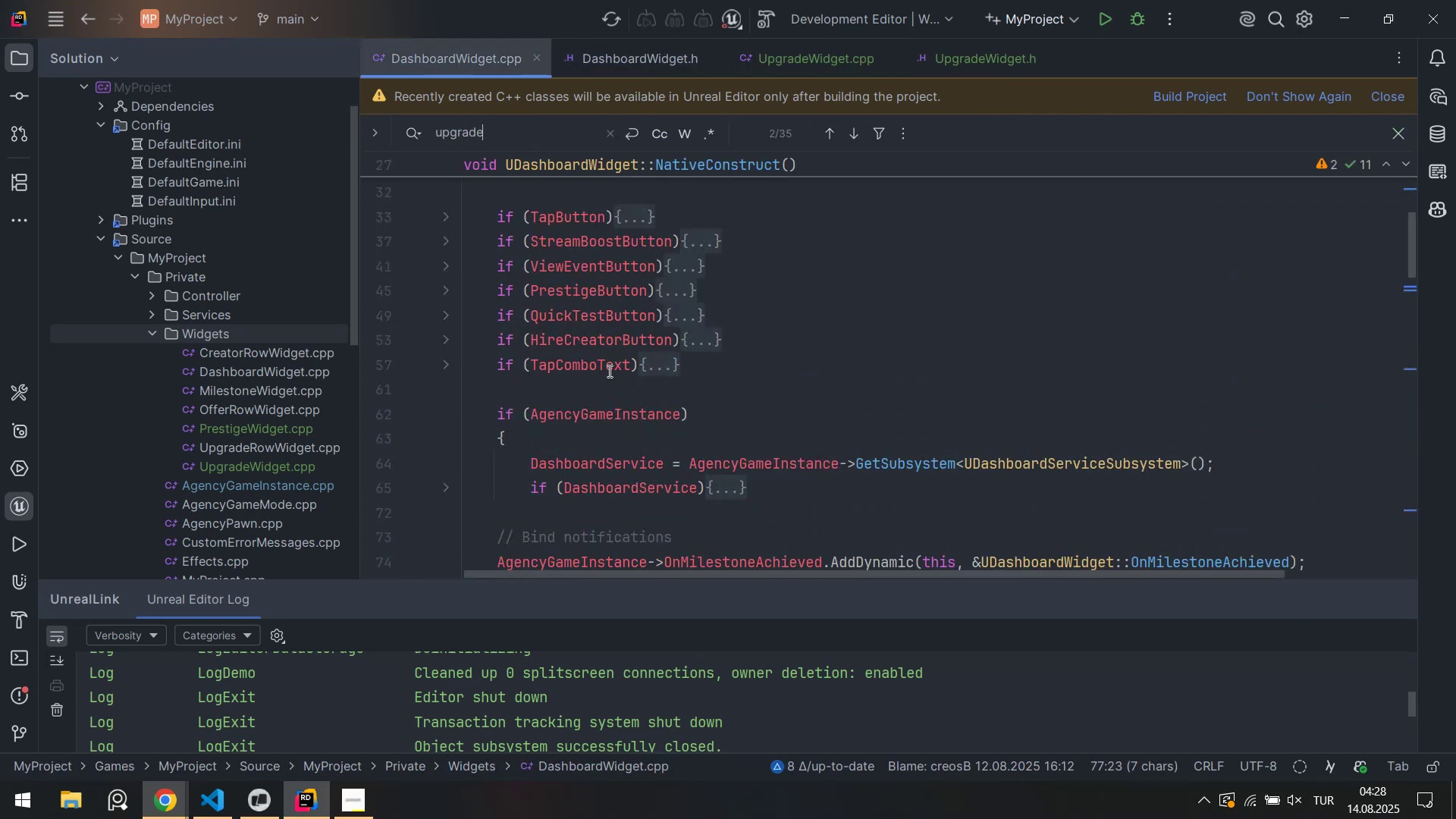 
double_click([574, 441])
 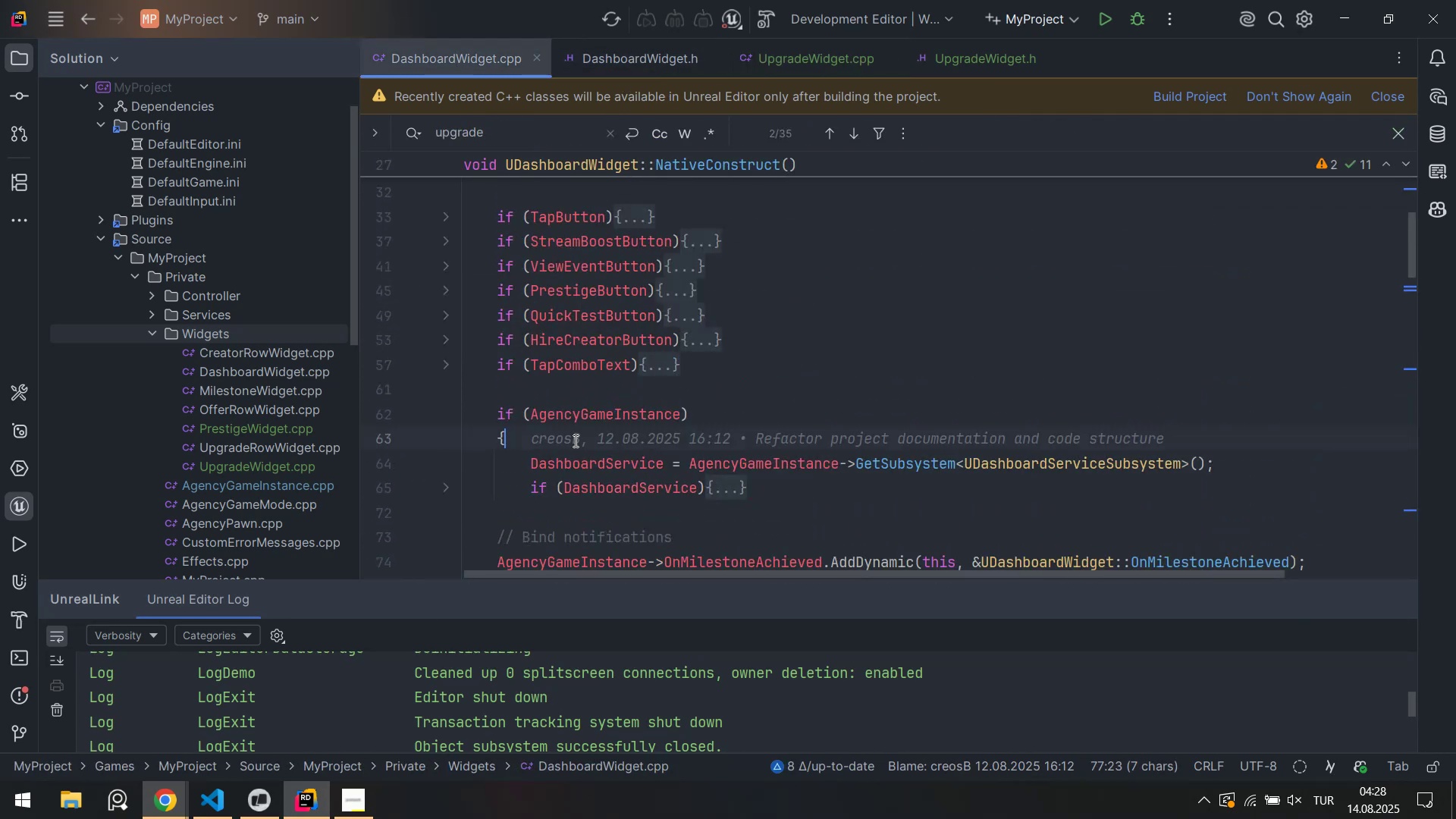 
key(Control+F)
 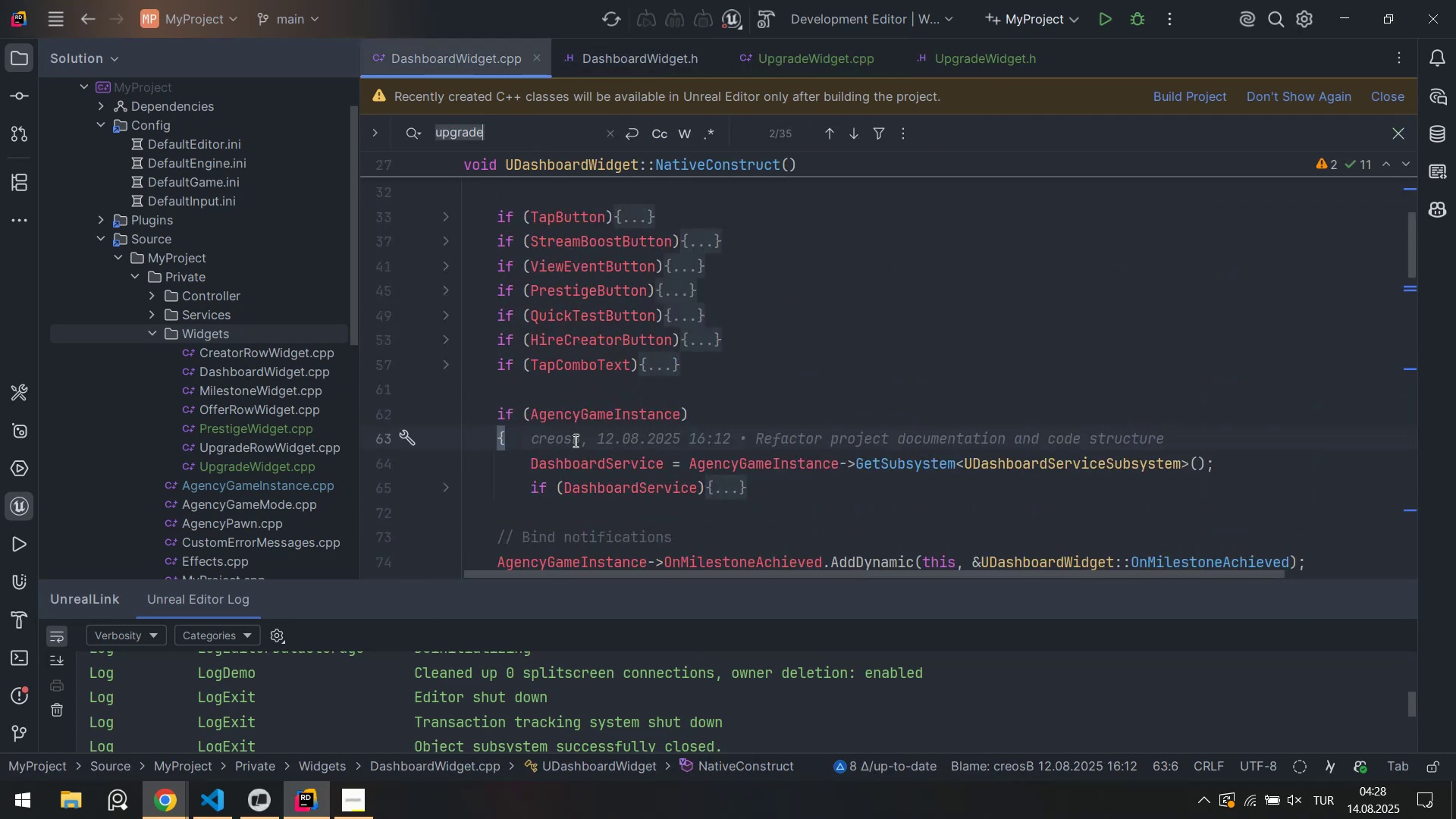 
key(Control+V)
 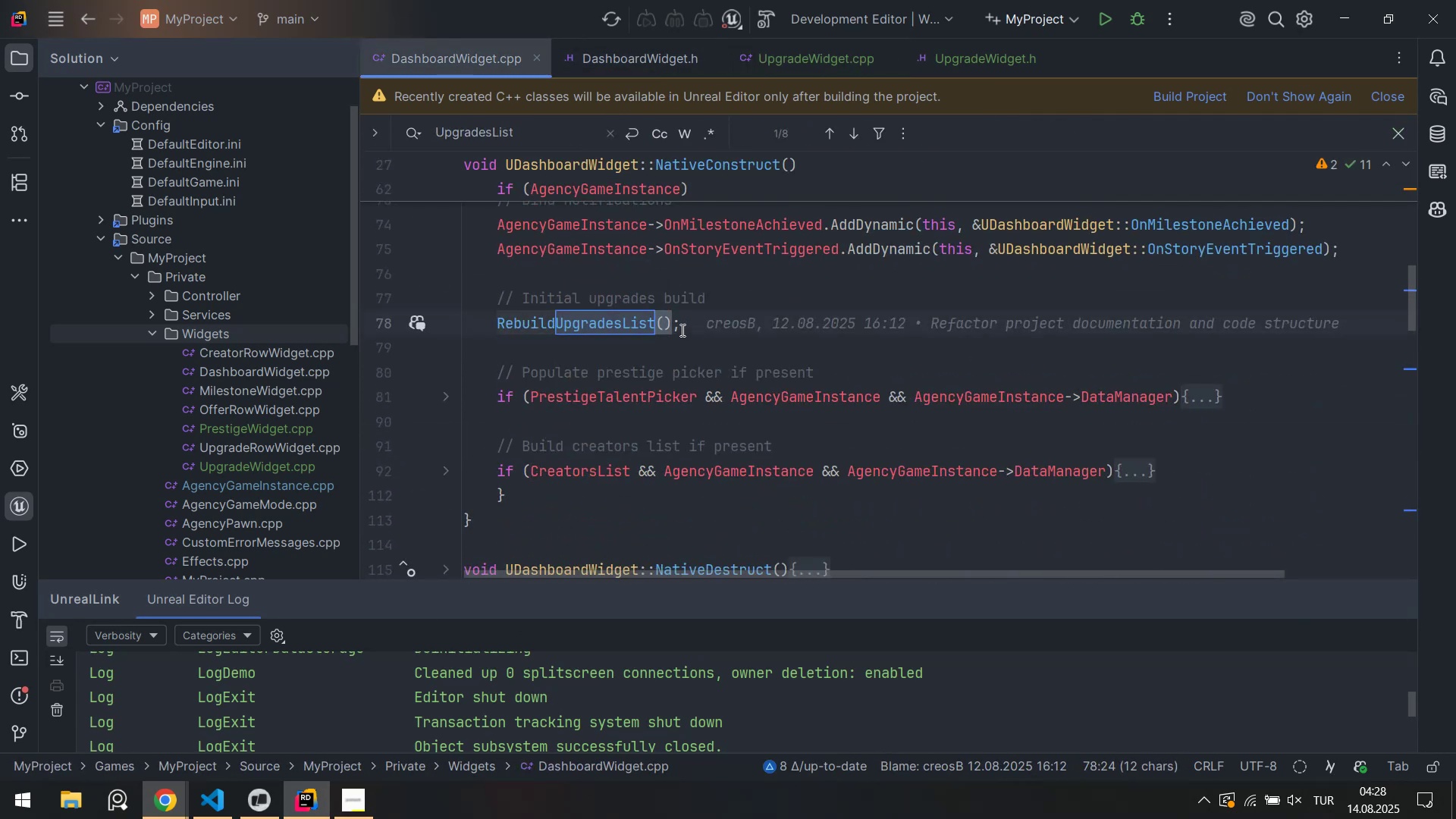 
key(F3)
 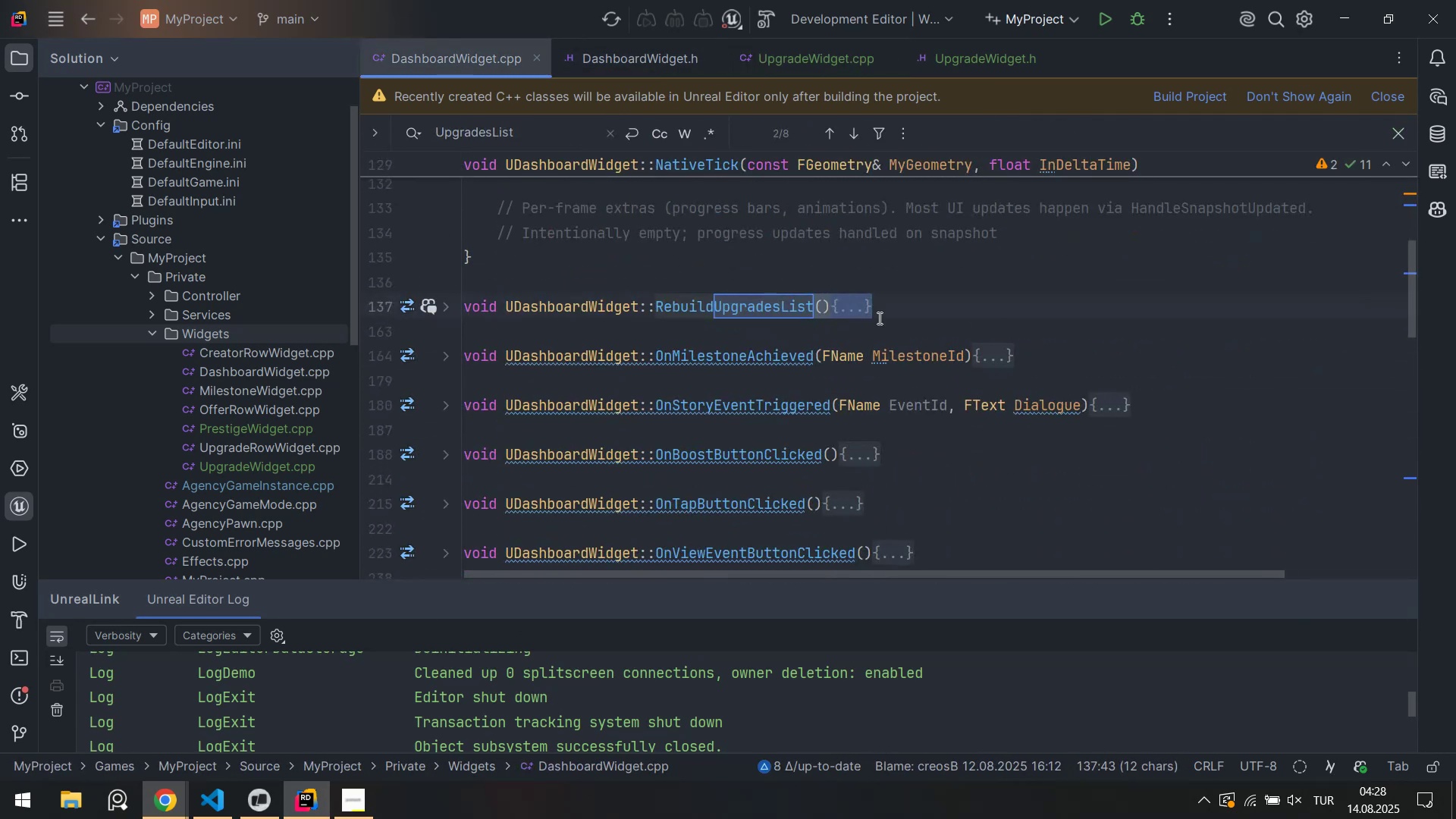 
left_click_drag(start_coordinate=[932, 311], to_coordinate=[437, 306])
 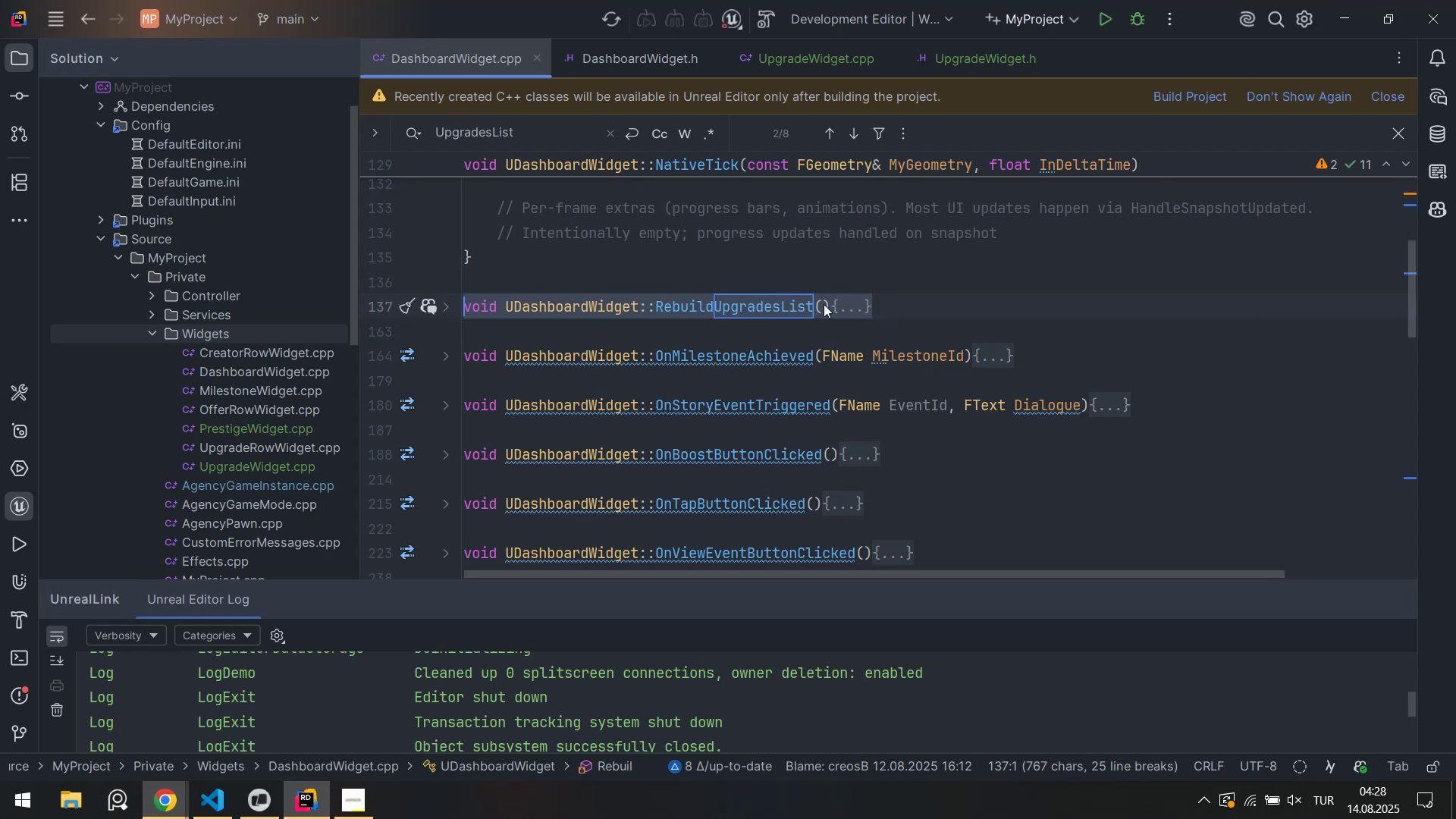 
left_click_drag(start_coordinate=[834, 301], to_coordinate=[839, 300])
 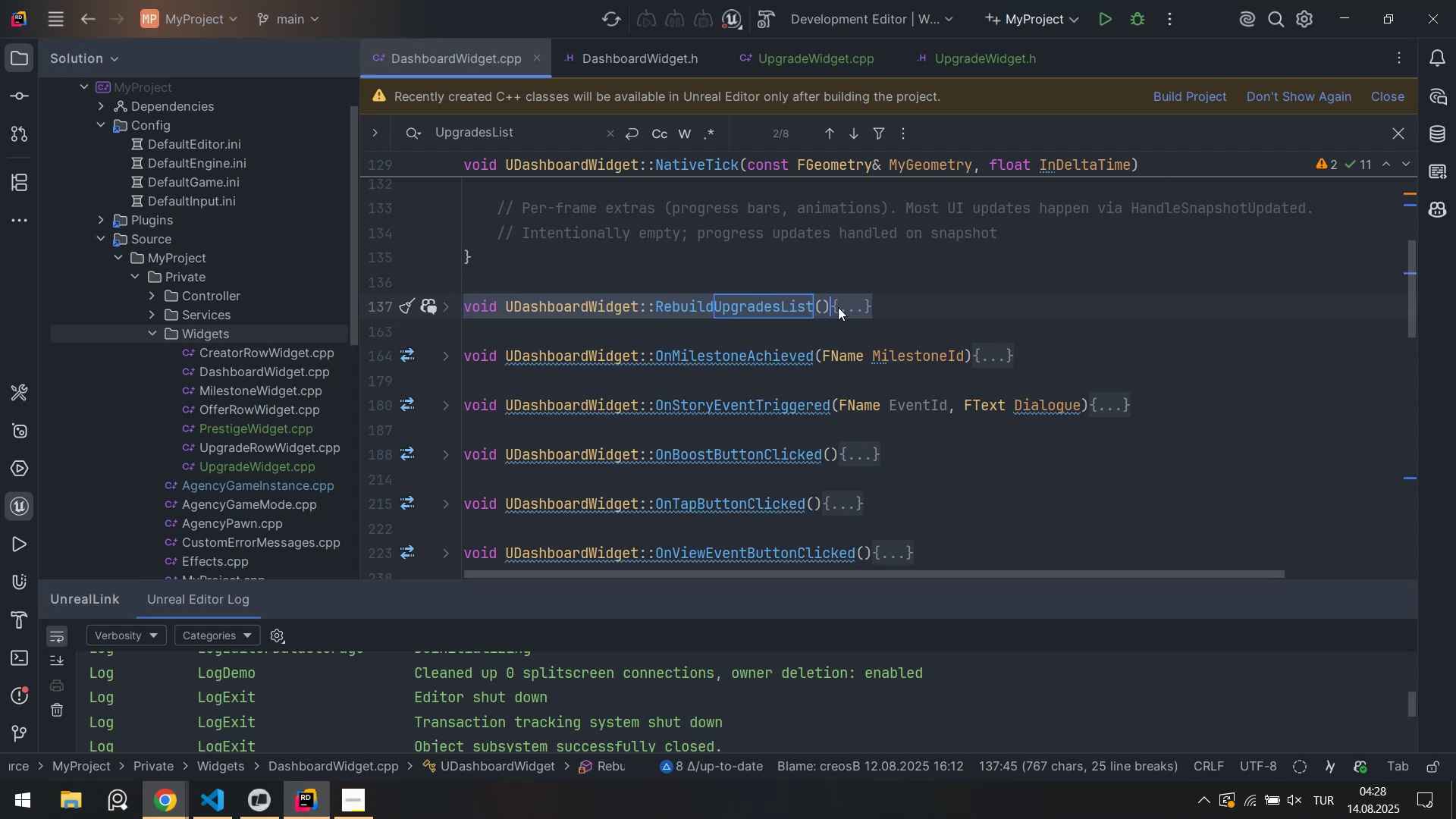 
left_click([863, 301])
 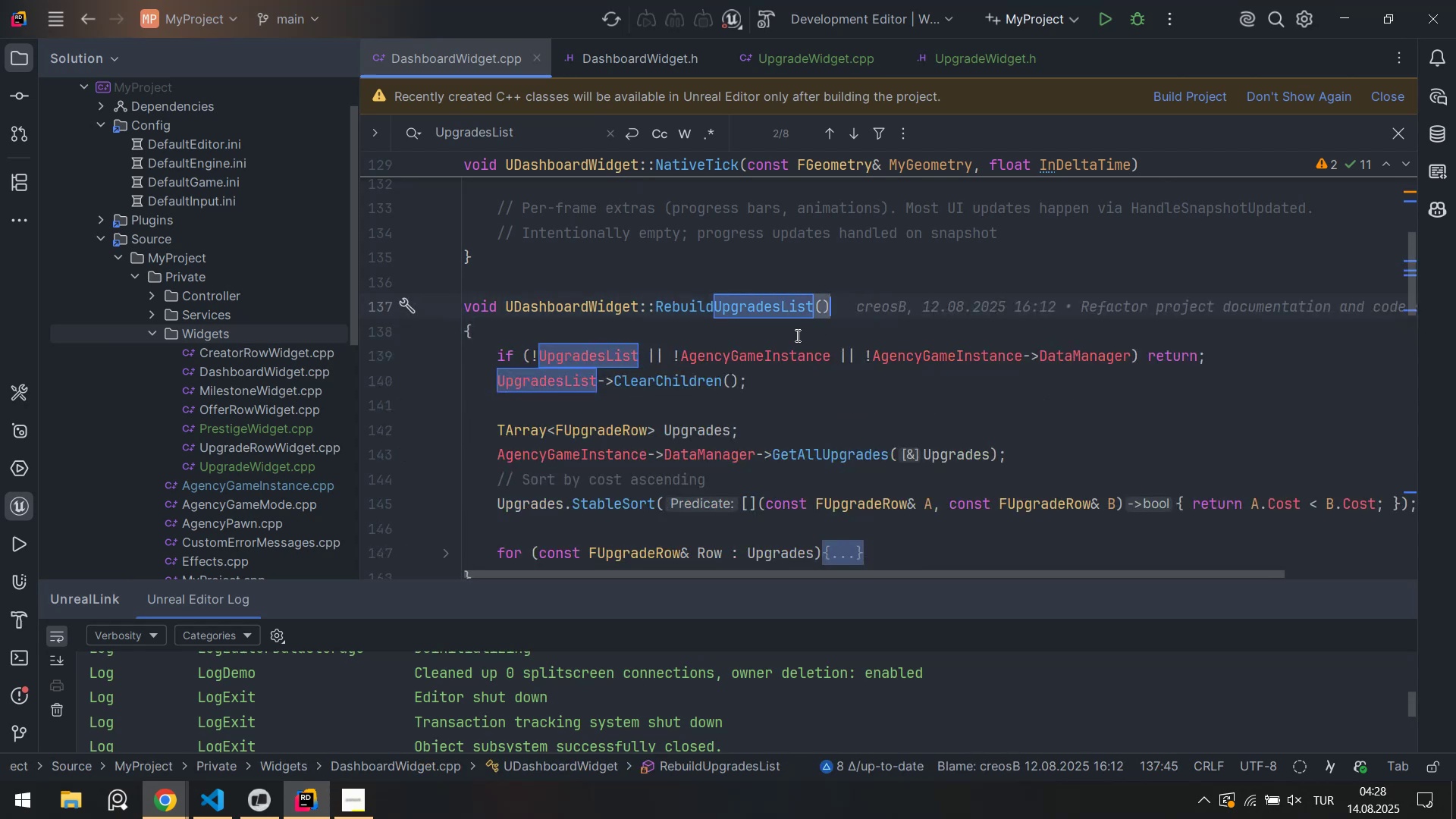 
scroll: coordinate [650, 399], scroll_direction: down, amount: 3.0
 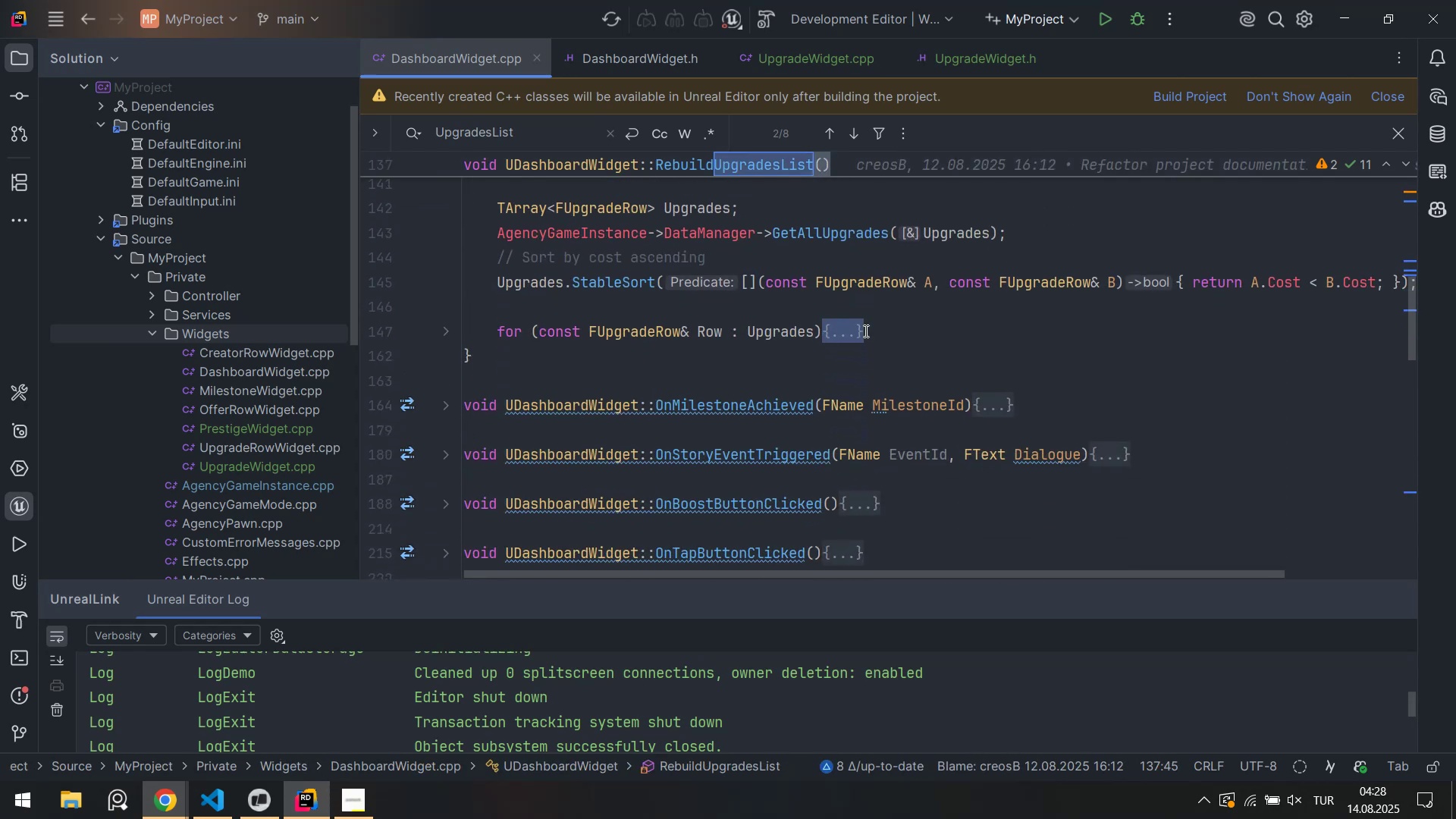 
left_click_drag(start_coordinate=[908, 330], to_coordinate=[471, 290])
 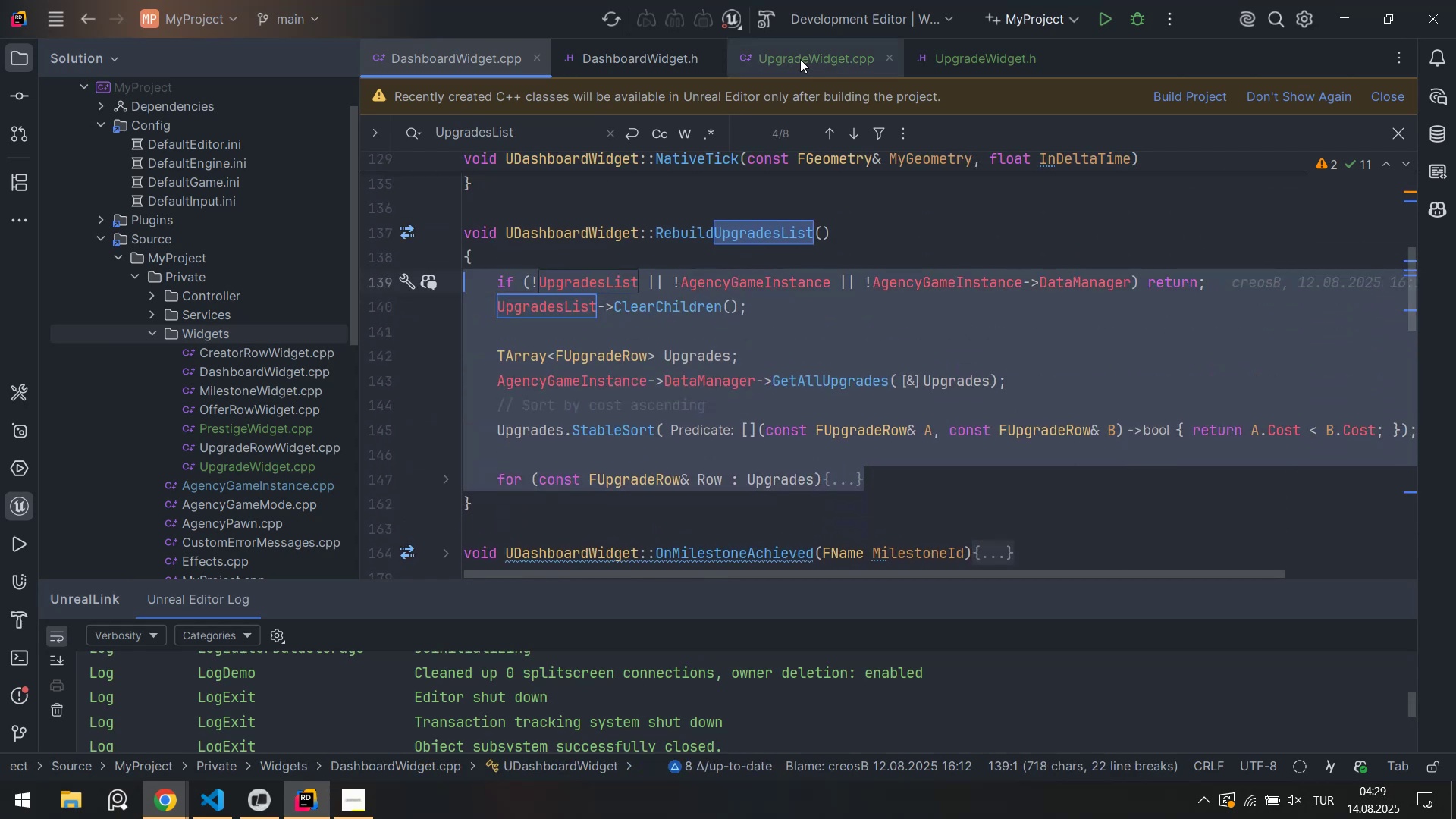 
scroll: coordinate [579, 265], scroll_direction: up, amount: 2.0
 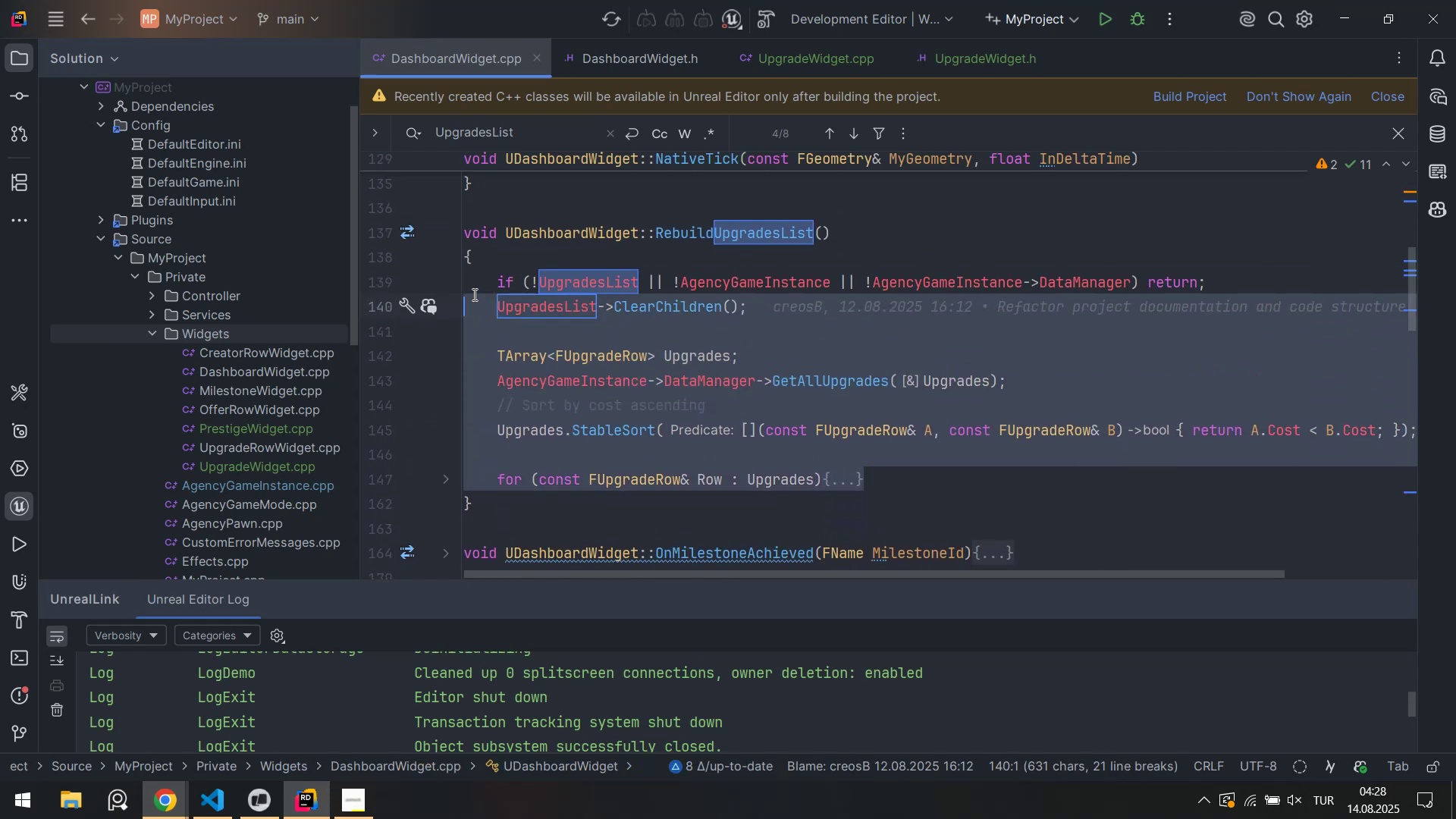 
key(Control+C)
 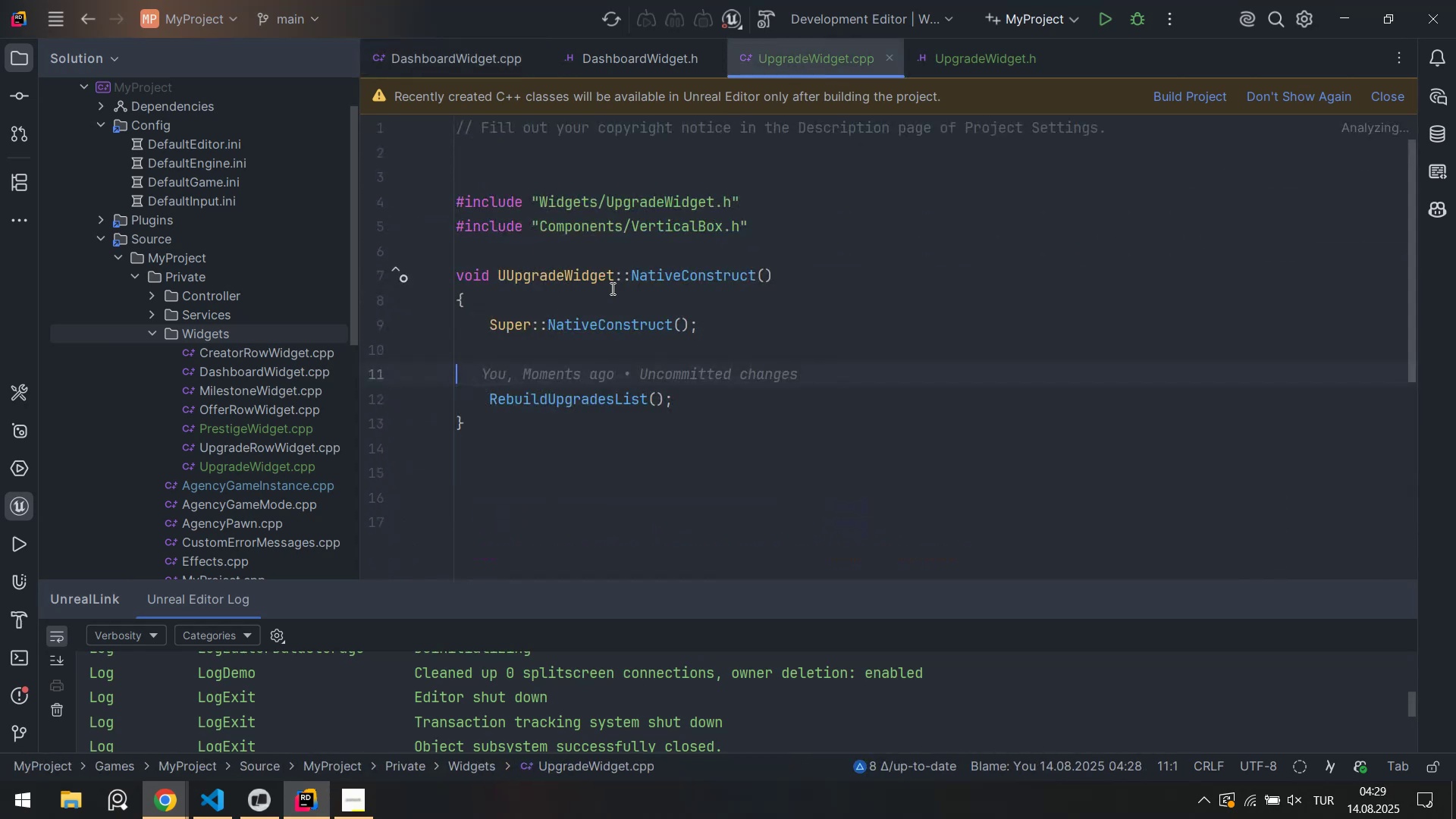 
double_click([548, 468])
 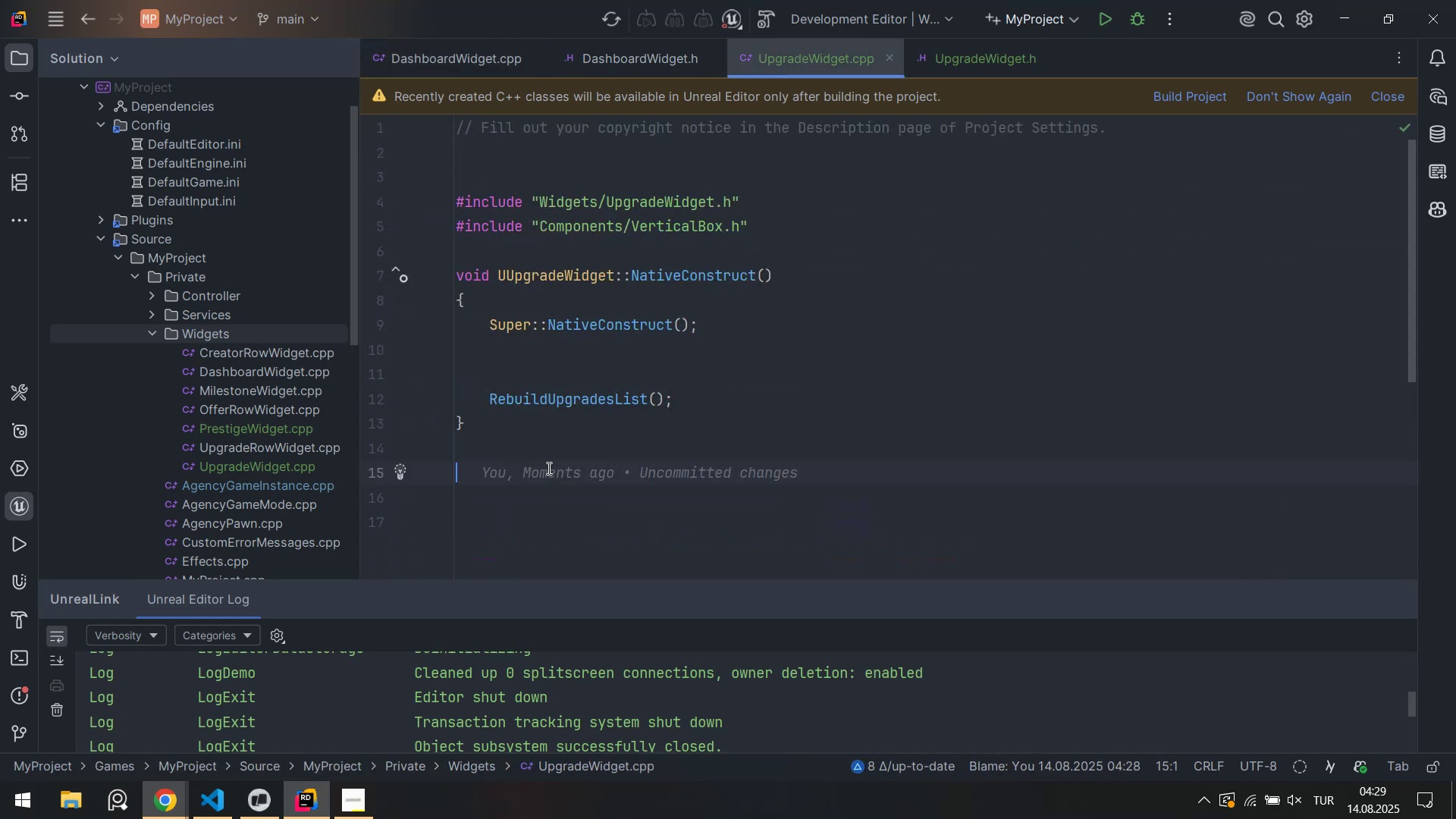 
type(vo'd)
key(Tab)
 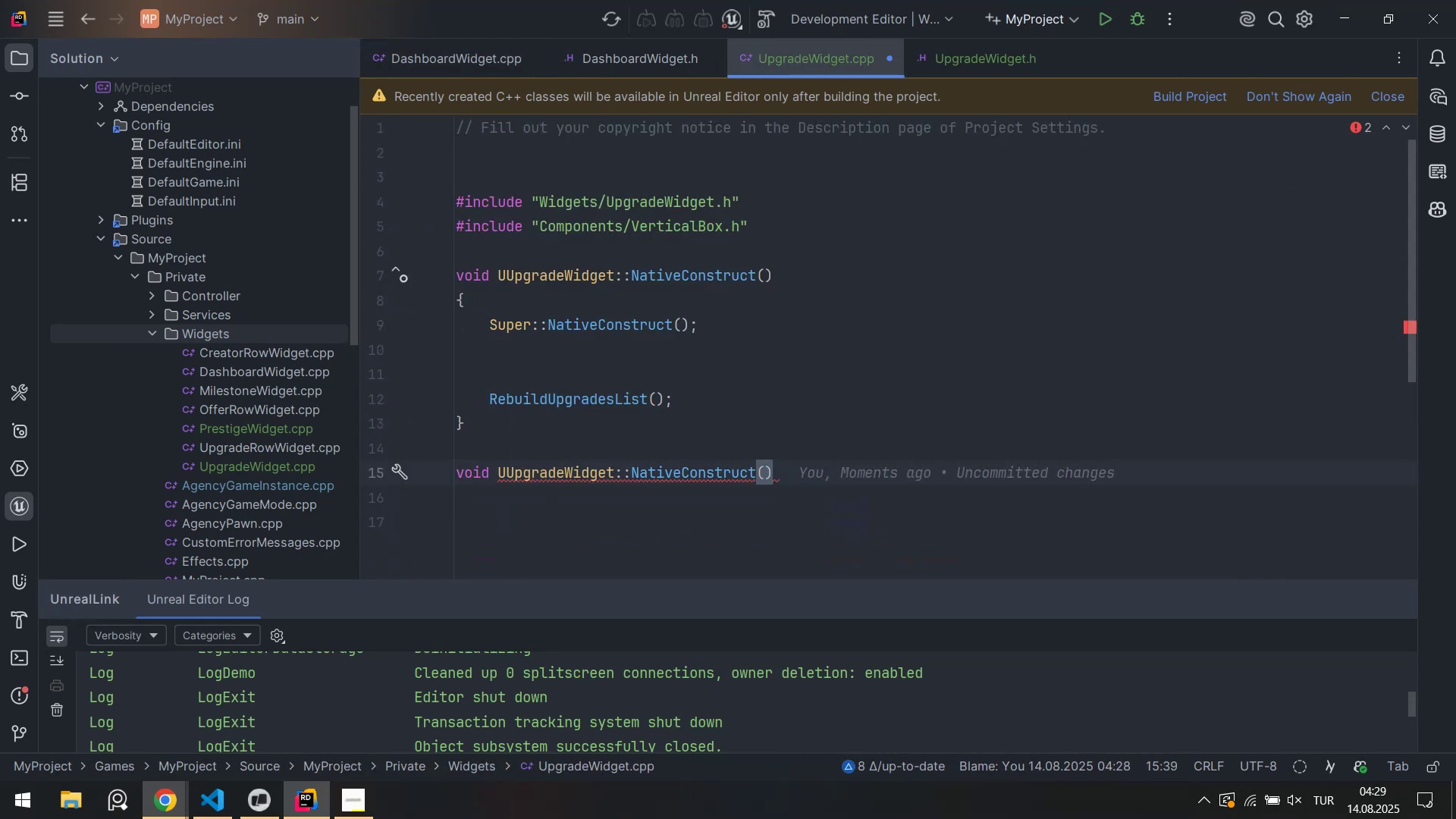 
key(Control+ControlLeft)
 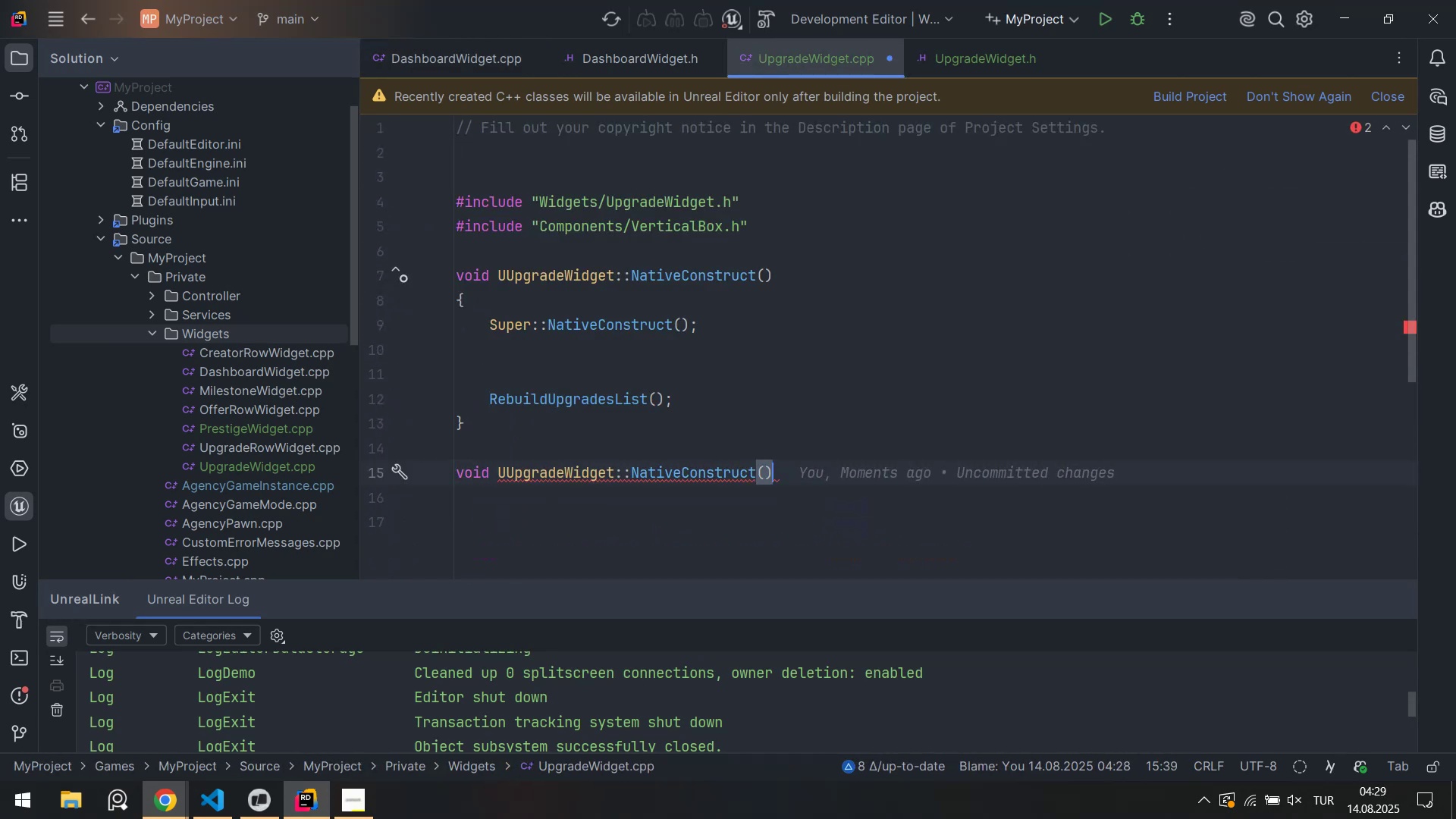 
key(Alt+Control+AltRight)
 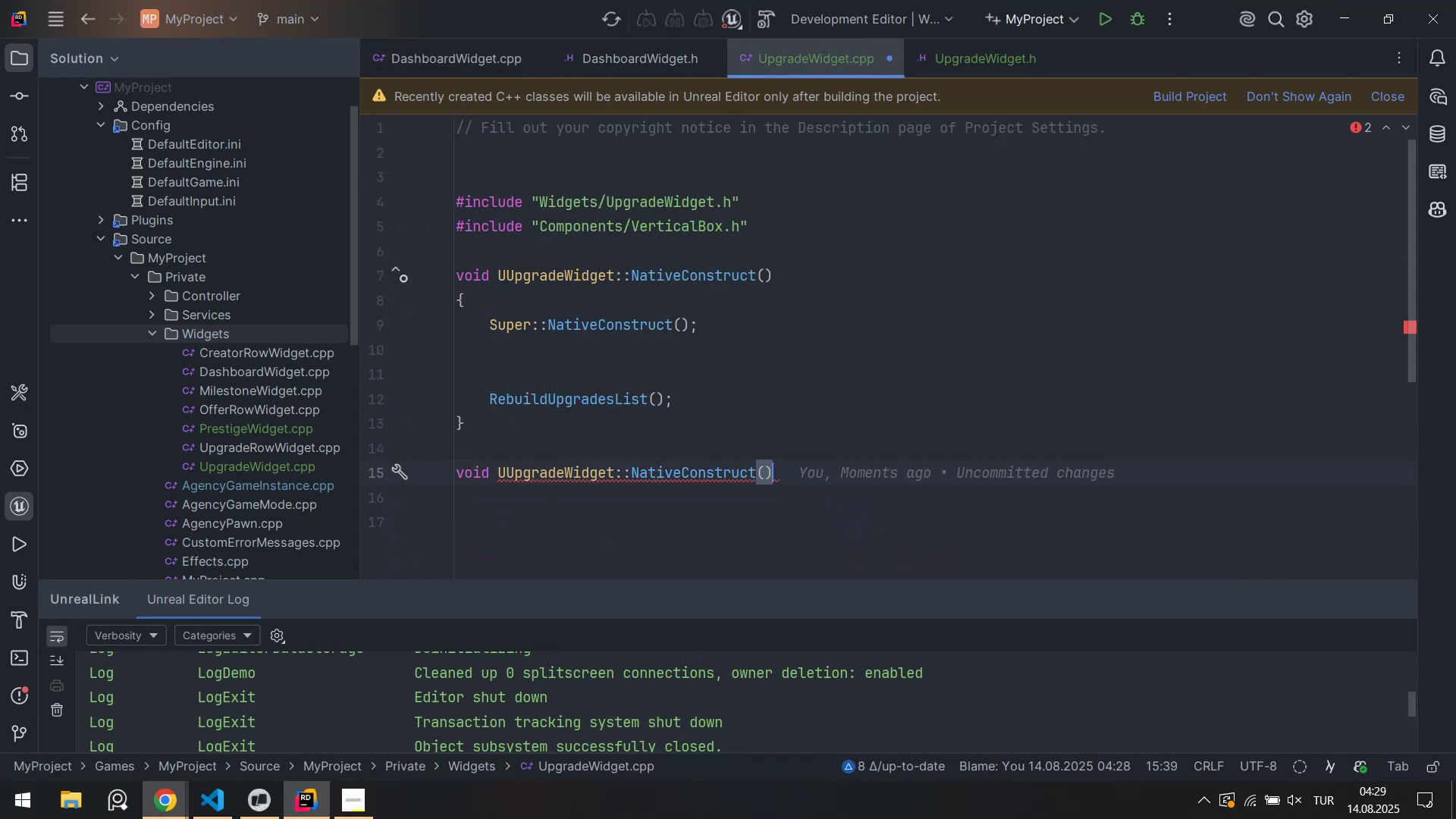 
key(Alt+Control+7)
 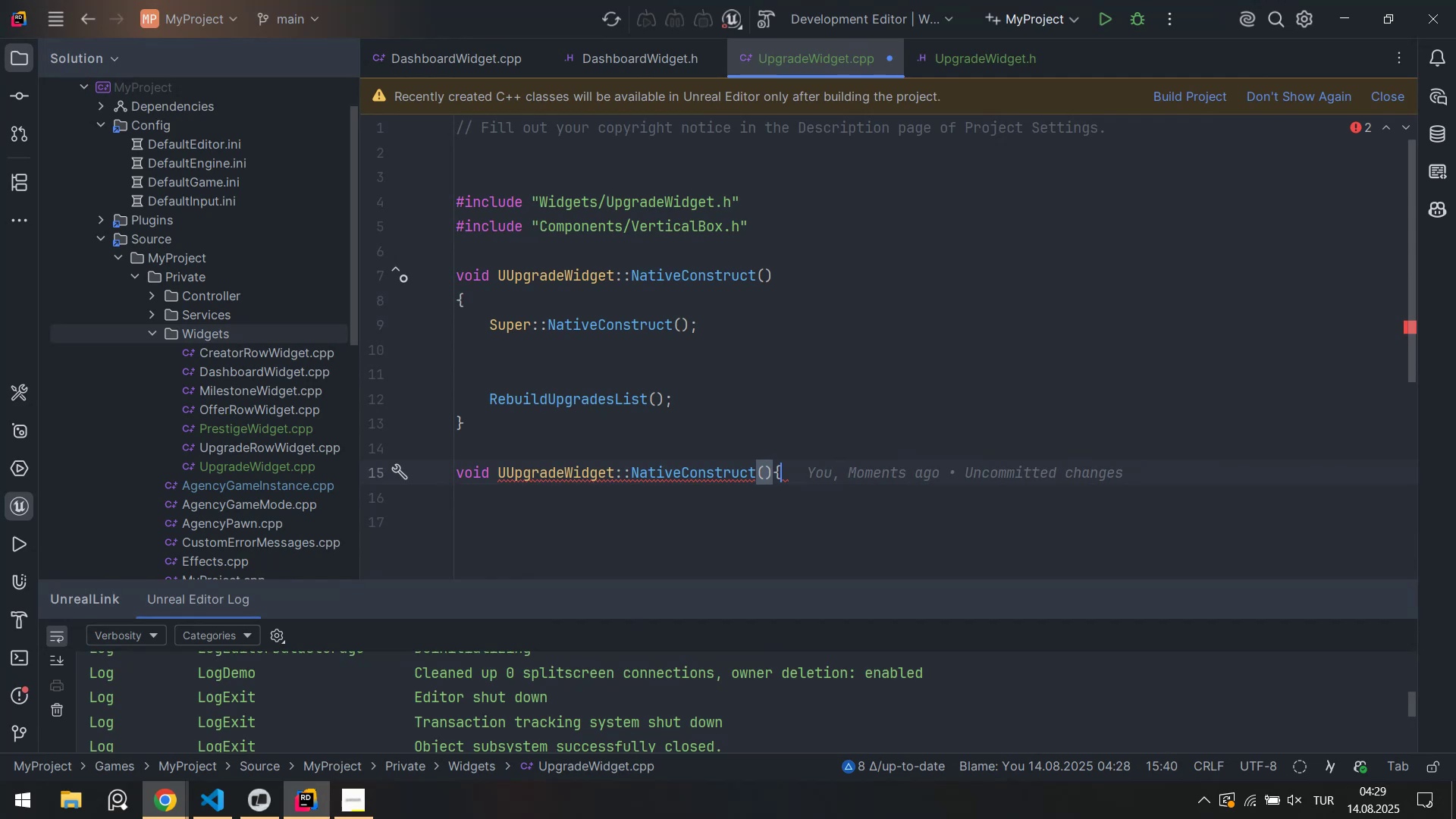 
key(Enter)
 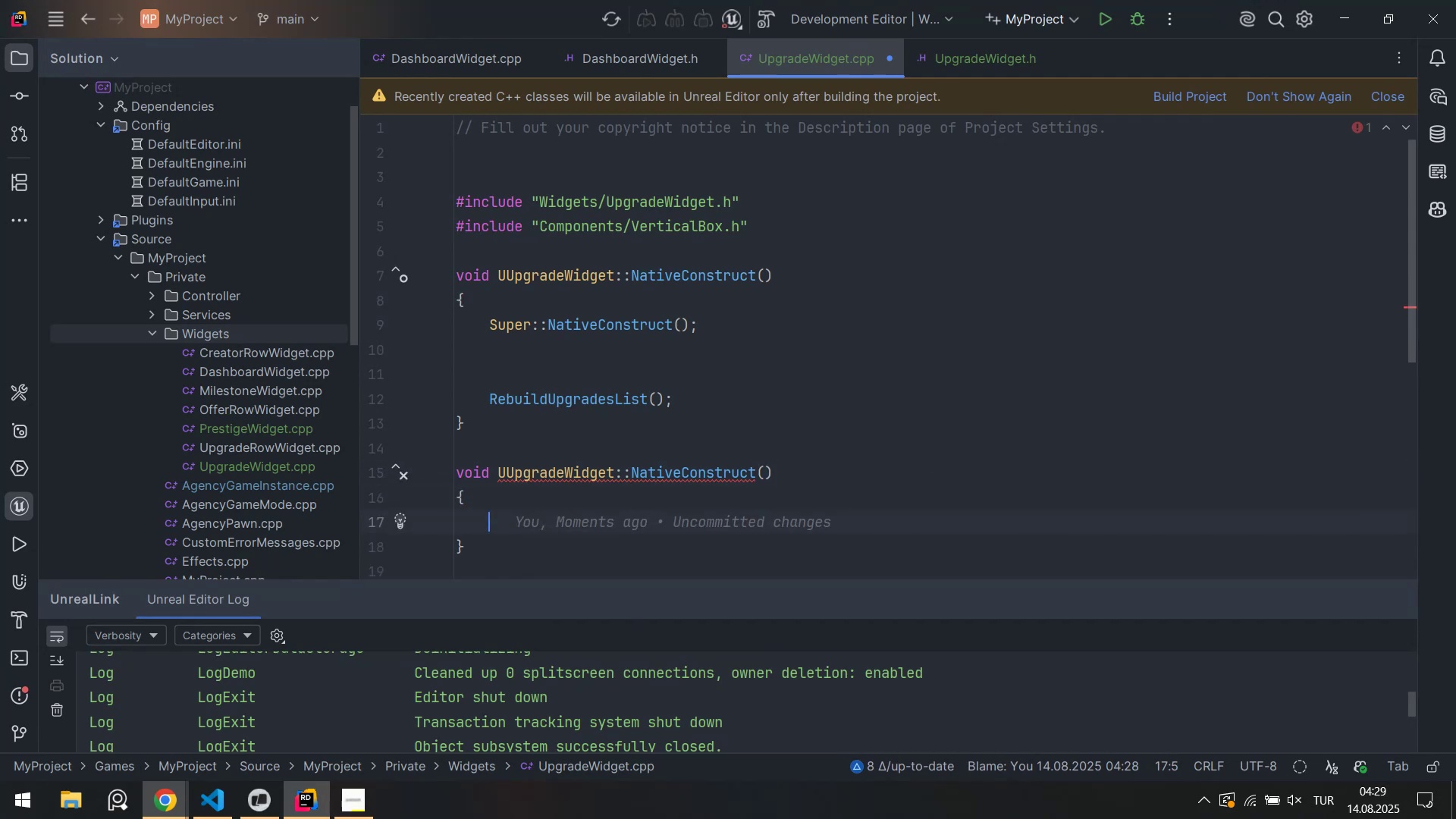 
key(ArrowUp)
 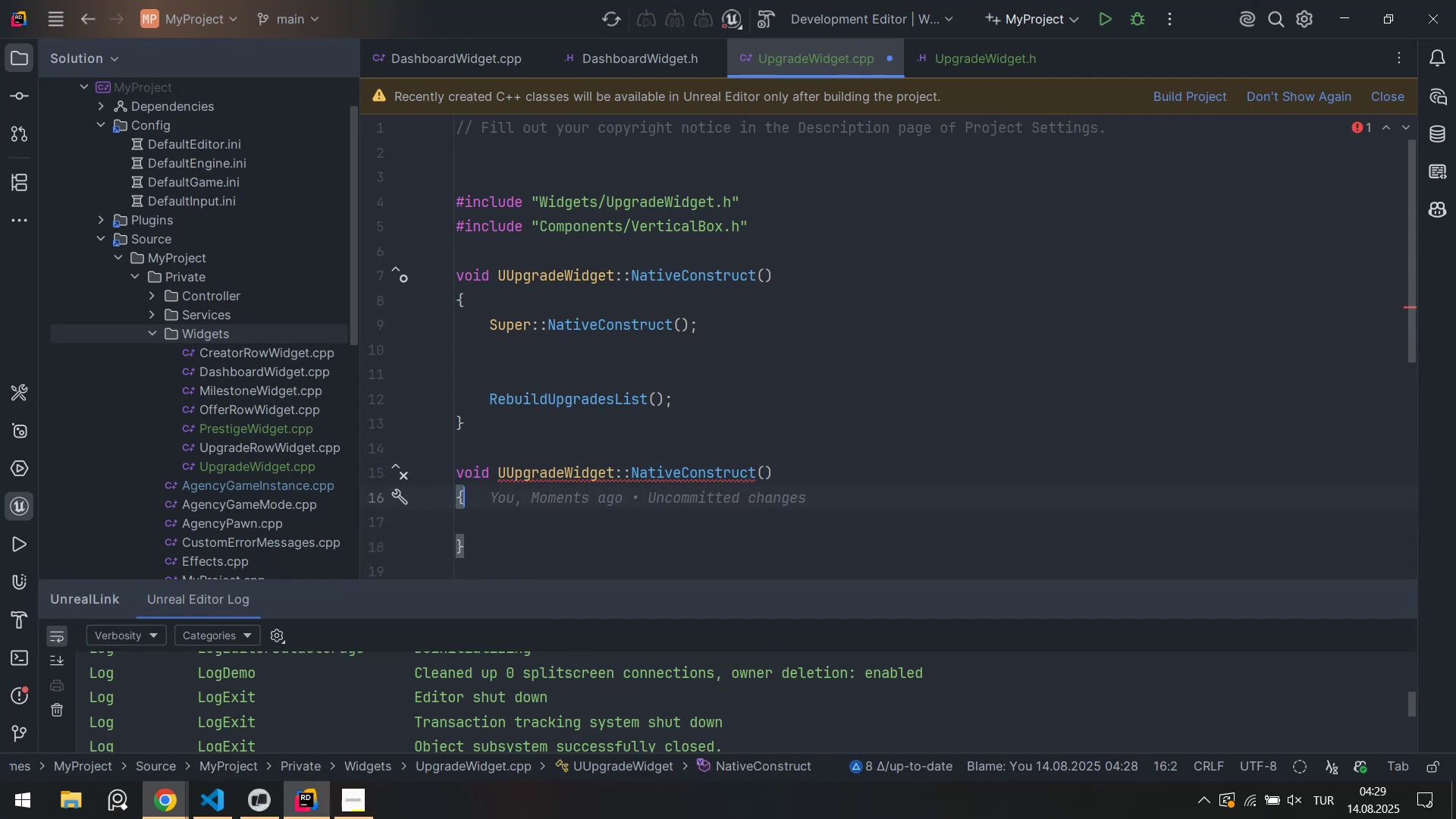 
key(ArrowUp)
 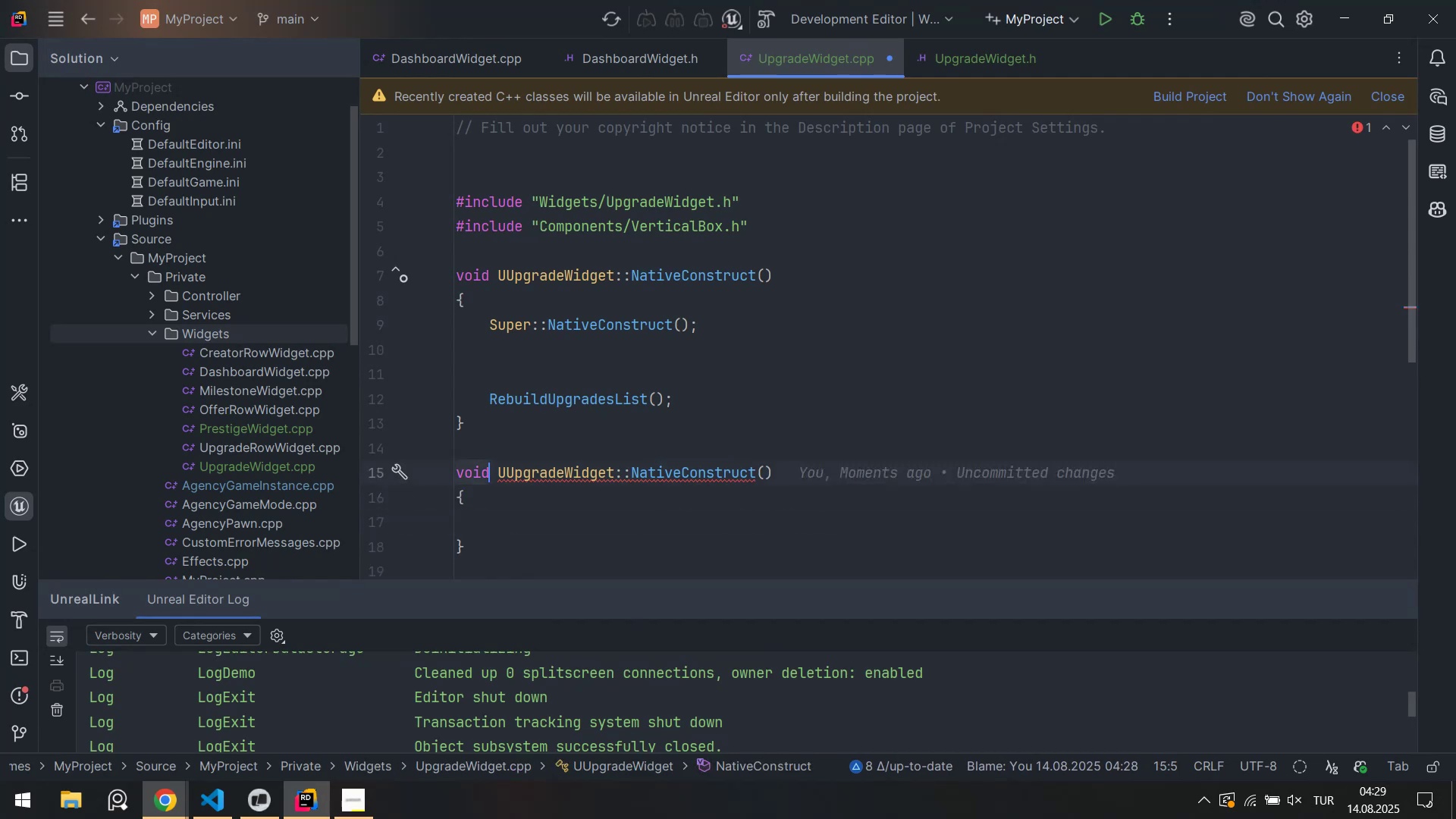 
key(ArrowUp)
 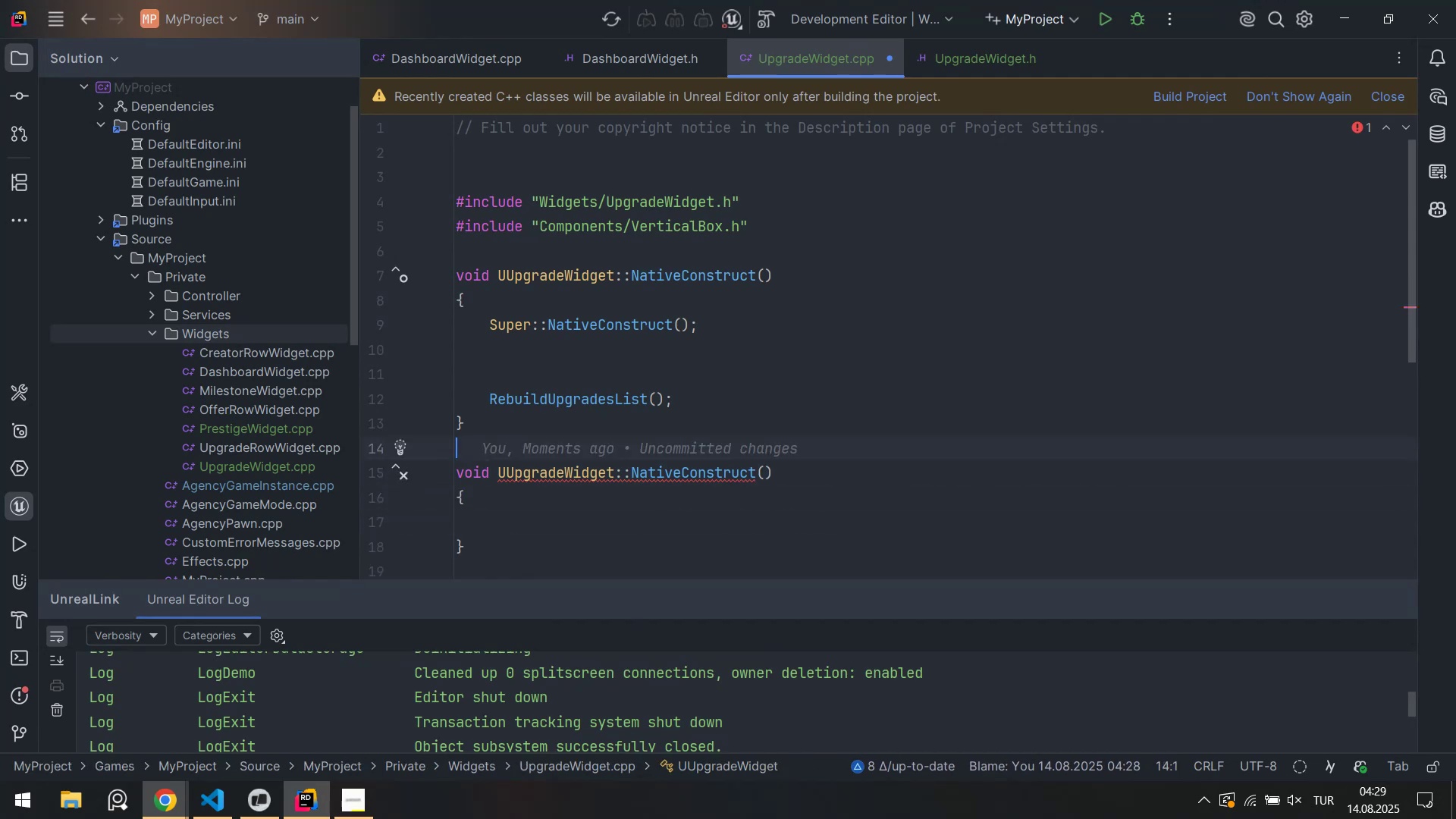 
key(Enter)
 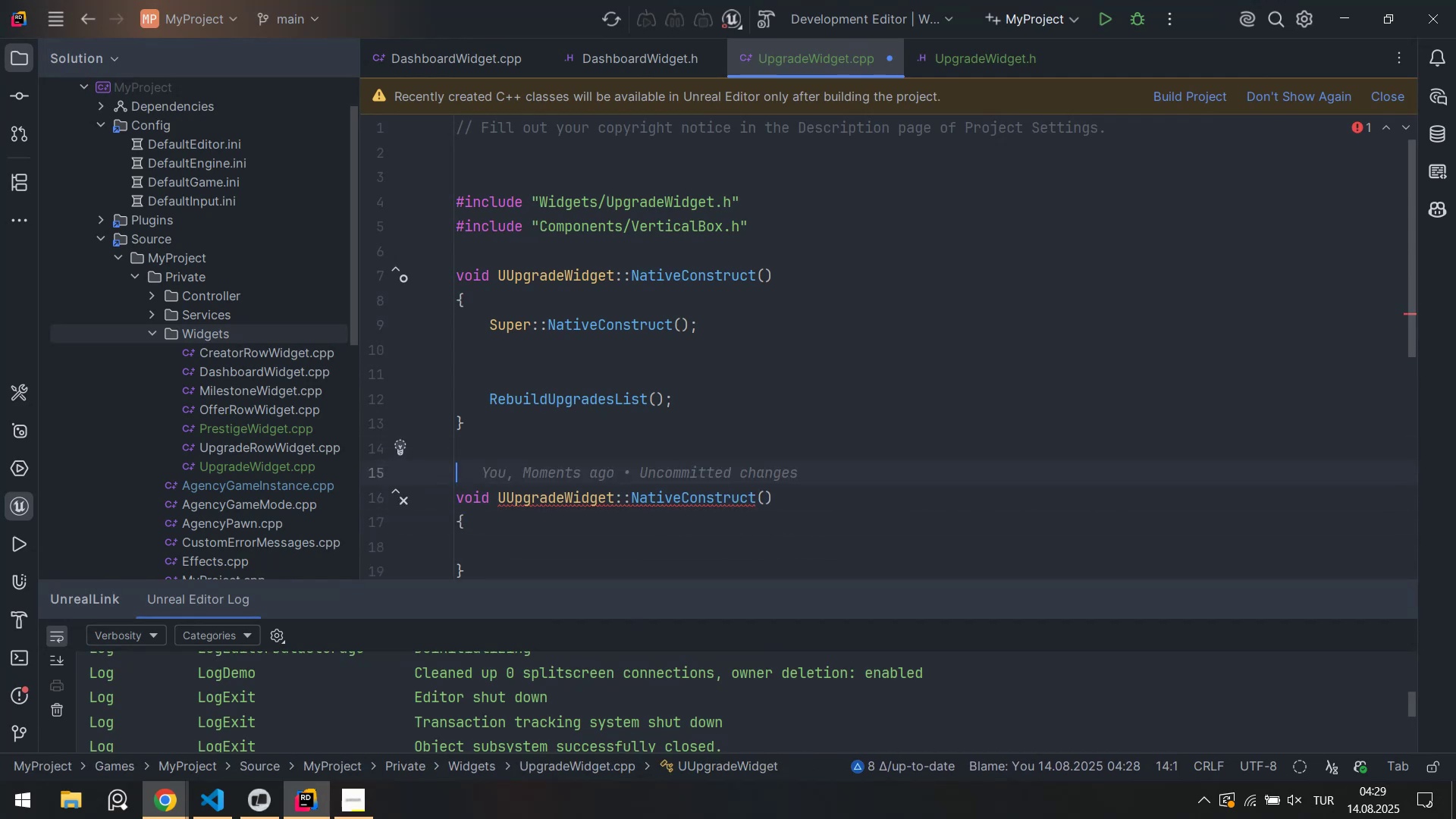 
key(Enter)
 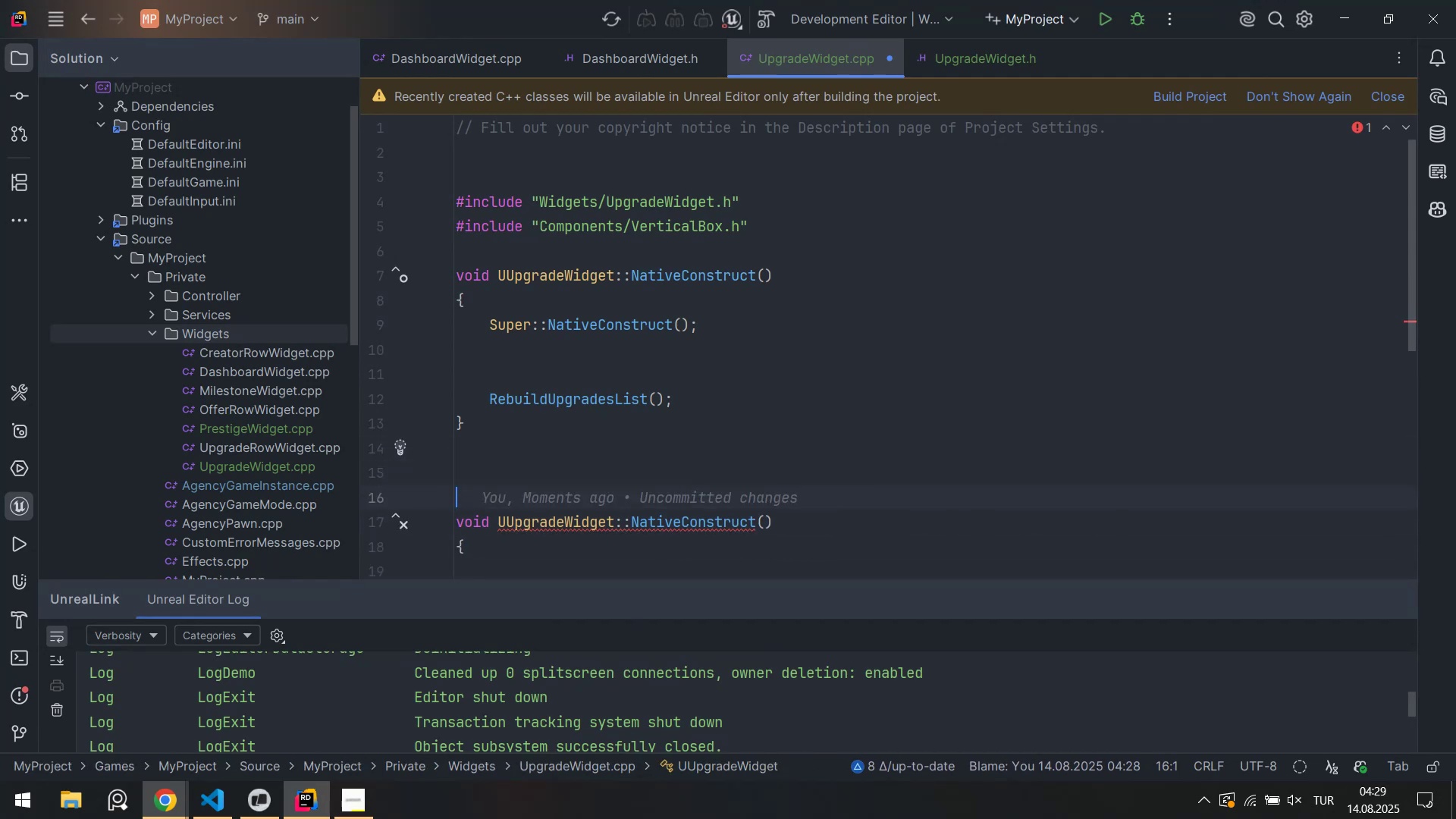 
key(ArrowUp)
 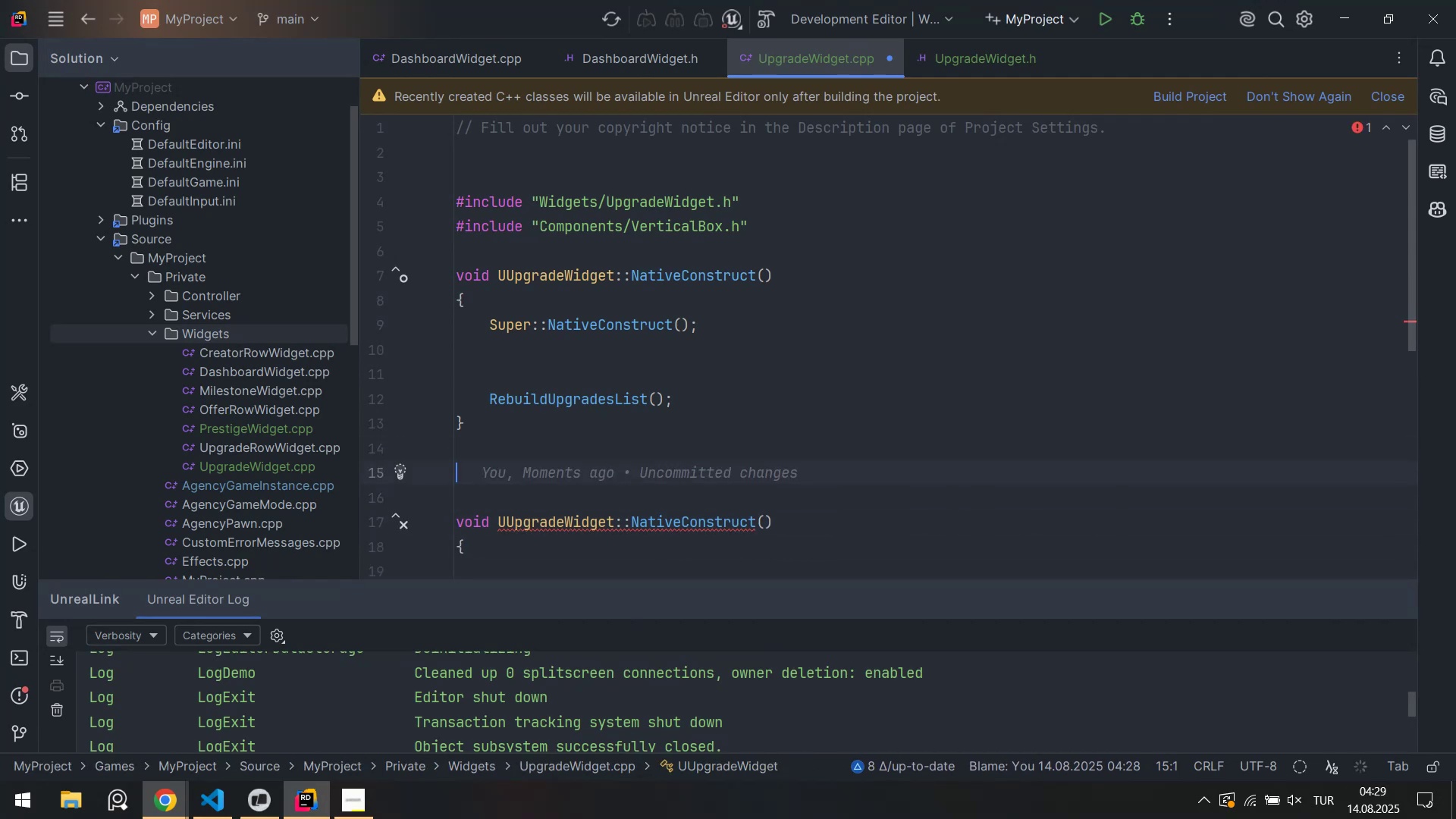 
type(vo'd UU)
 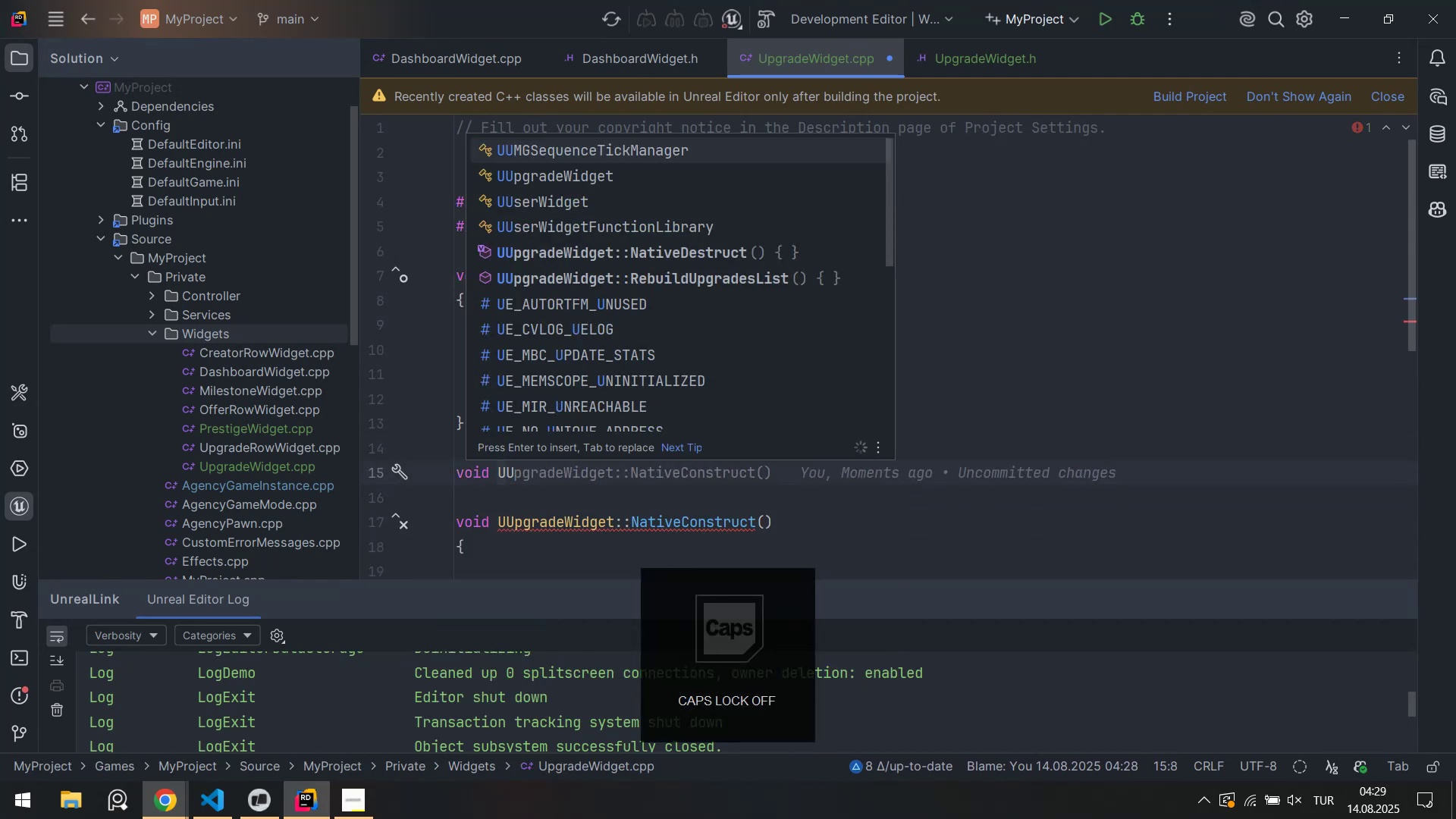 
key(ArrowDown)
 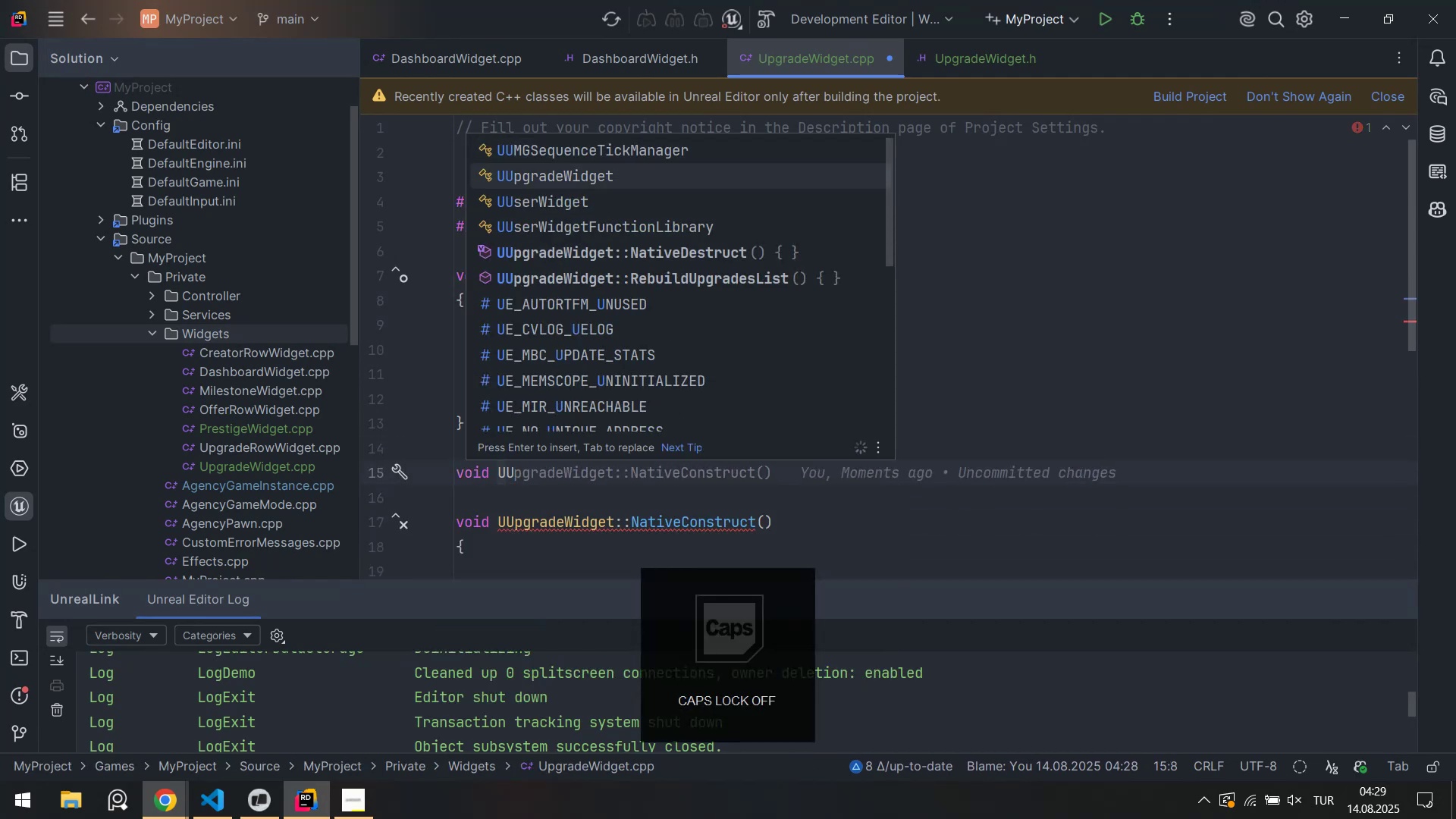 
key(ArrowDown)
 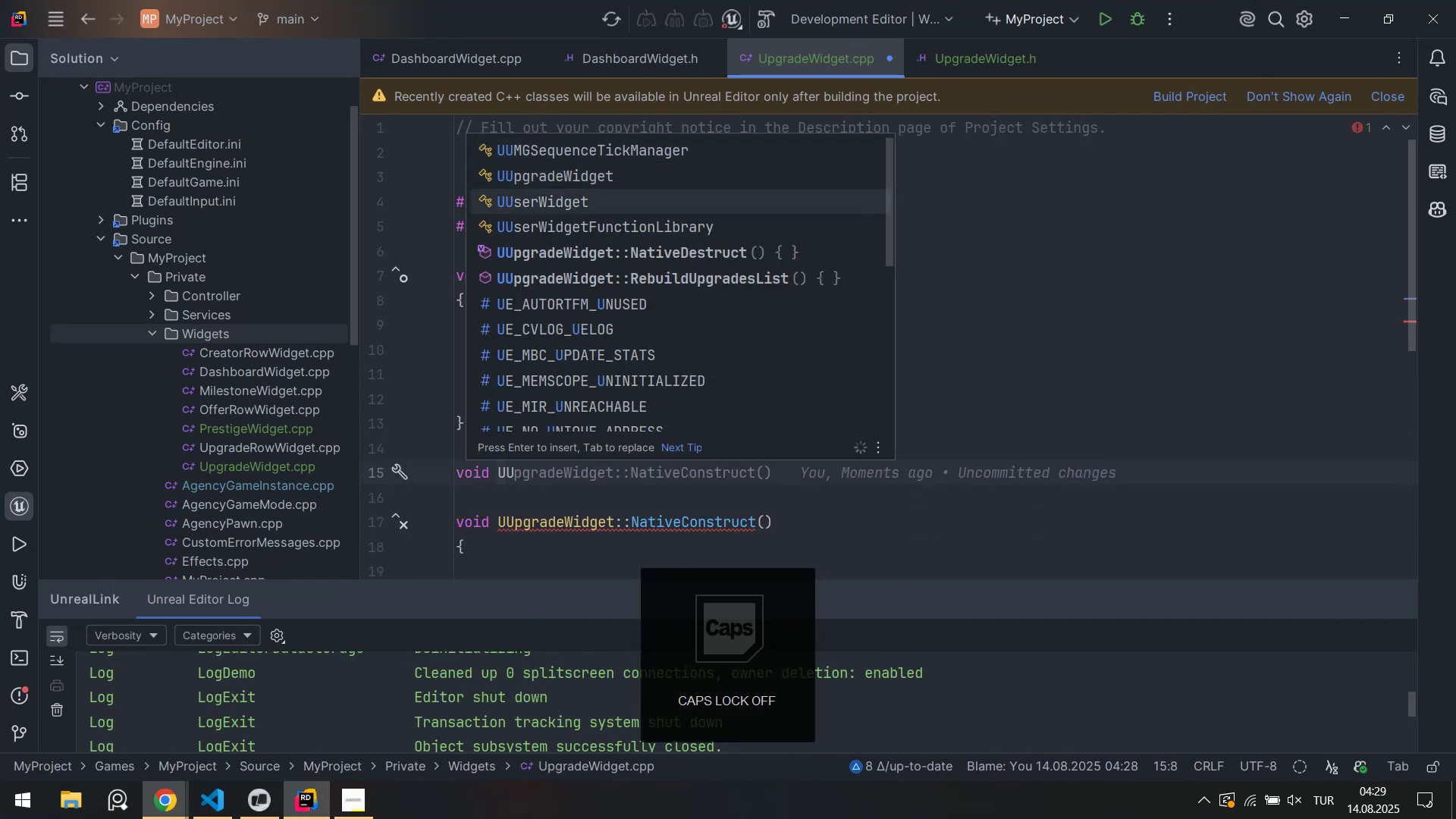 
key(ArrowDown)
 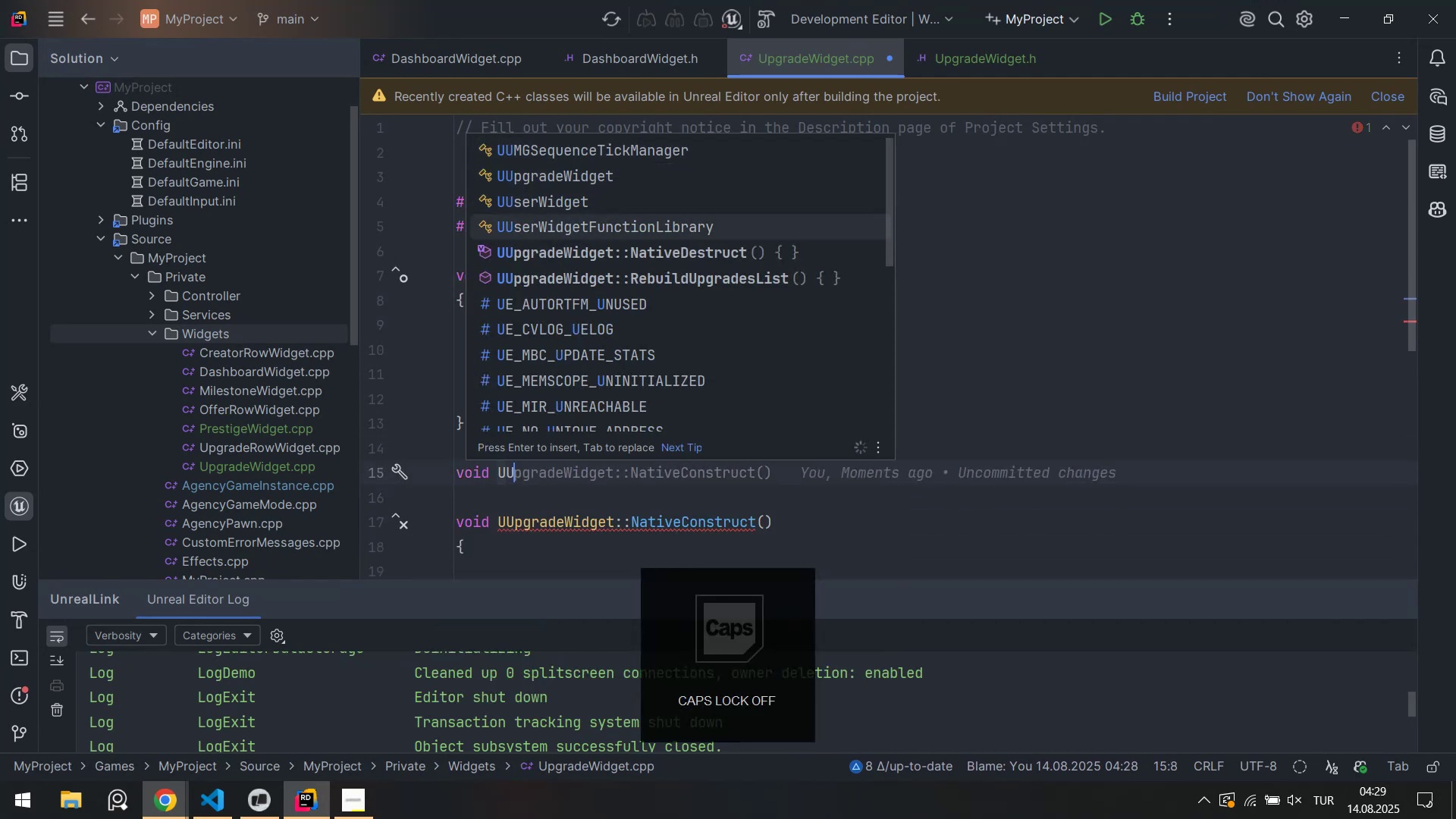 
key(ArrowDown)
 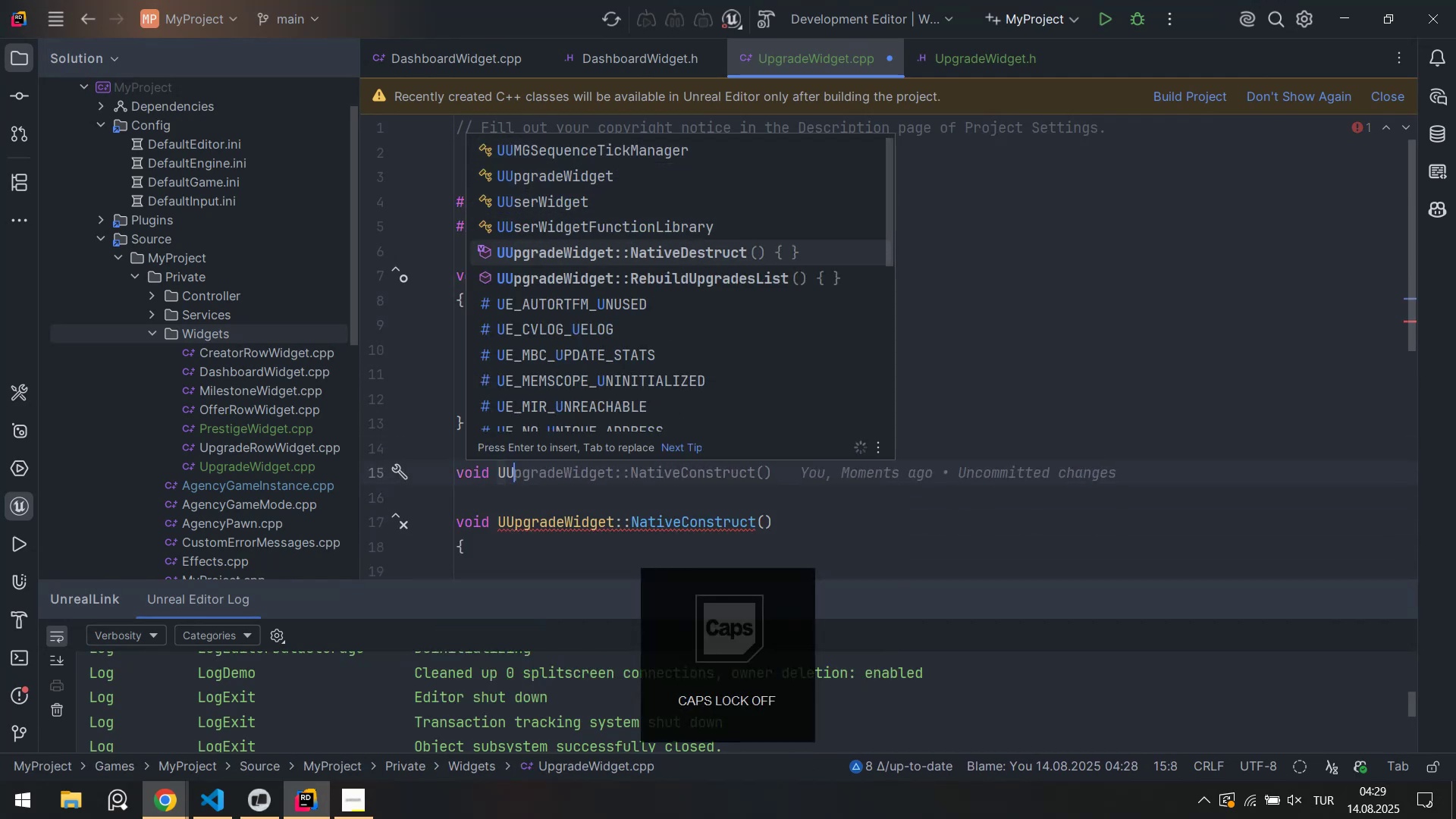 
key(ArrowDown)
 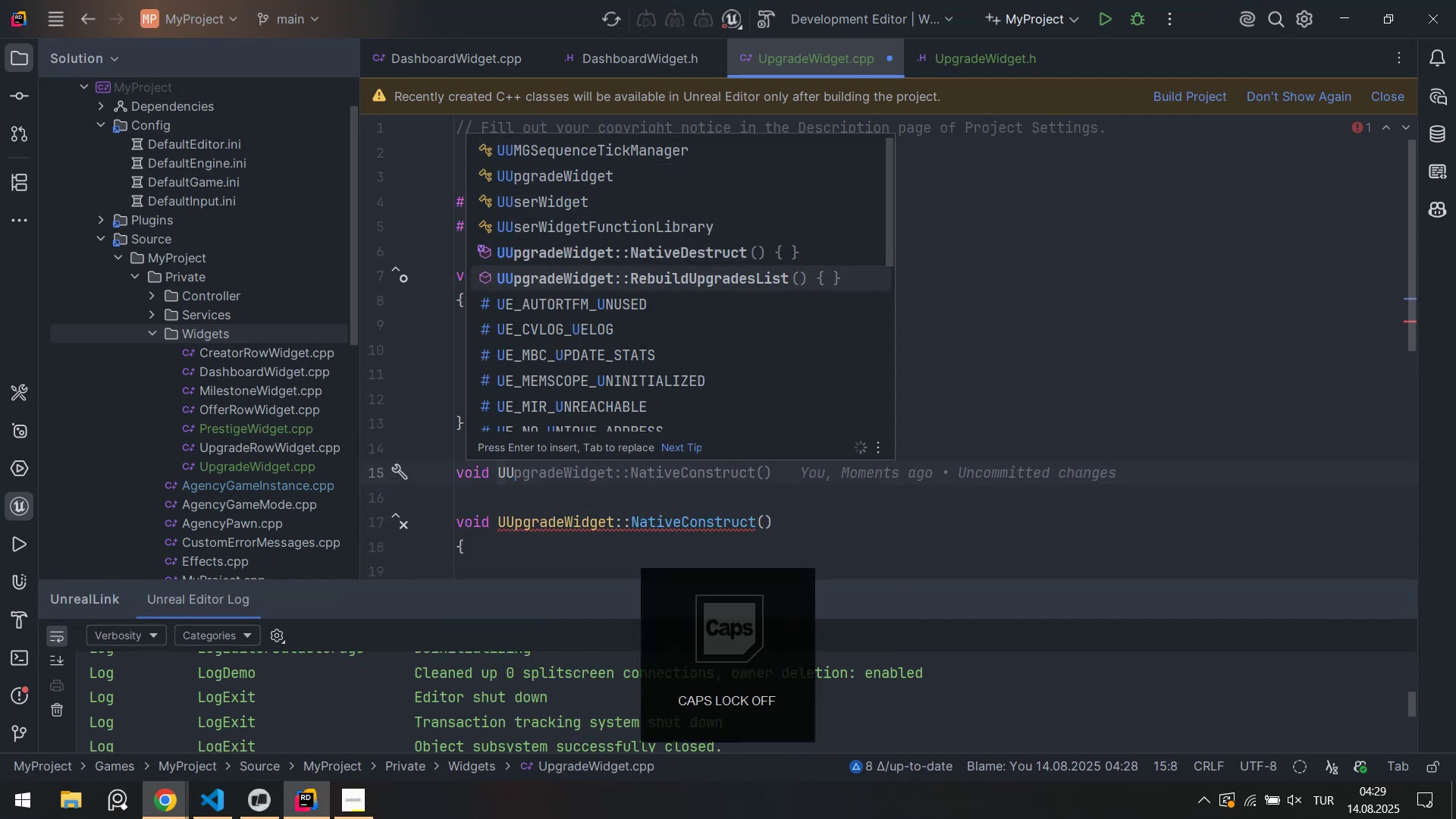 
key(Enter)
 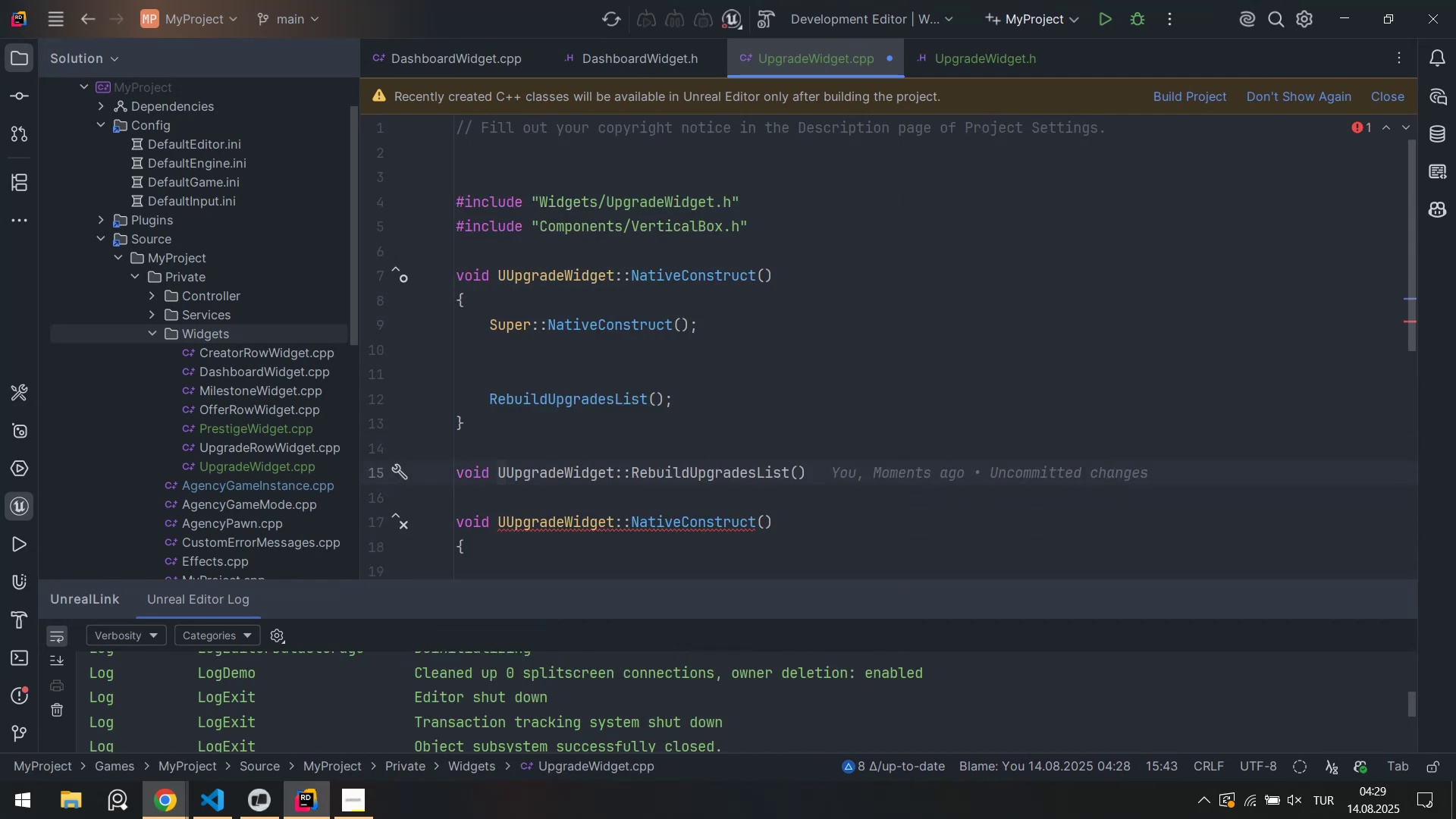 
key(Alt+Control+AltRight)
 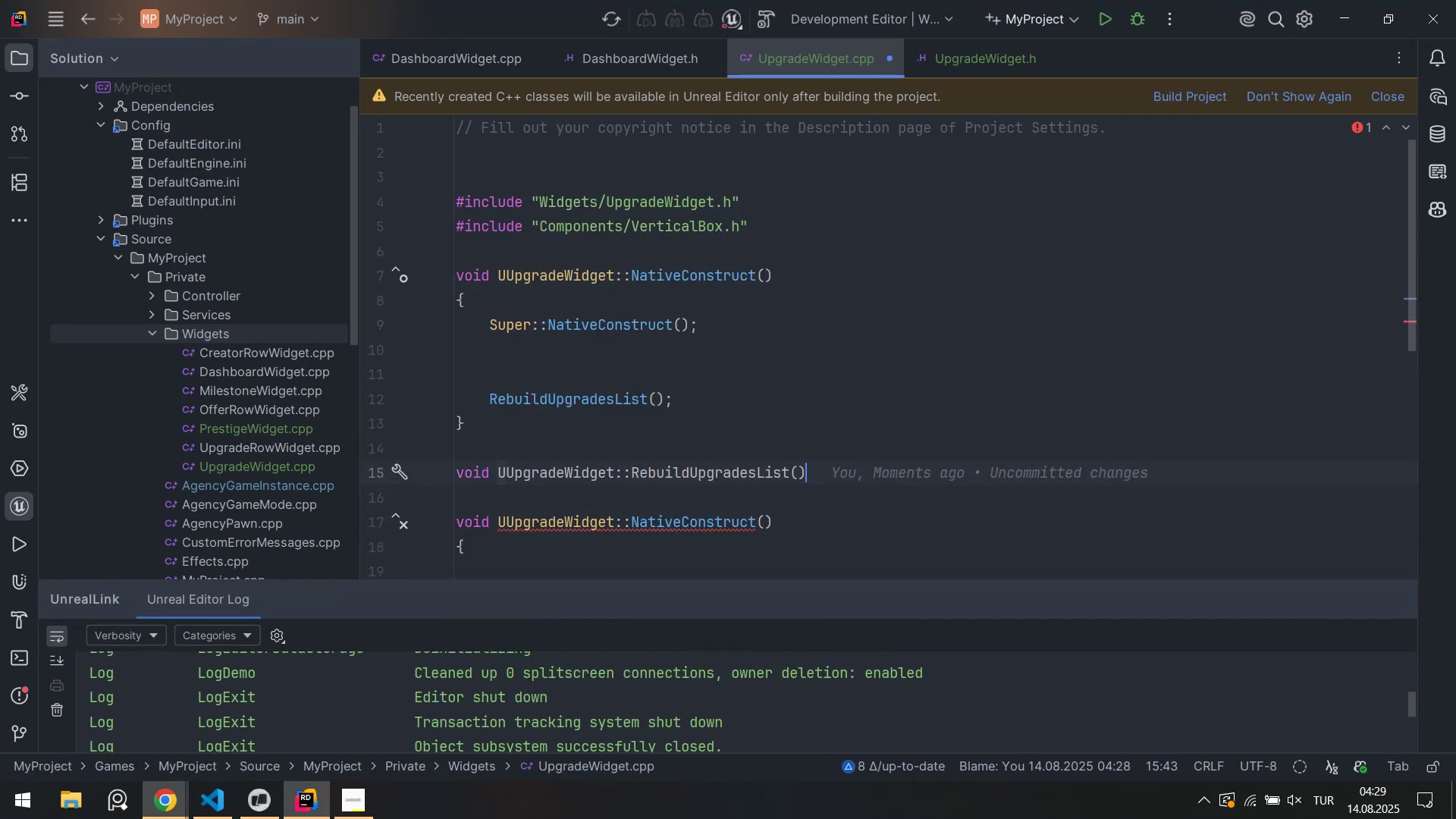 
key(Control+ControlLeft)
 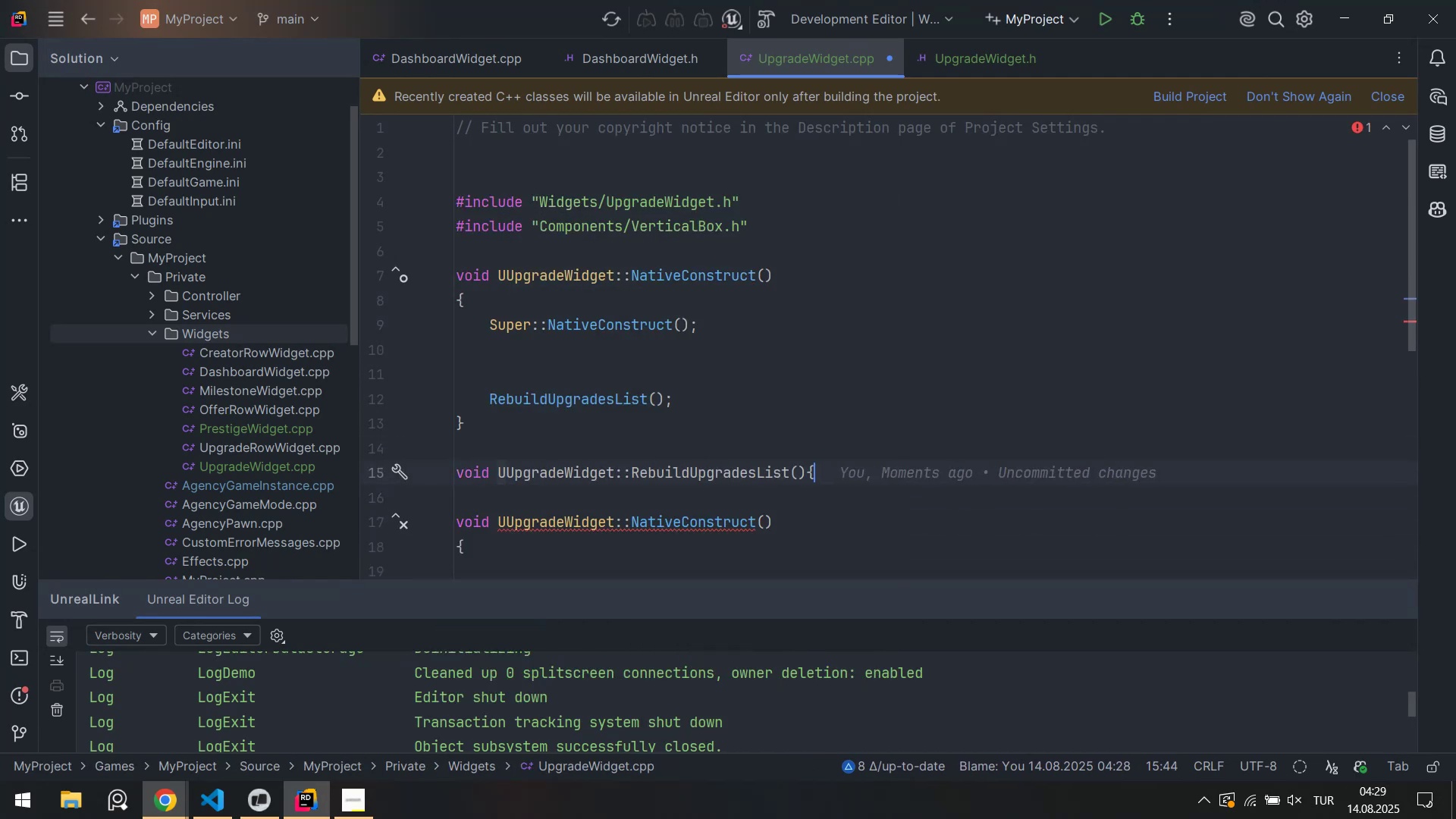 
key(Alt+Control+7)
 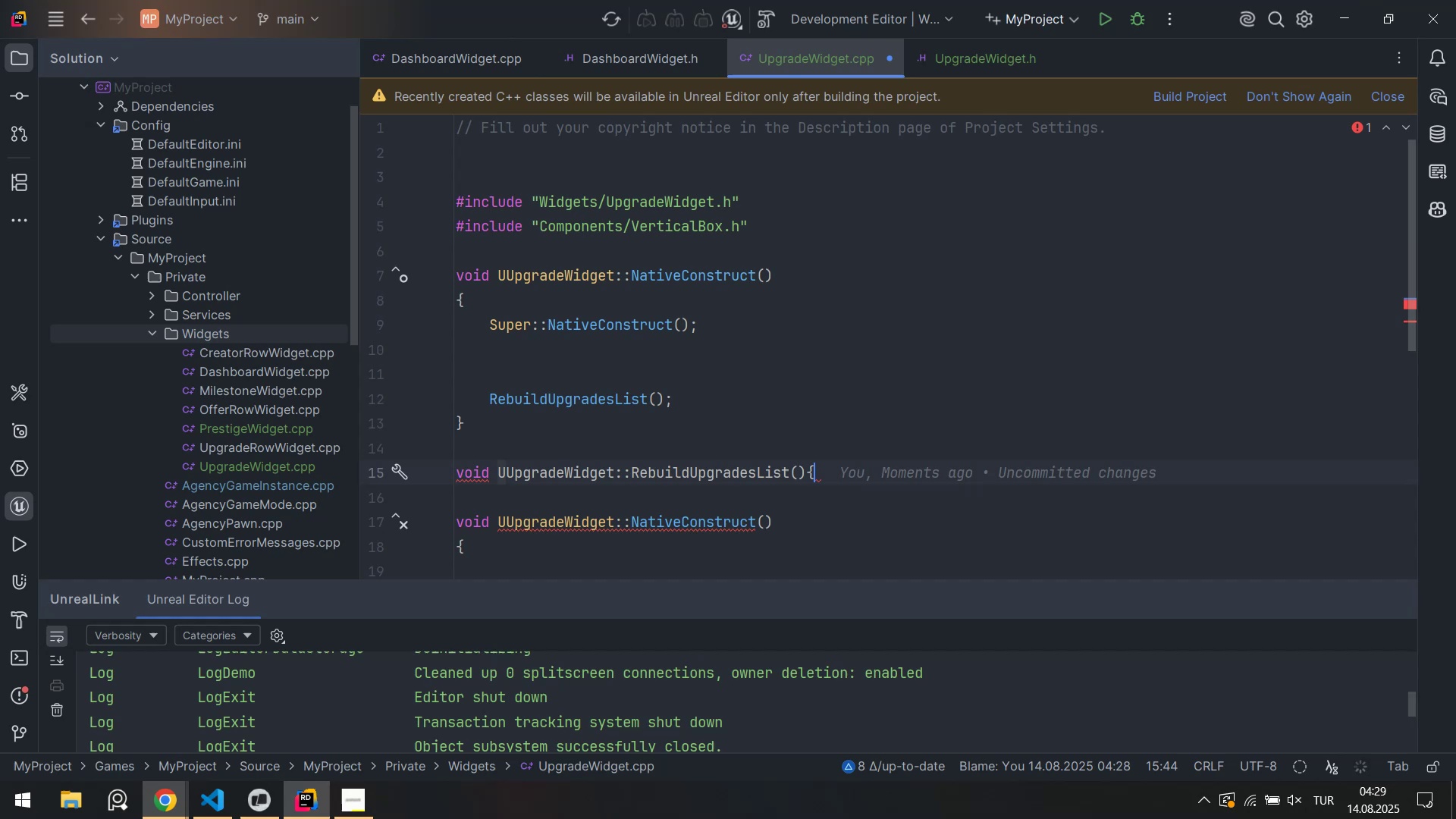 
hold_key(key=AltRight, duration=0.39)
 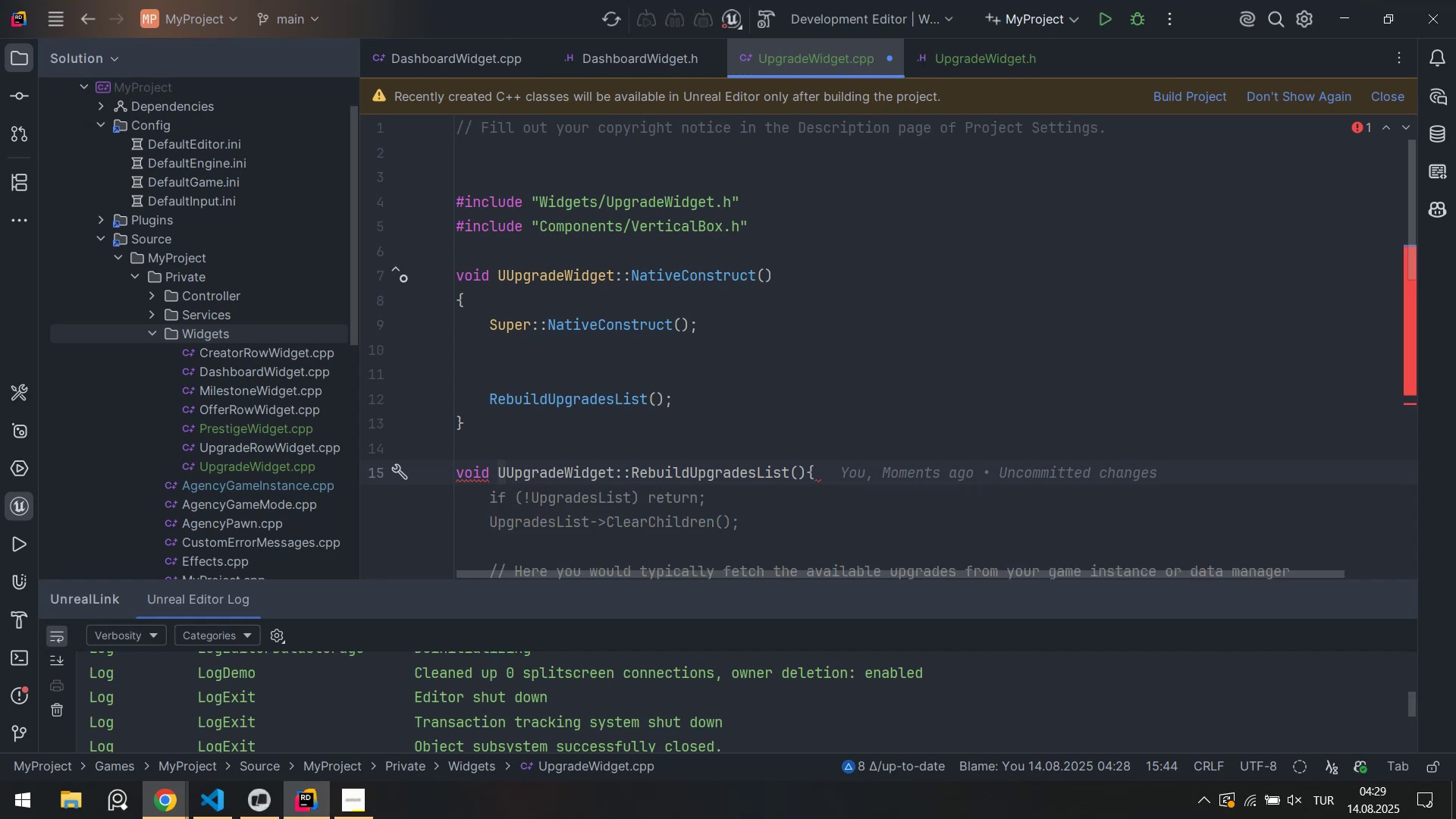 
hold_key(key=ControlLeft, duration=0.39)
 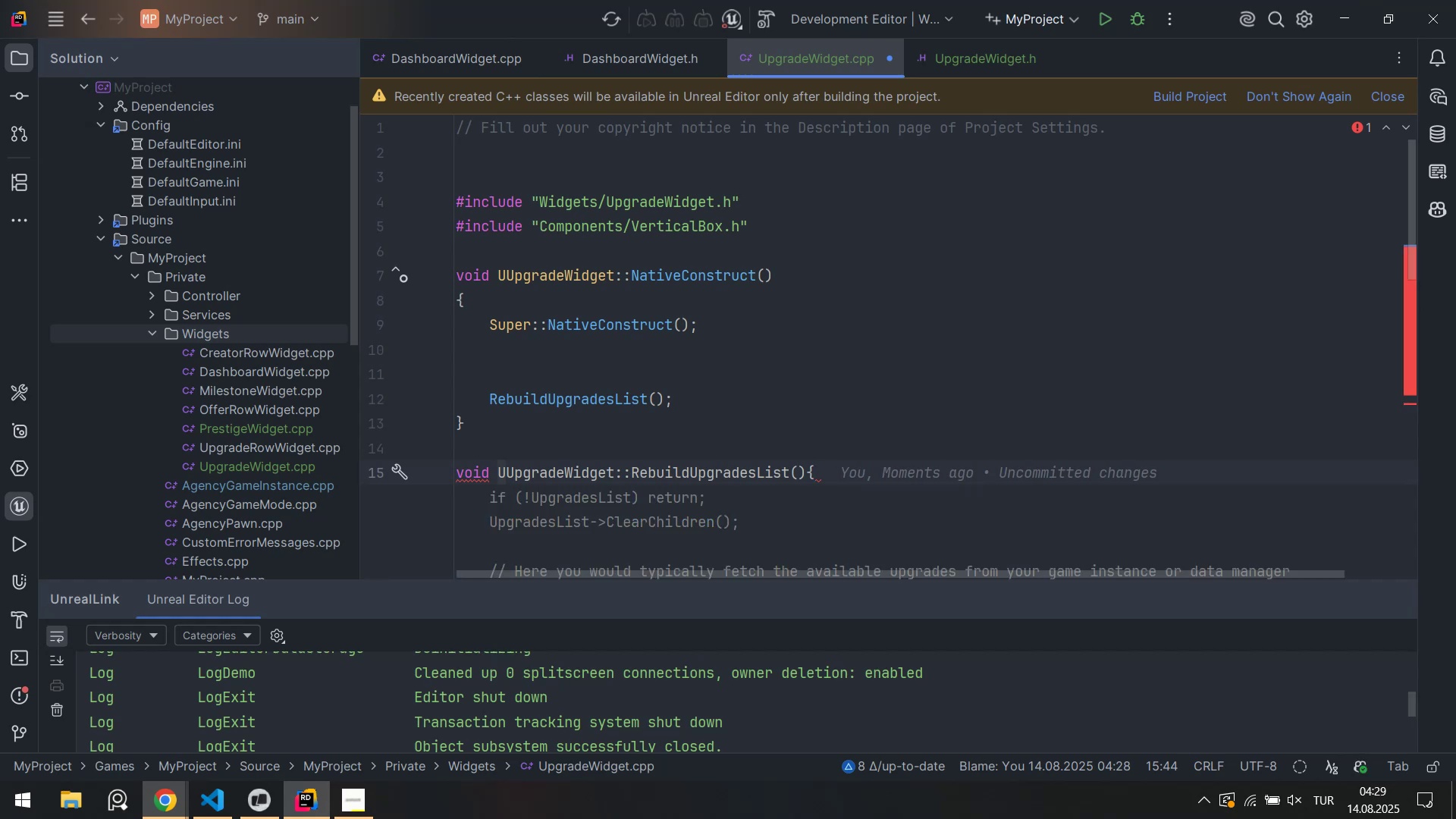 
key(Control+ControlLeft)
 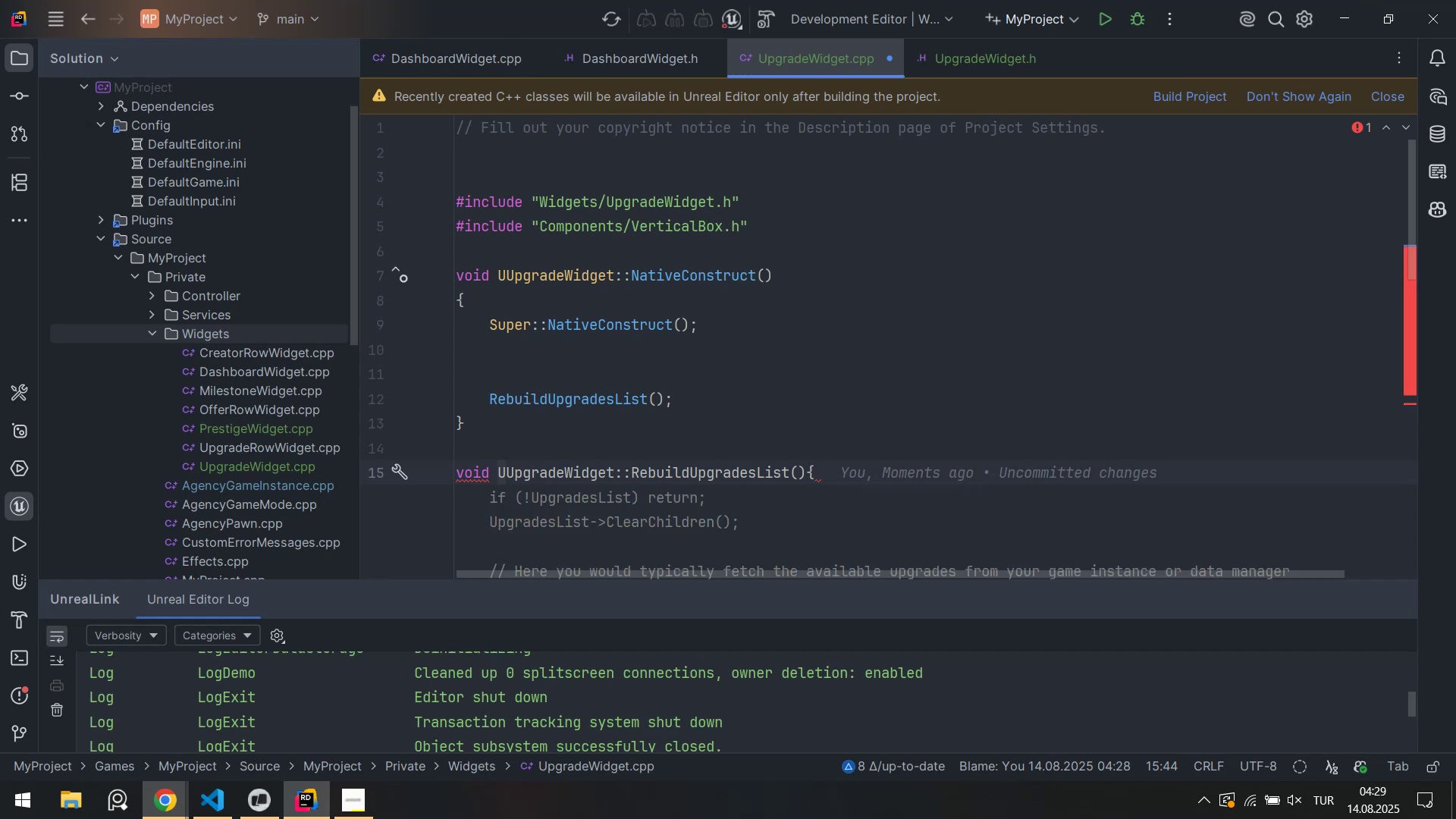 
key(Alt+Control+AltRight)
 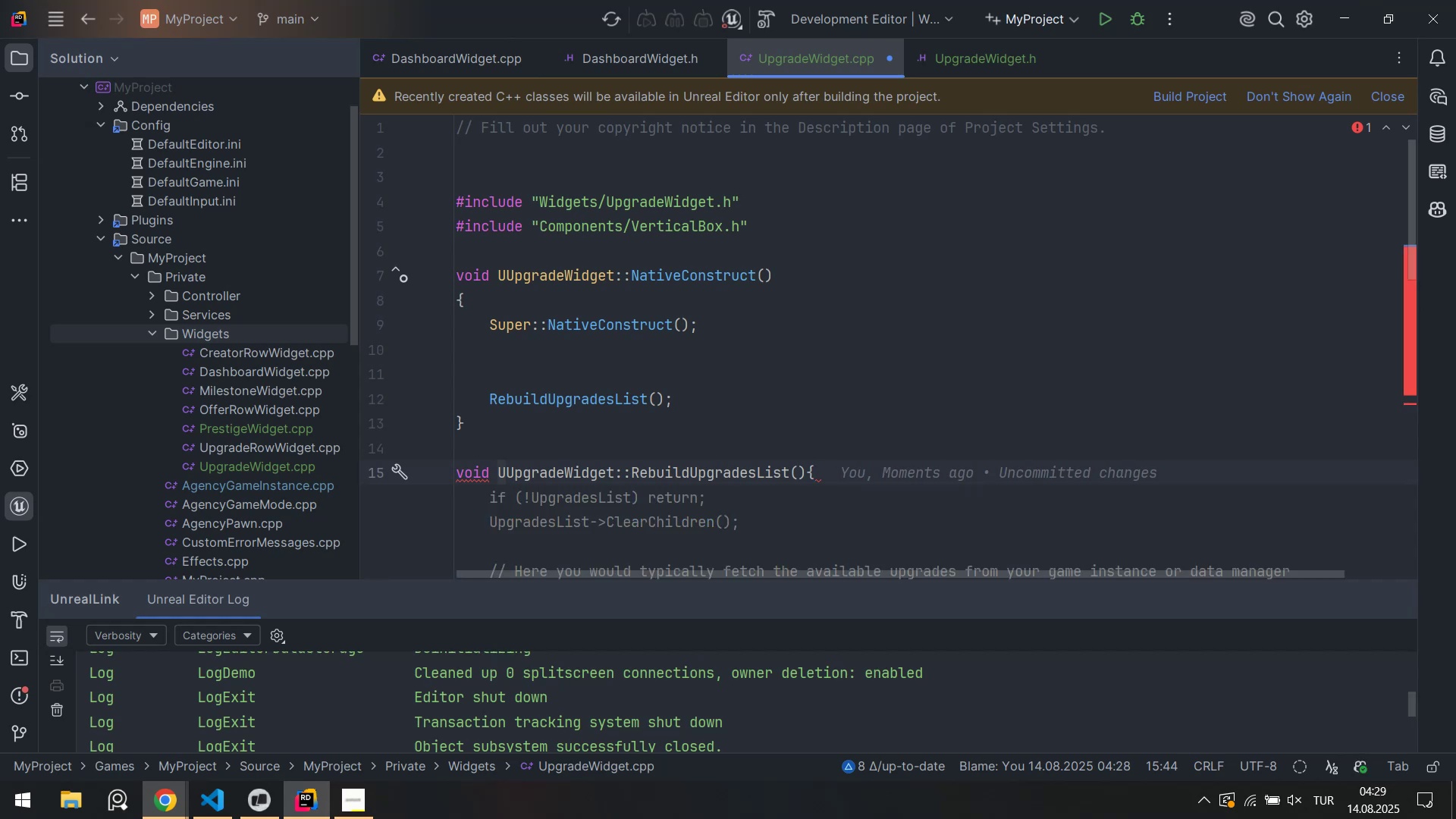 
key(Alt+Control+0)
 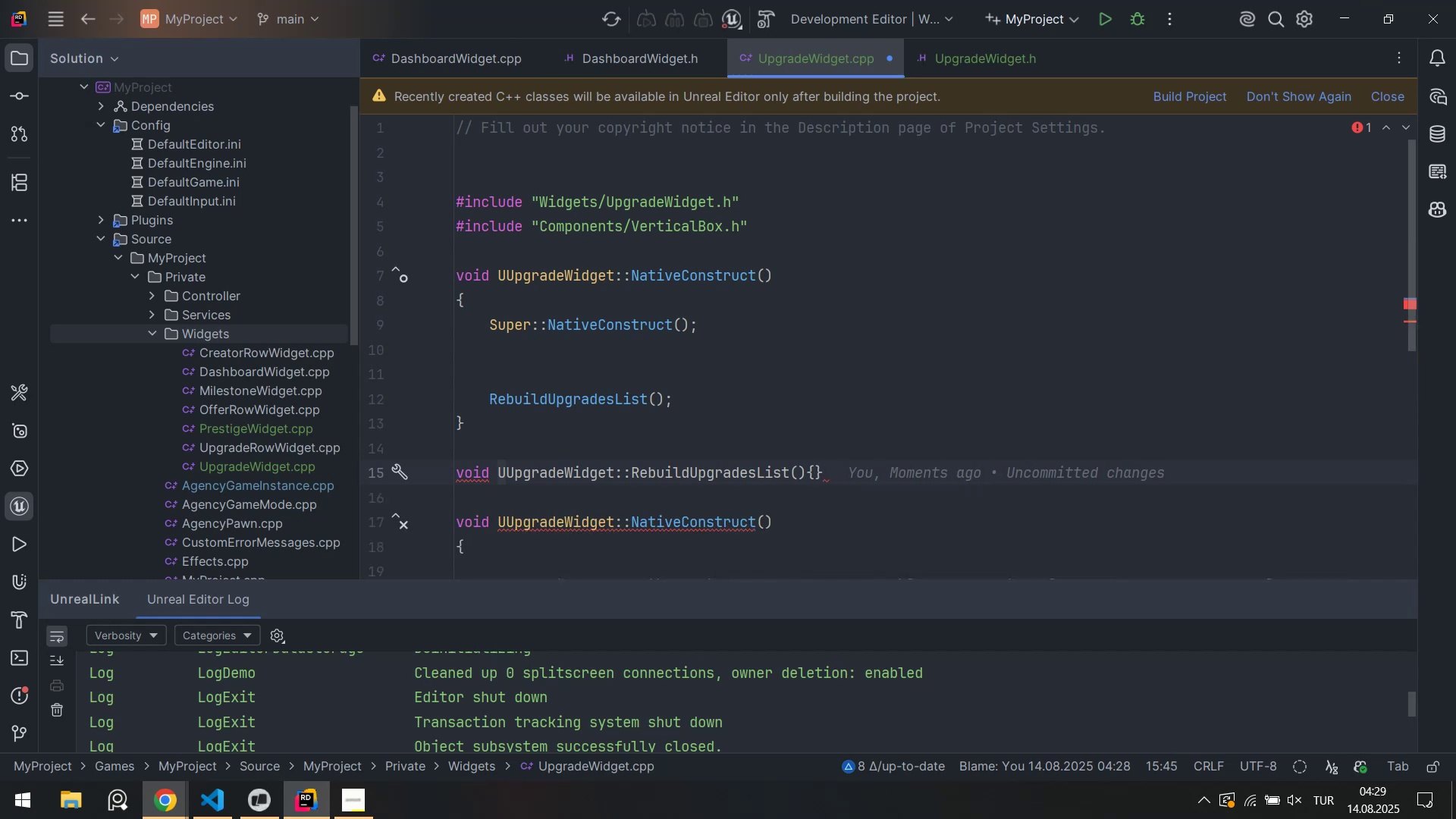 
key(ArrowLeft)
 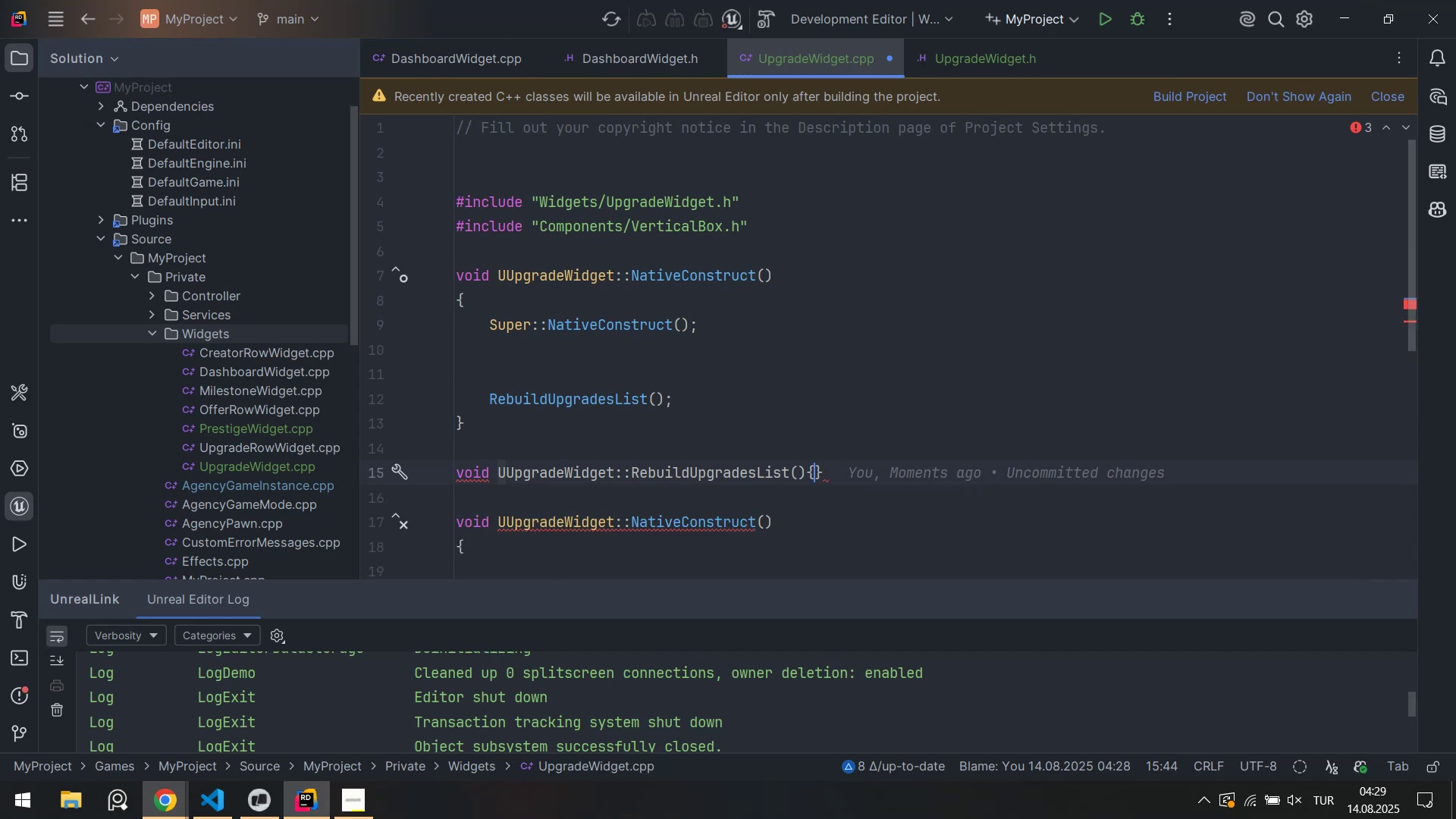 
key(Enter)
 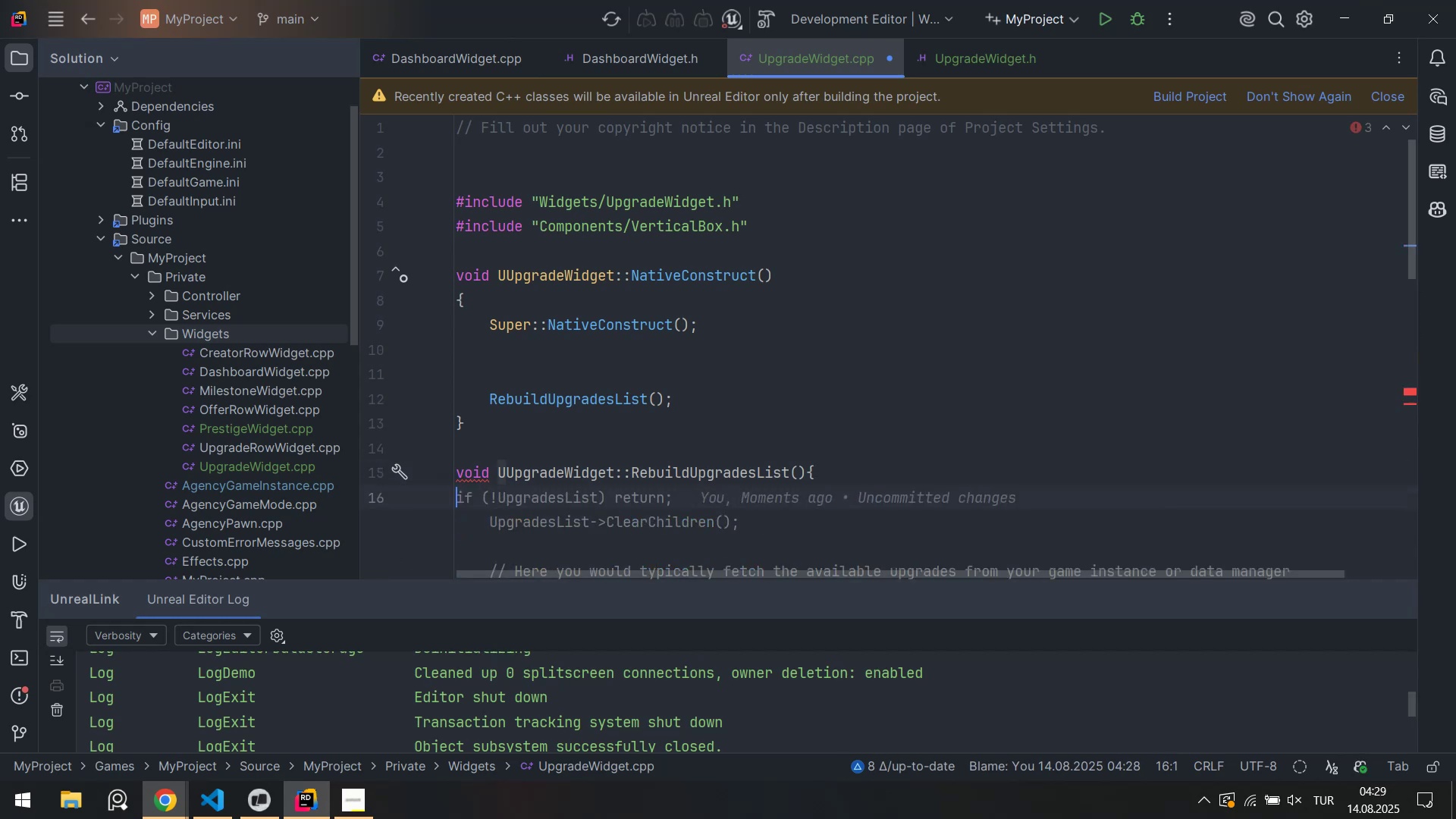 
scroll: coordinate [590, 403], scroll_direction: down, amount: 2.0
 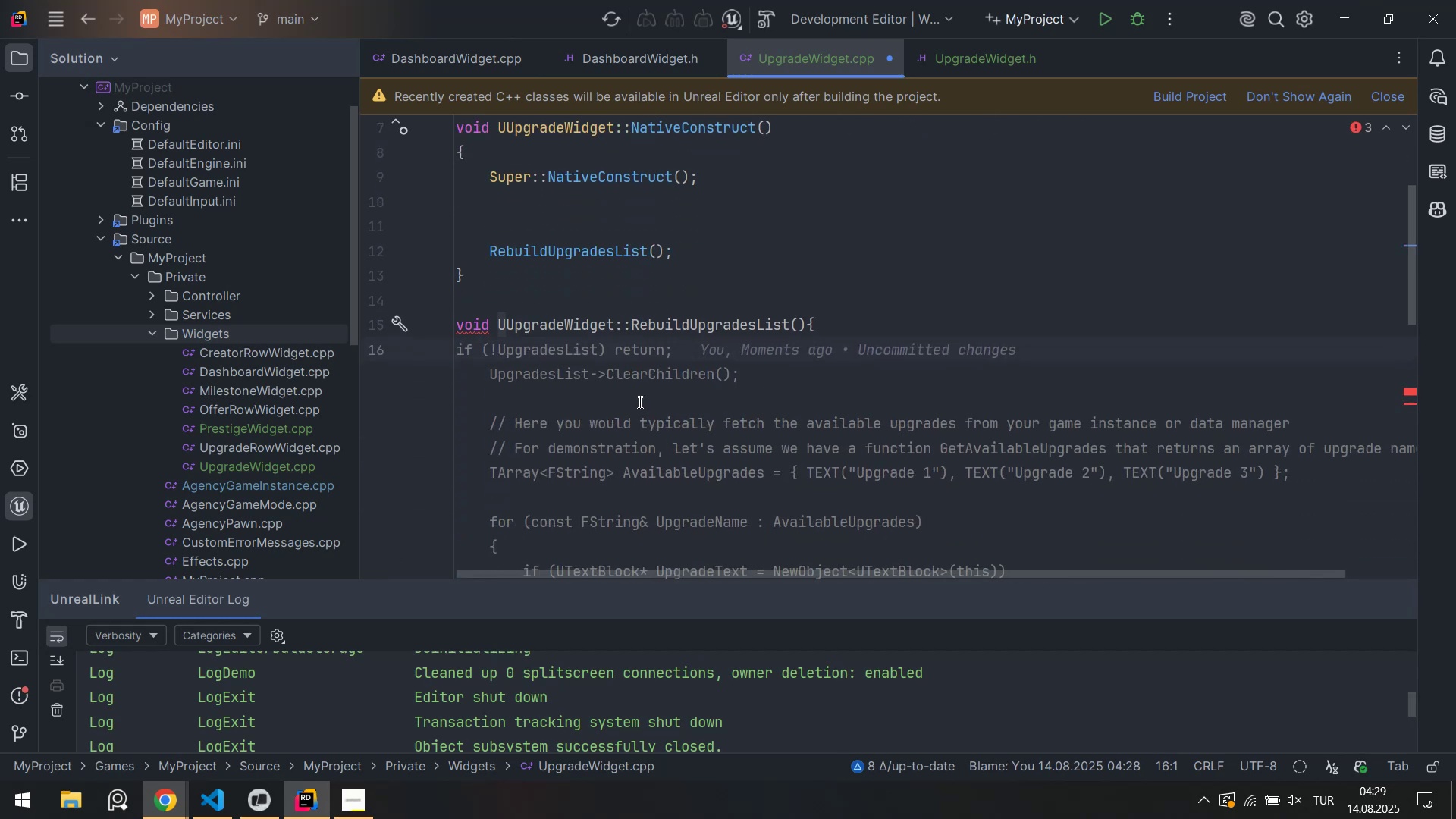 
left_click([623, 397])
 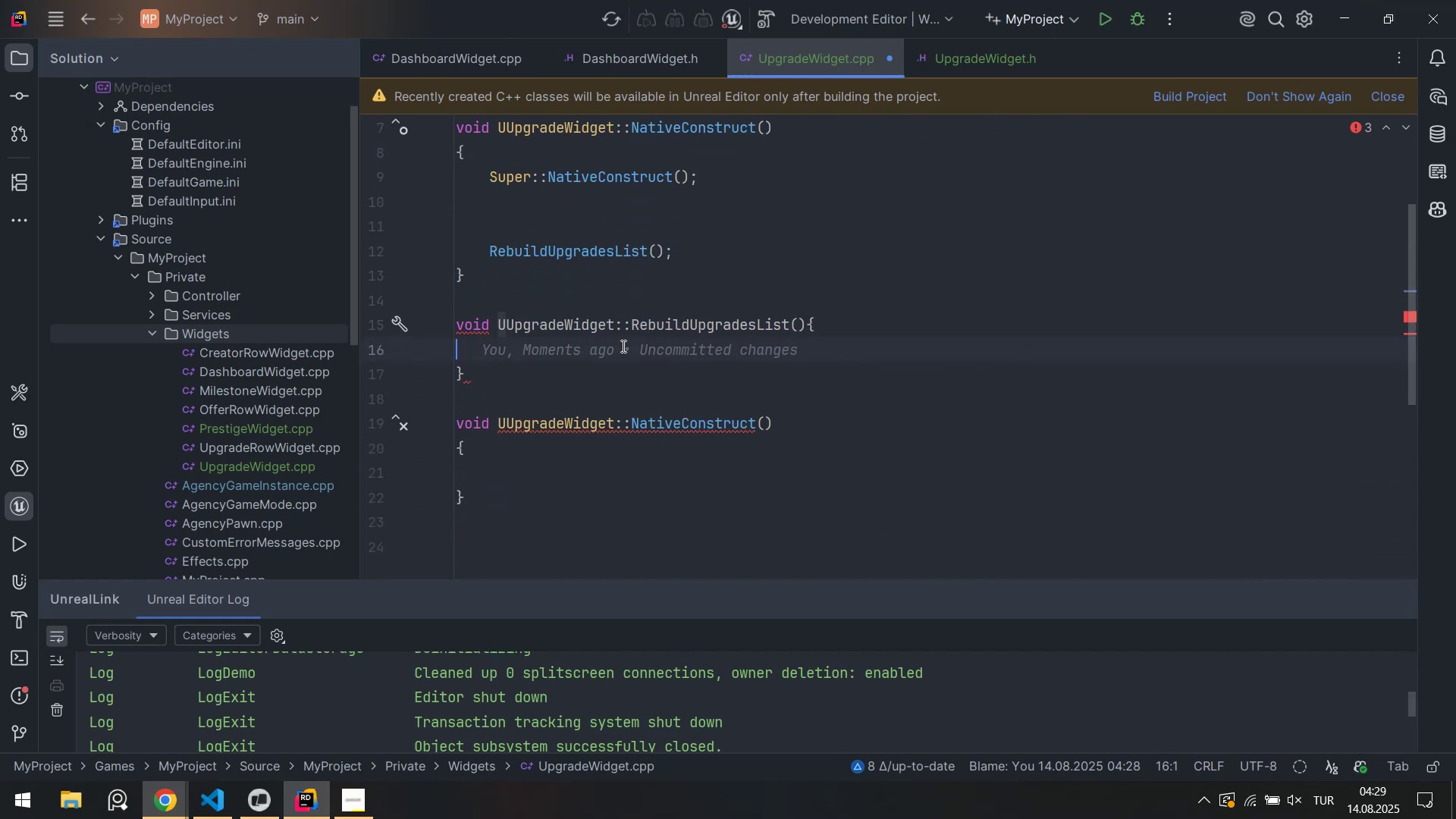 
double_click([622, 346])
 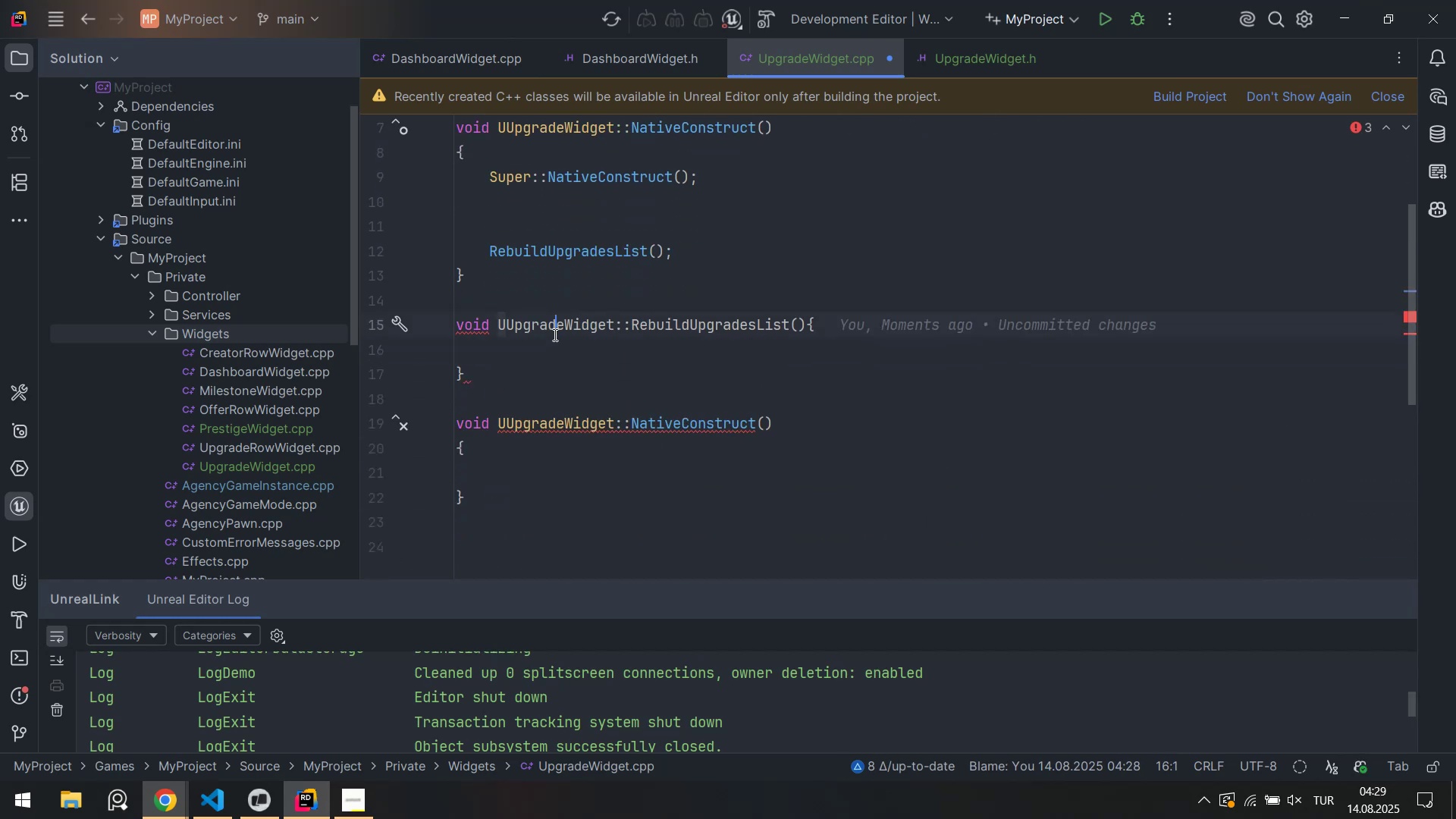 
double_click([551, 350])
 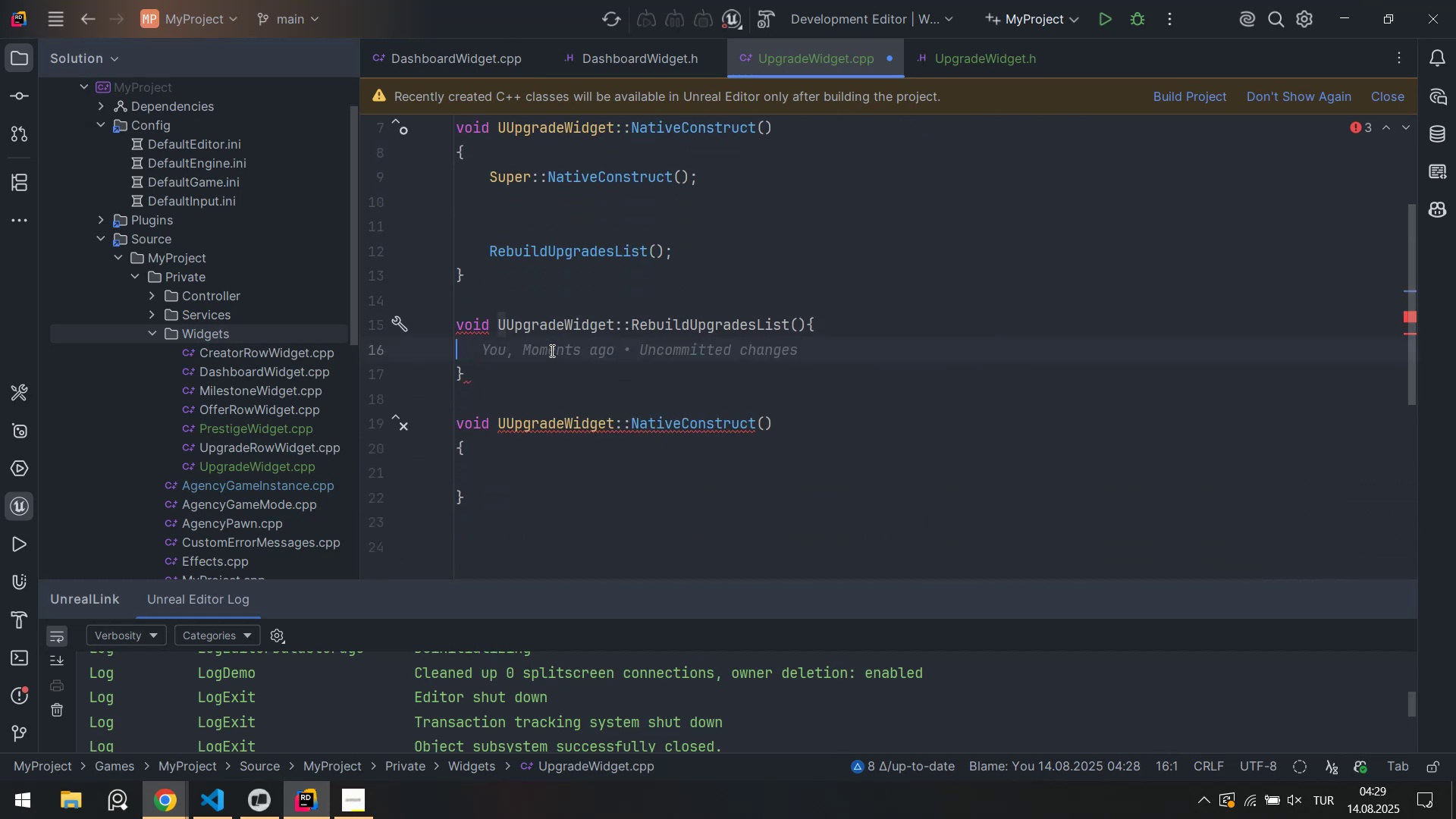 
key(Control+V)
 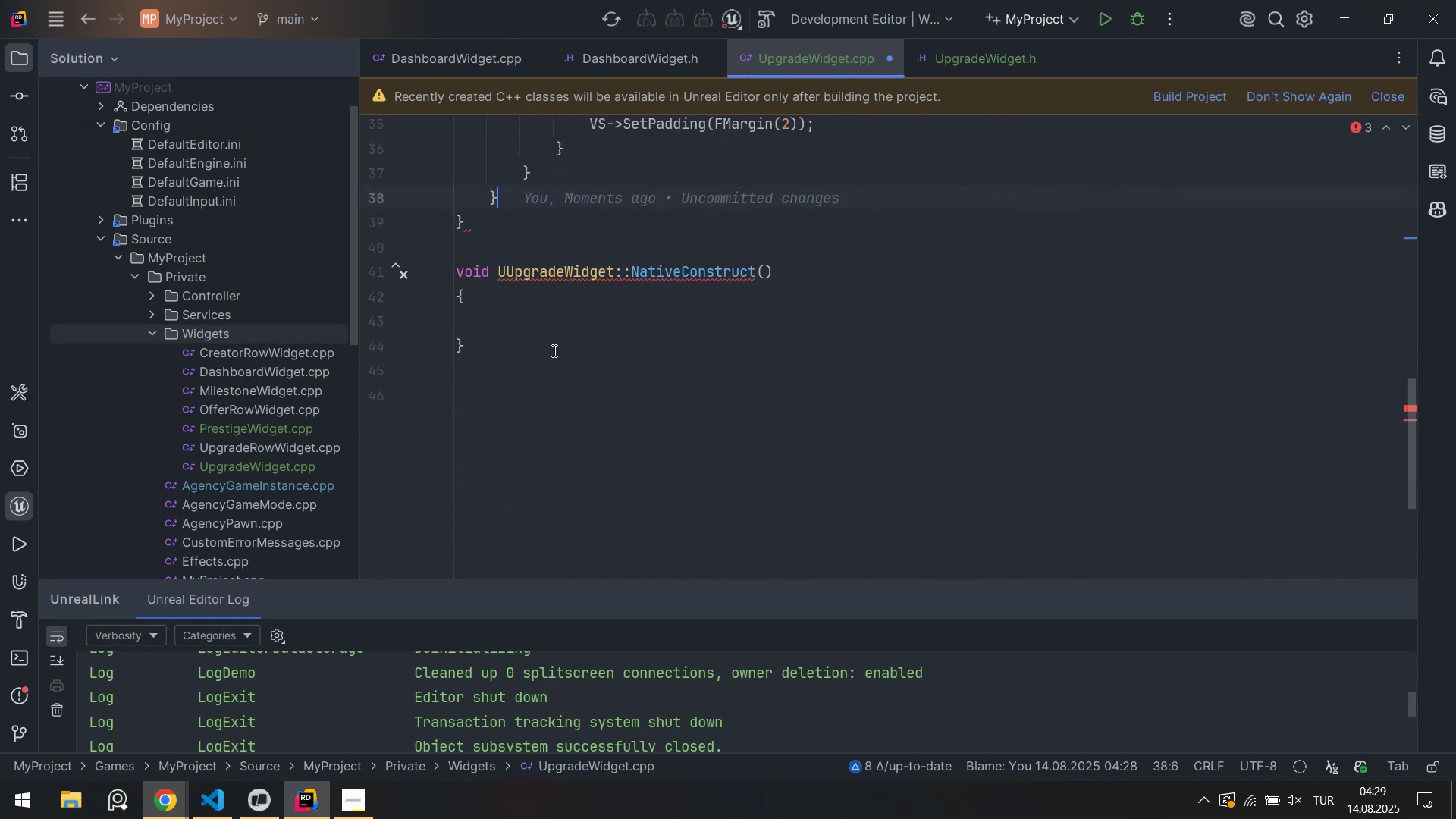 
hold_key(key=AltLeft, duration=0.35)
 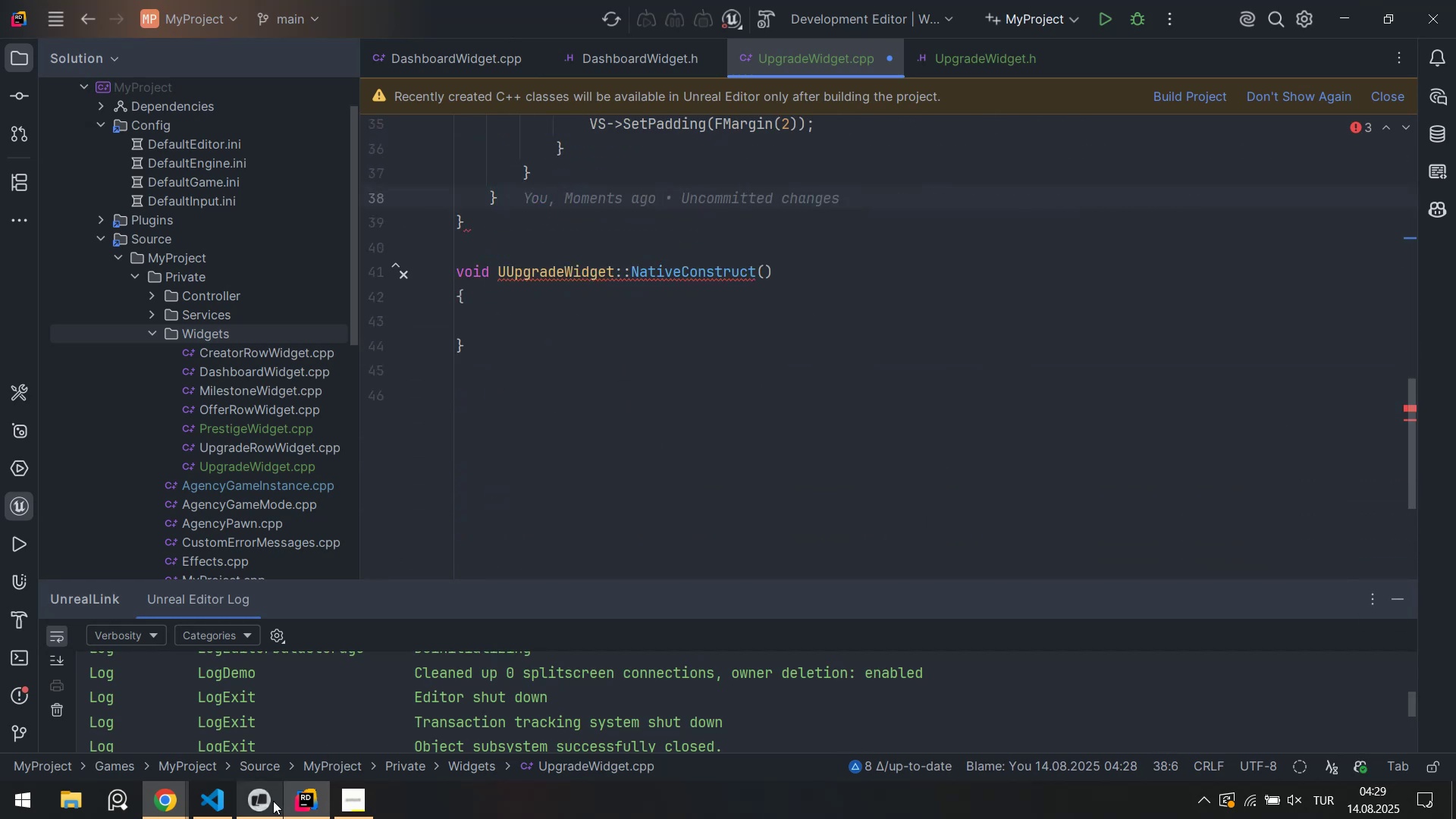 
left_click([262, 809])
 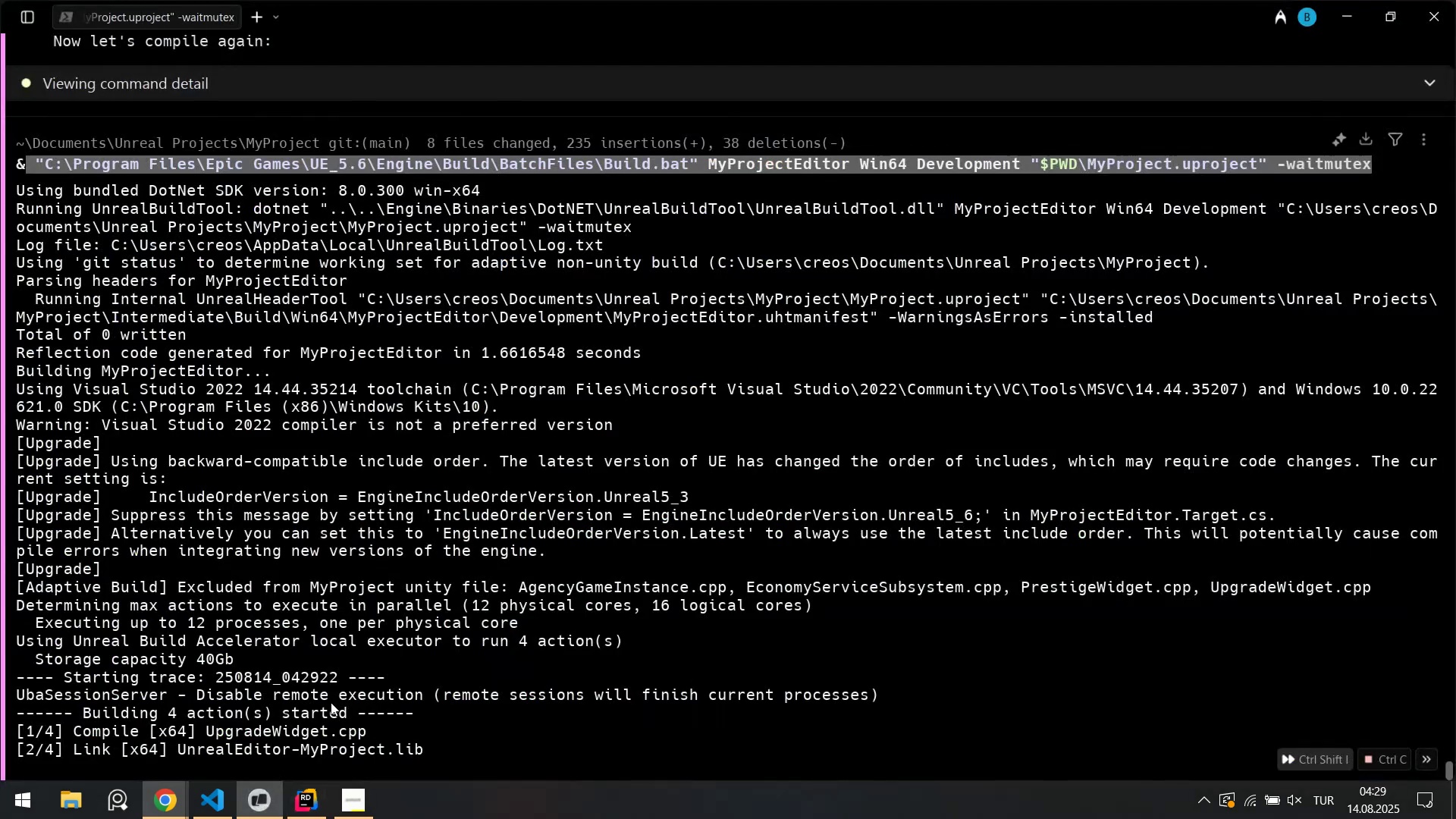 
scroll: coordinate [331, 707], scroll_direction: down, amount: 4.0
 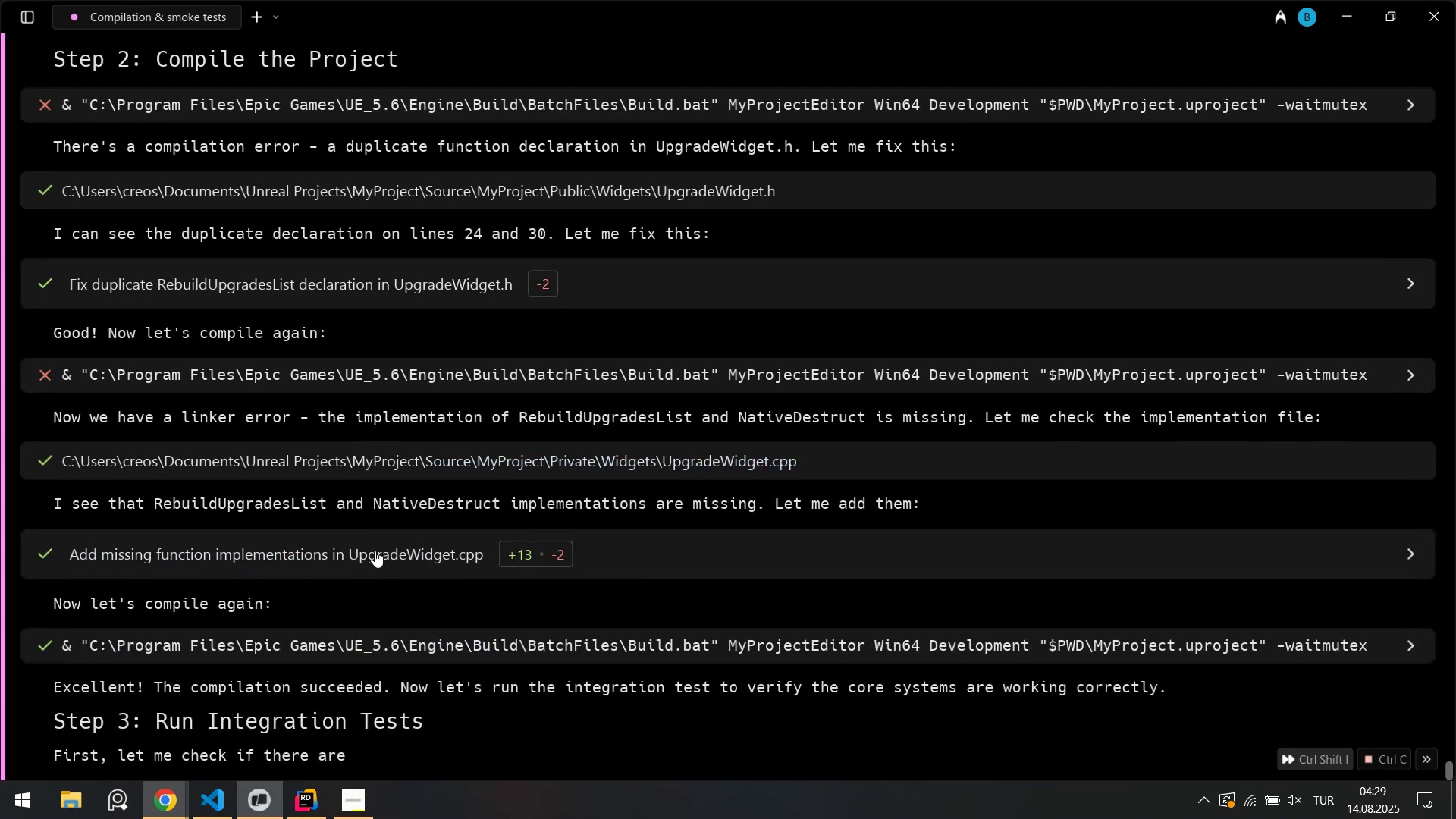 
wait(9.93)
 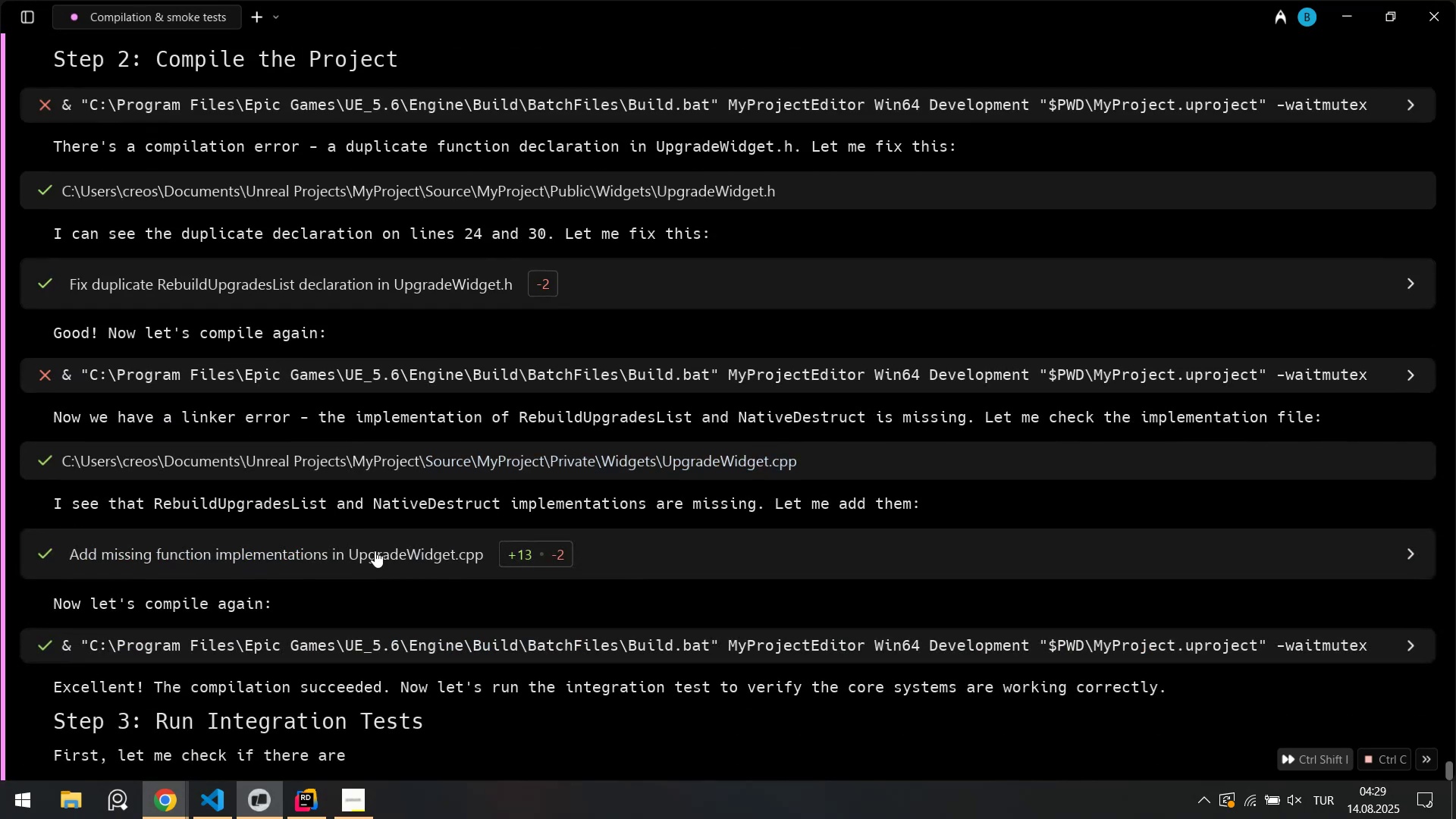 
left_click([299, 801])
 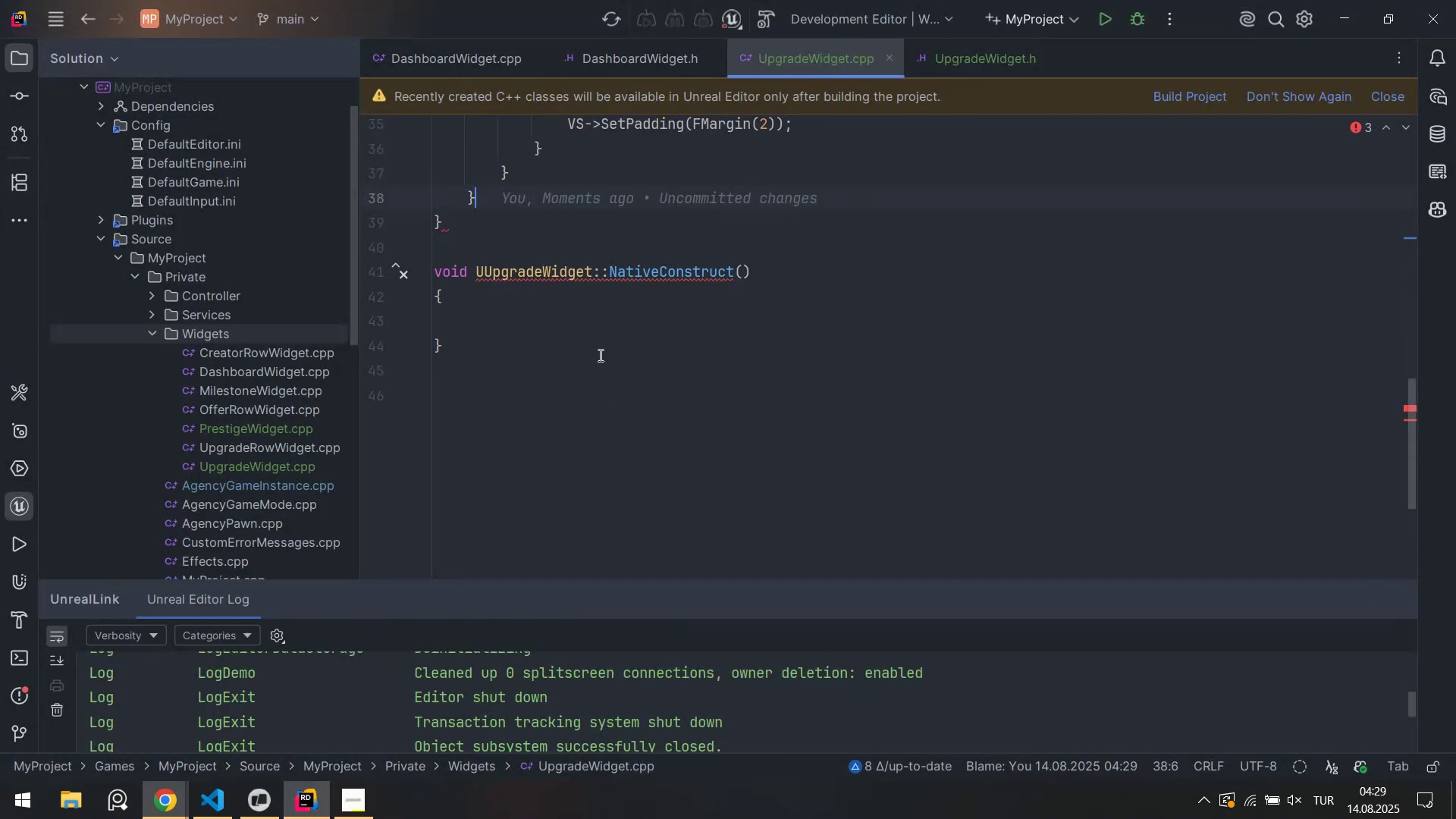 
scroll: coordinate [573, 297], scroll_direction: up, amount: 3.0
 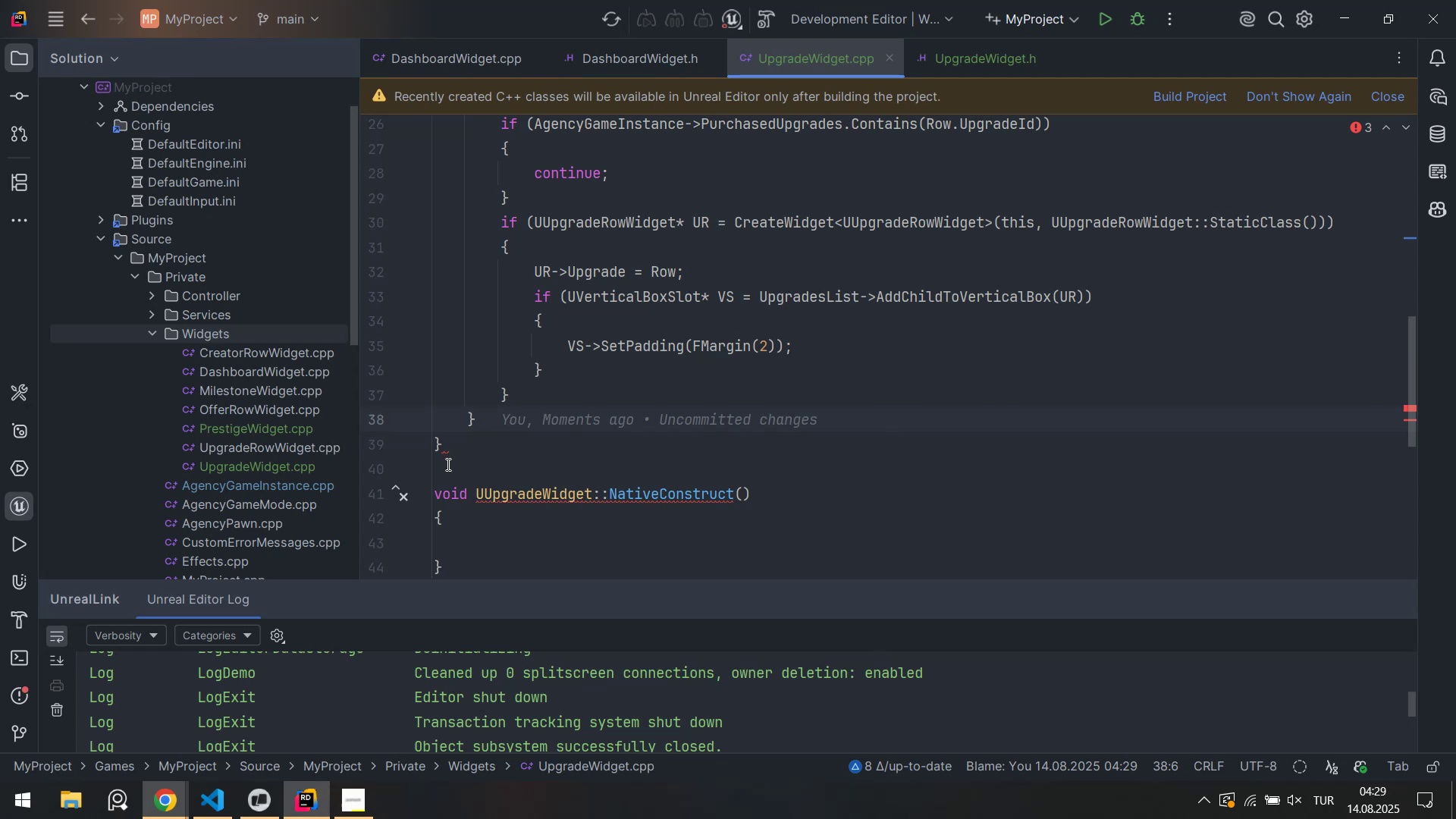 
left_click_drag(start_coordinate=[443, 458], to_coordinate=[430, 441])
 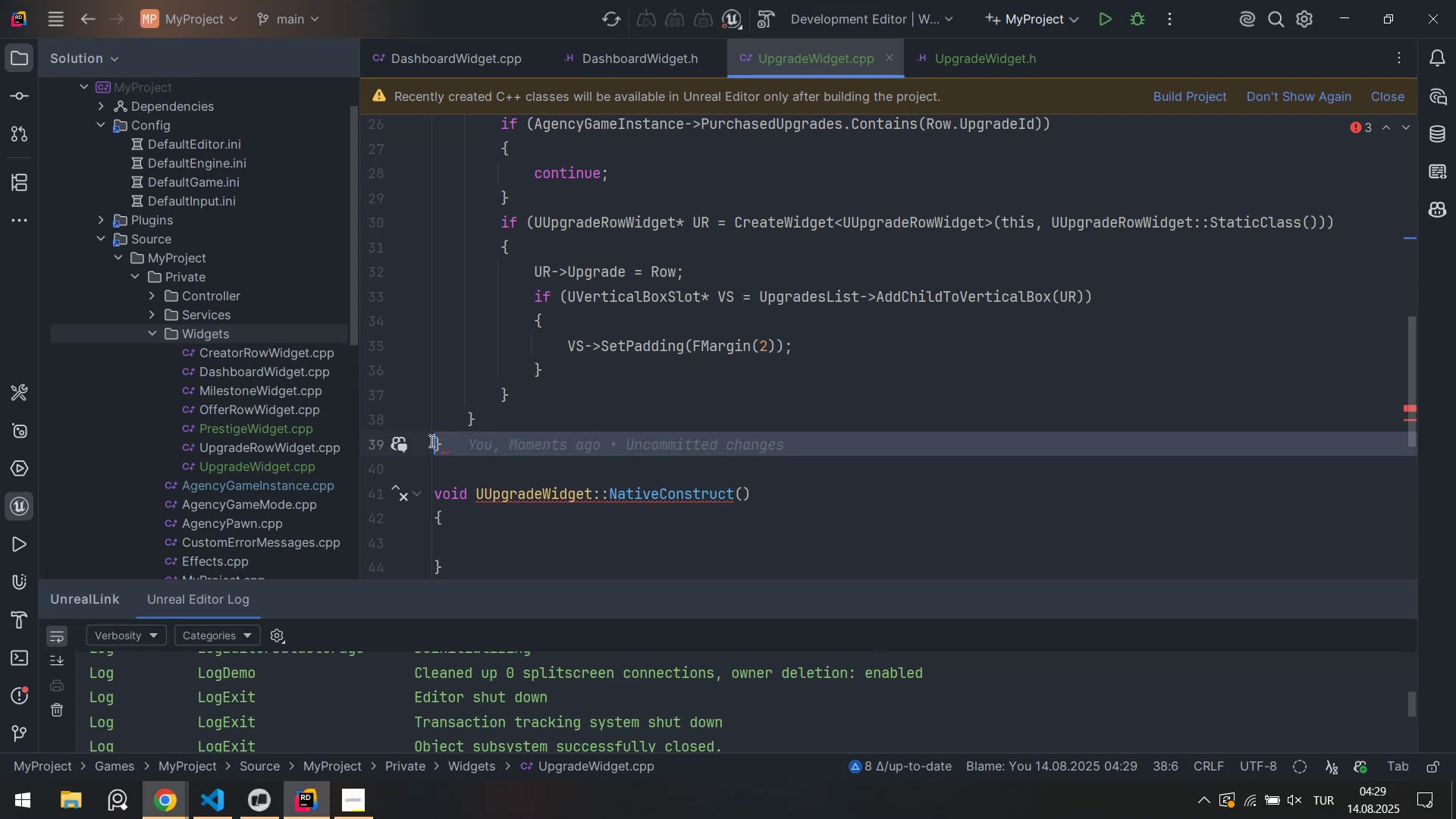 
key(Control+ControlLeft)
 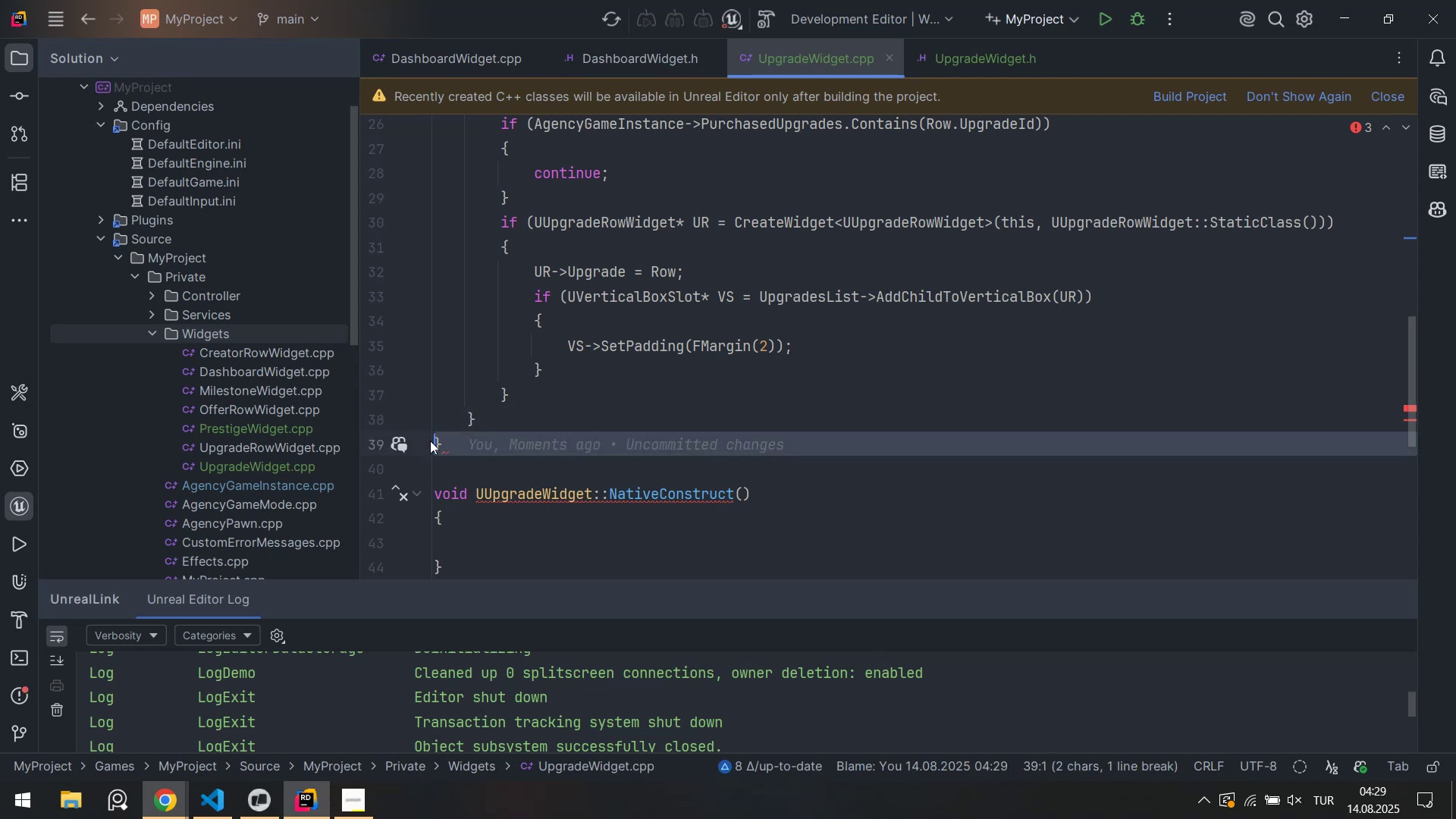 
key(Control+X)
 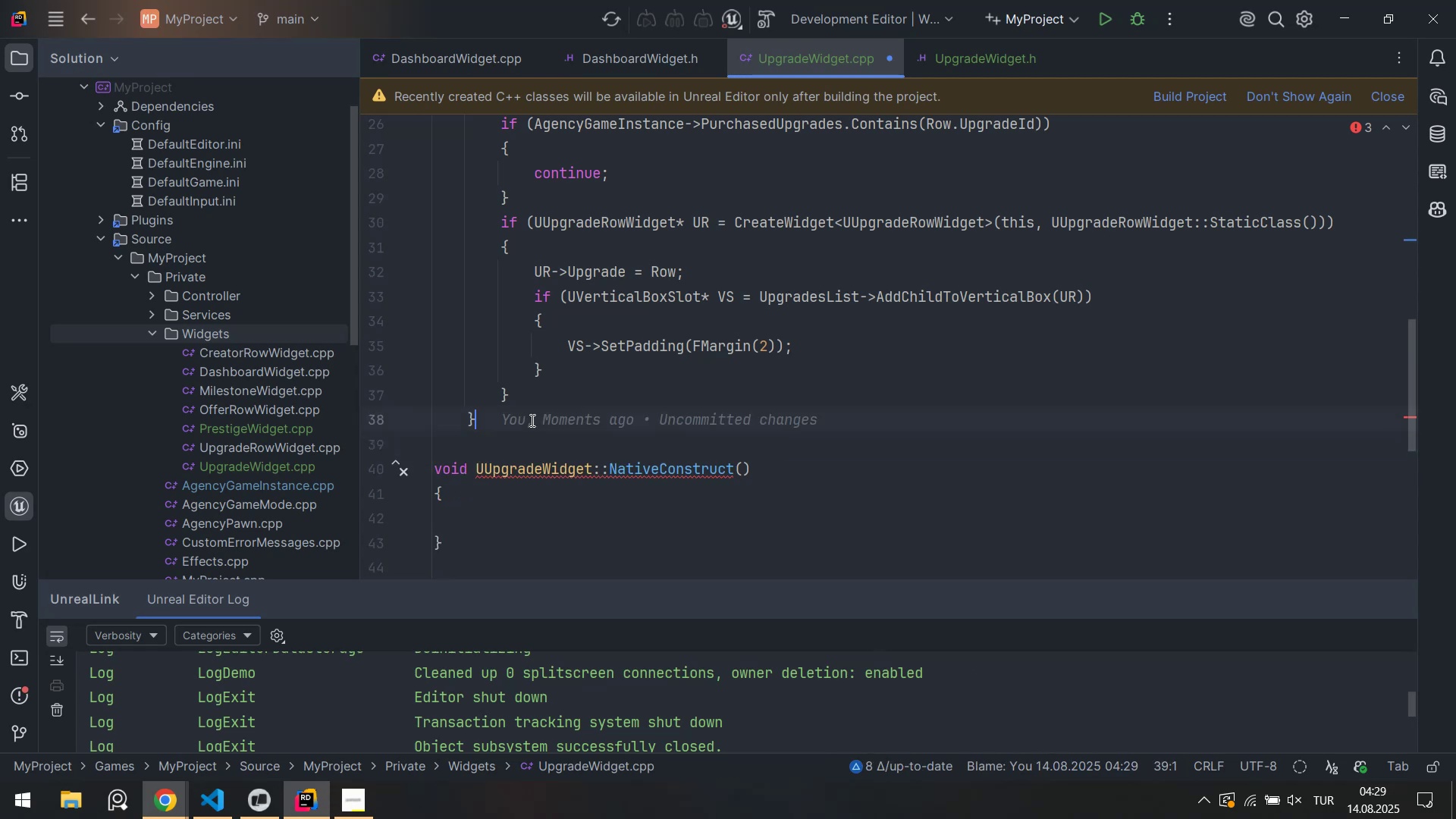 
key(Alt+AltLeft)
 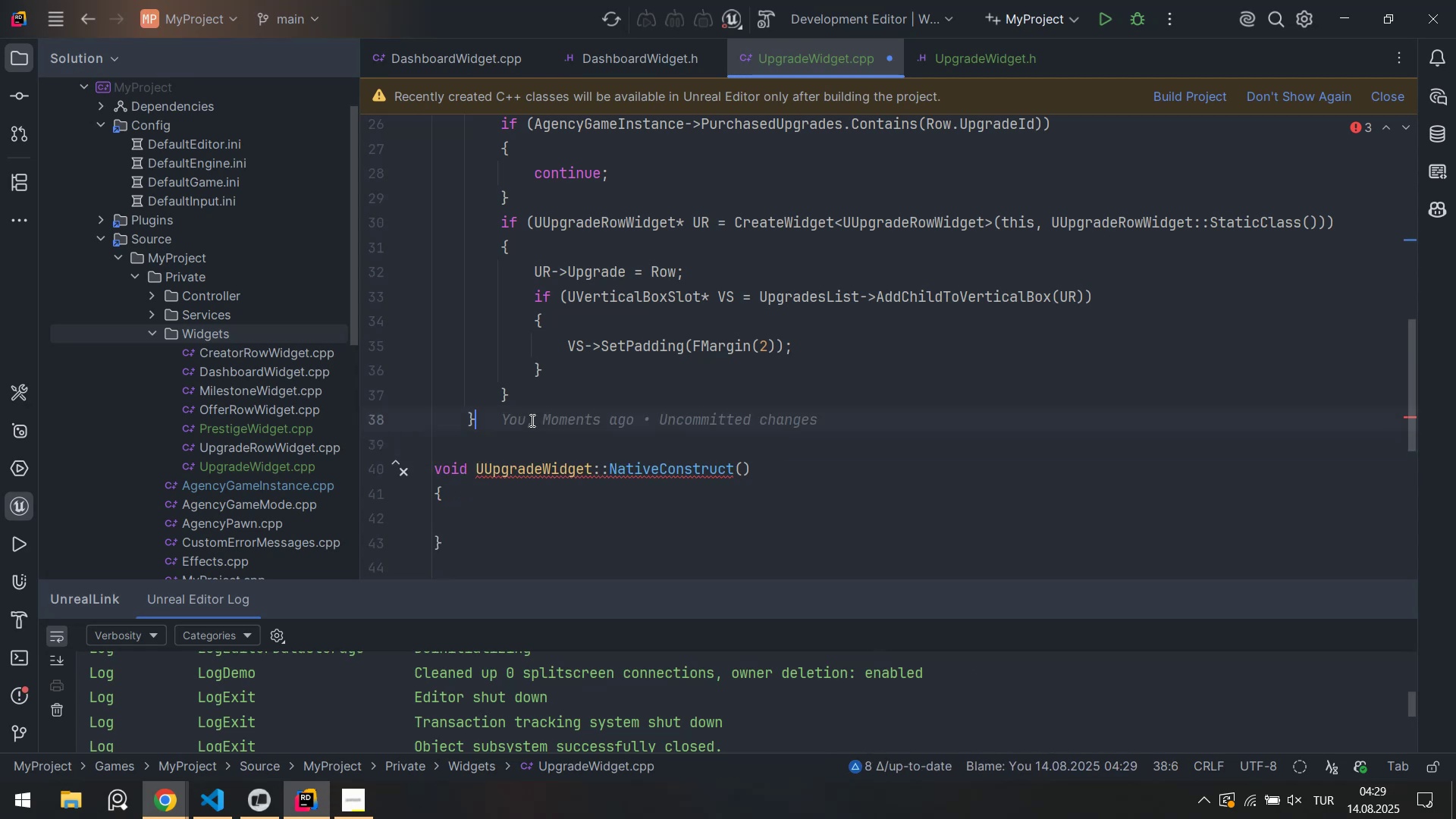 
key(Alt+Shift+ShiftLeft)
 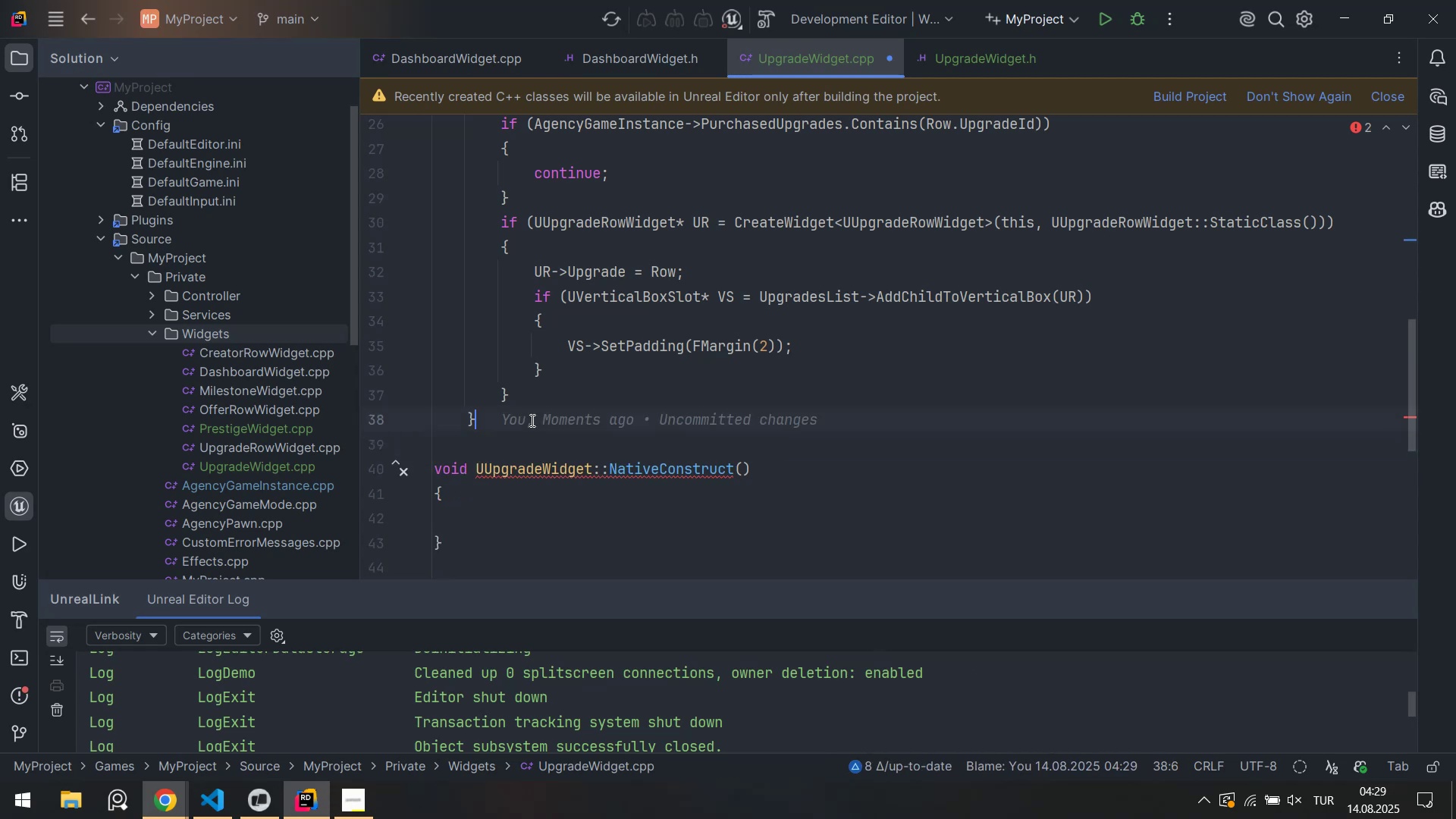 
key(Alt+Shift+F)
 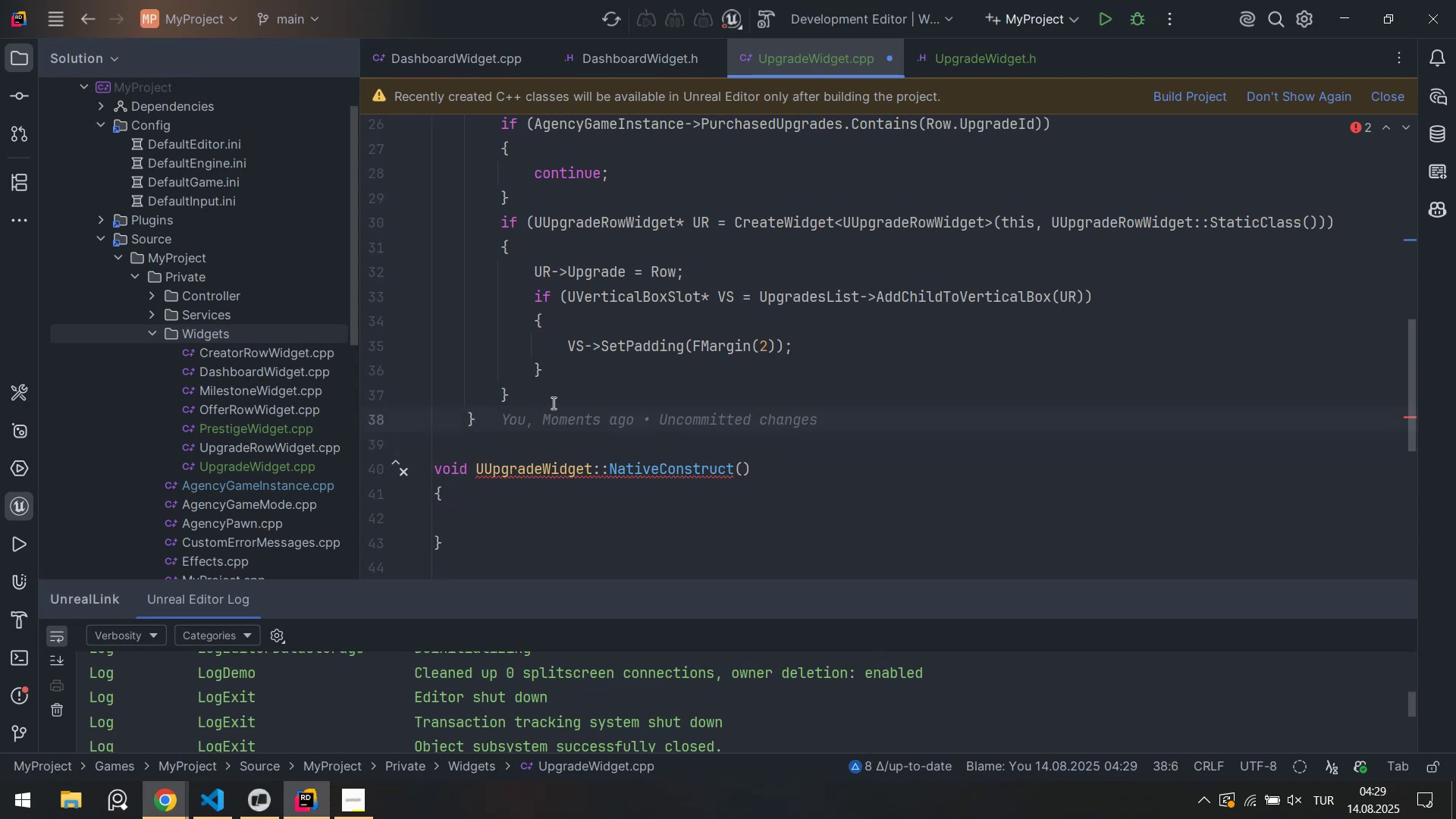 
scroll: coordinate [555, 409], scroll_direction: none, amount: 0.0
 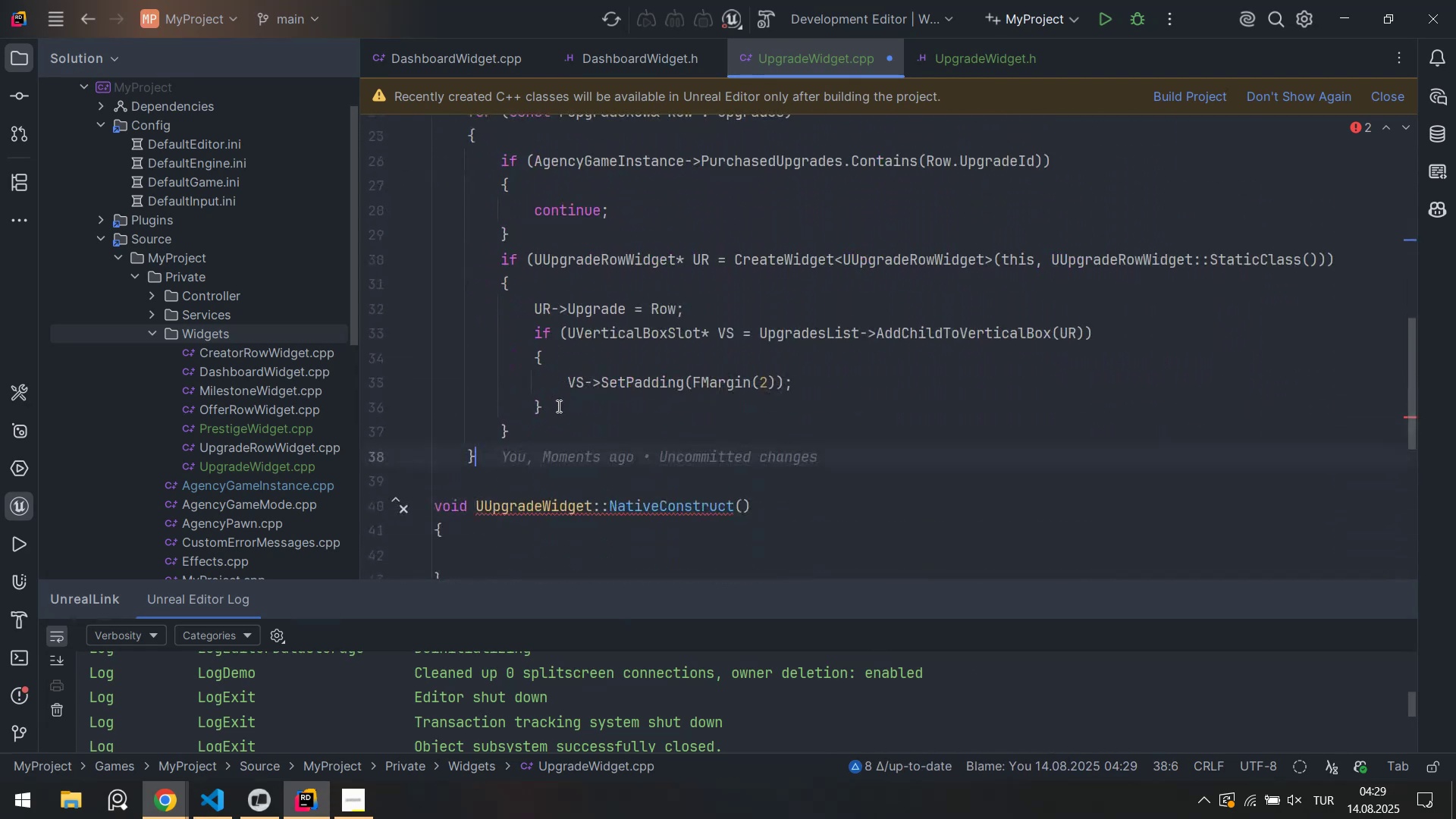 
key(Control+Z)
 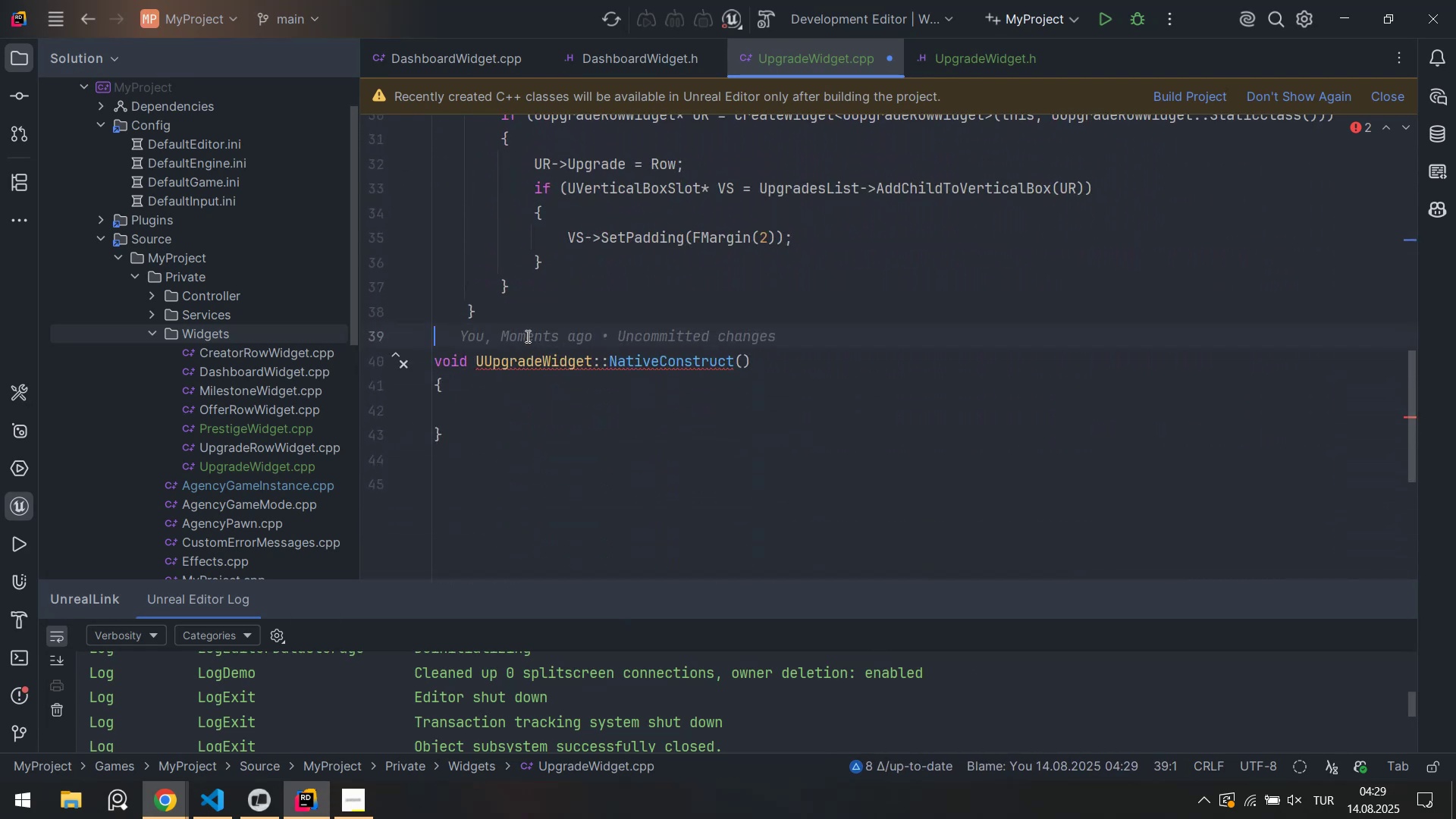 
key(Control+ControlLeft)
 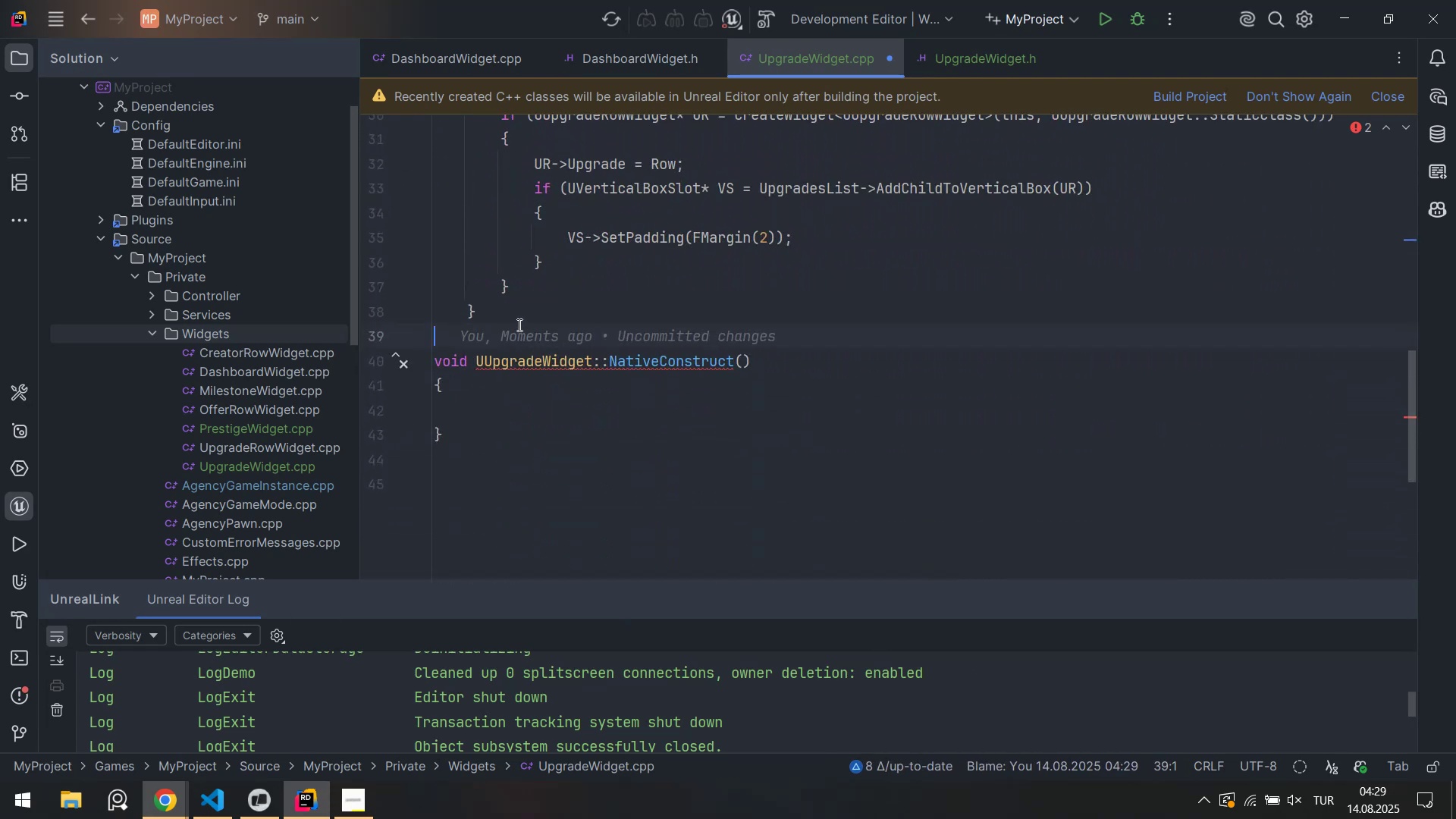 
key(Control+Z)
 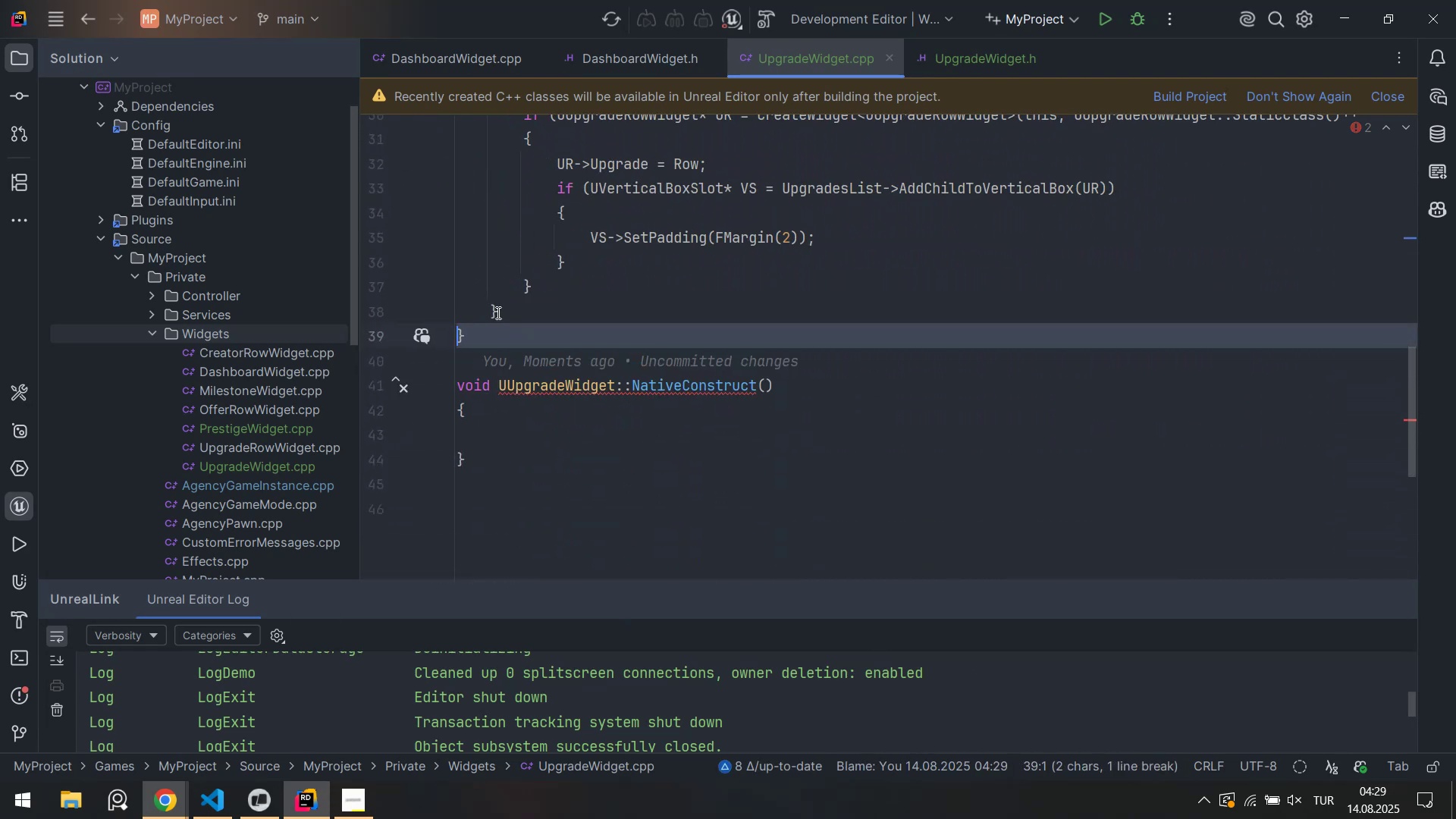 
left_click([497, 311])
 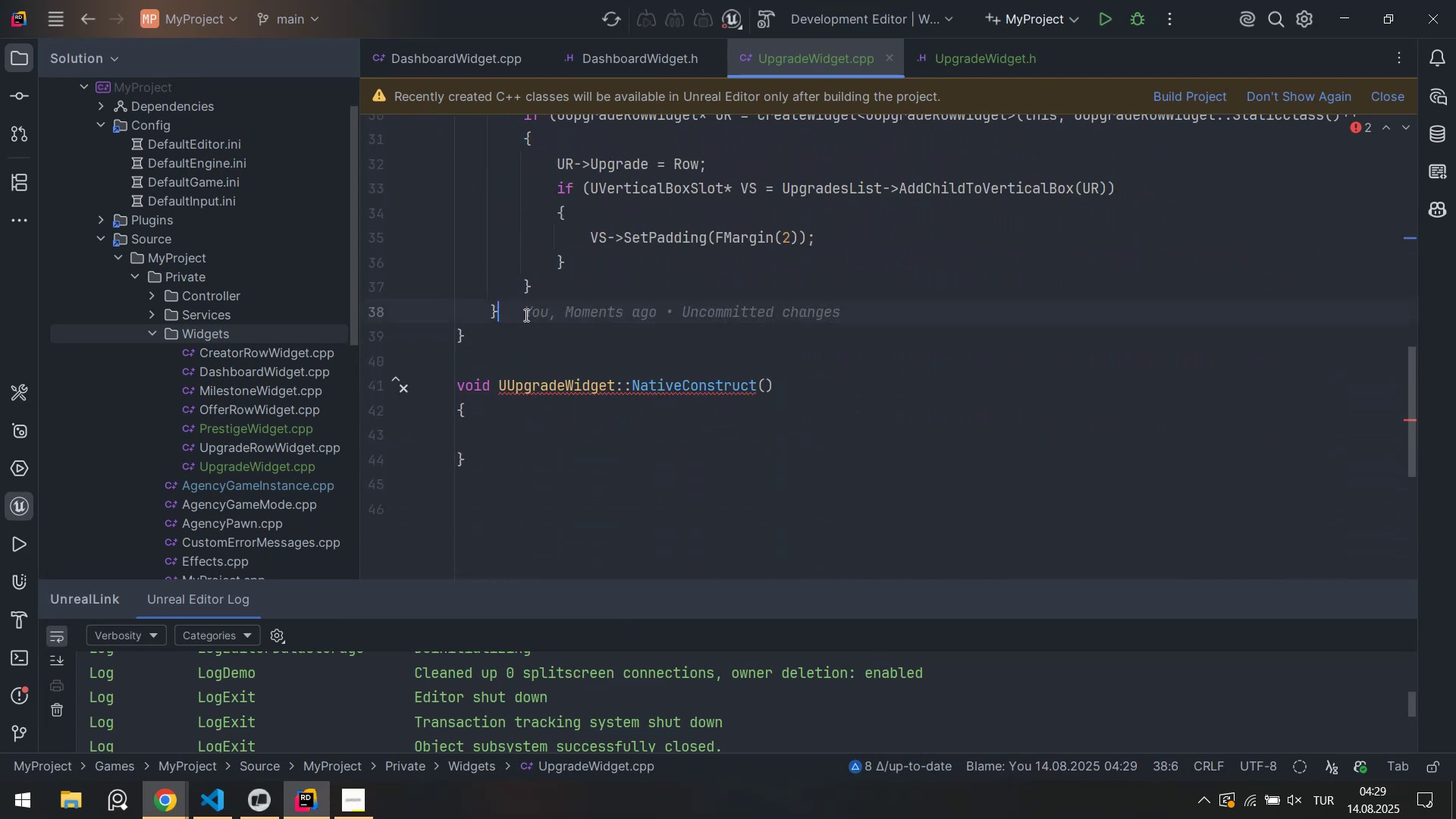 
scroll: coordinate [562, 326], scroll_direction: up, amount: 9.0
 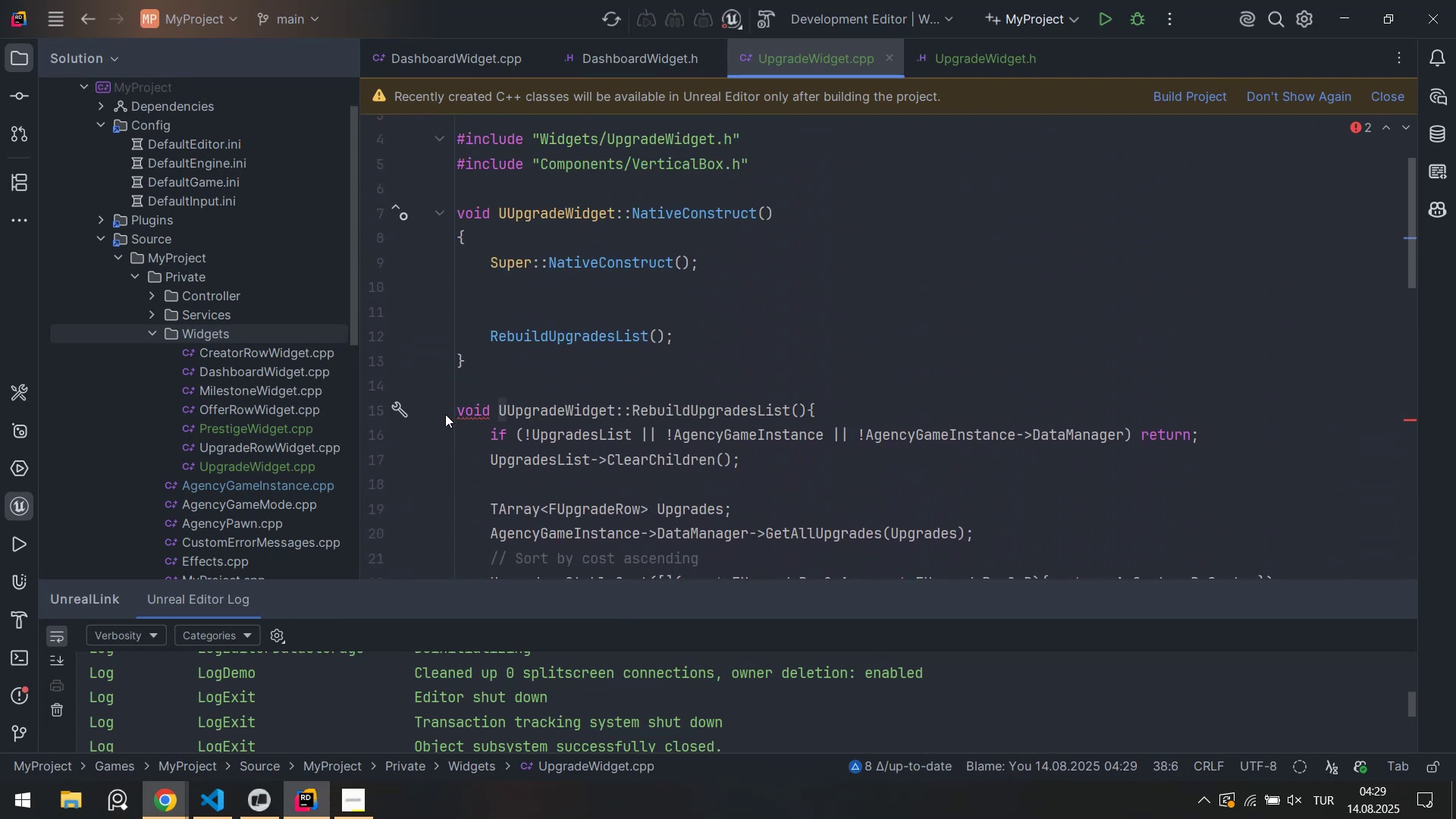 
left_click_drag(start_coordinate=[457, 412], to_coordinate=[505, 408])
 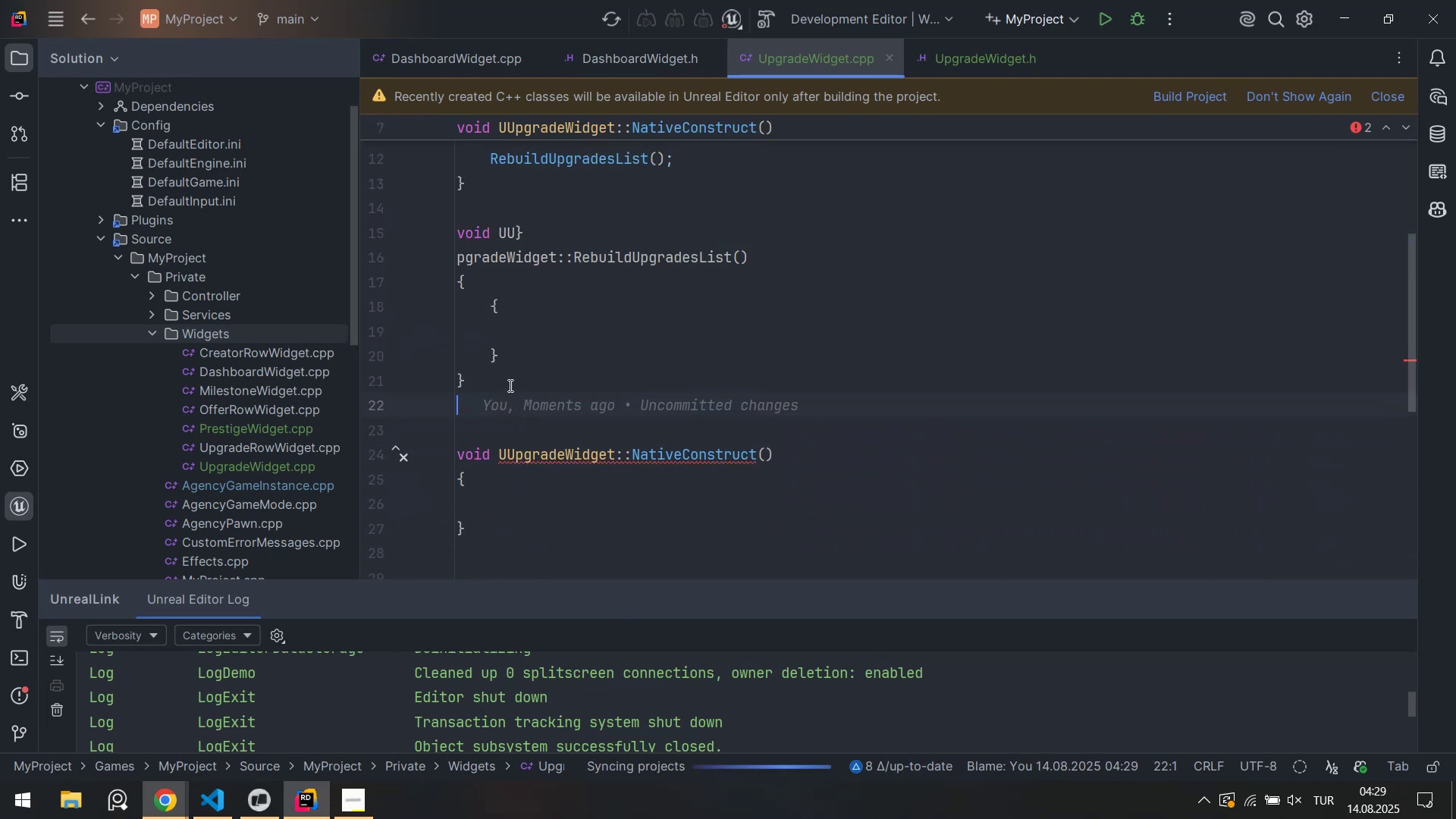 
scroll: coordinate [590, 467], scroll_direction: down, amount: 8.0
 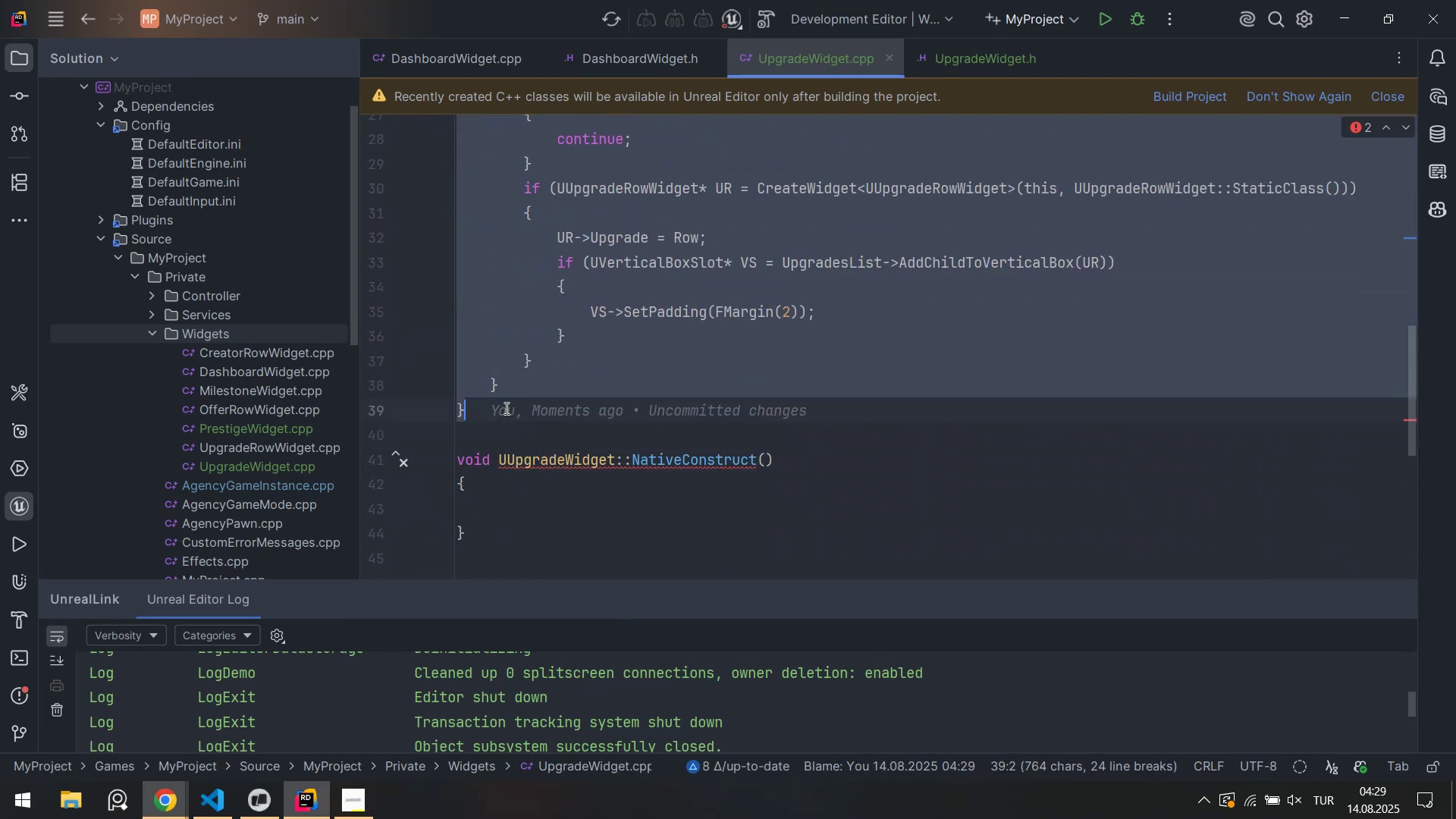 
left_click([516, 413])
 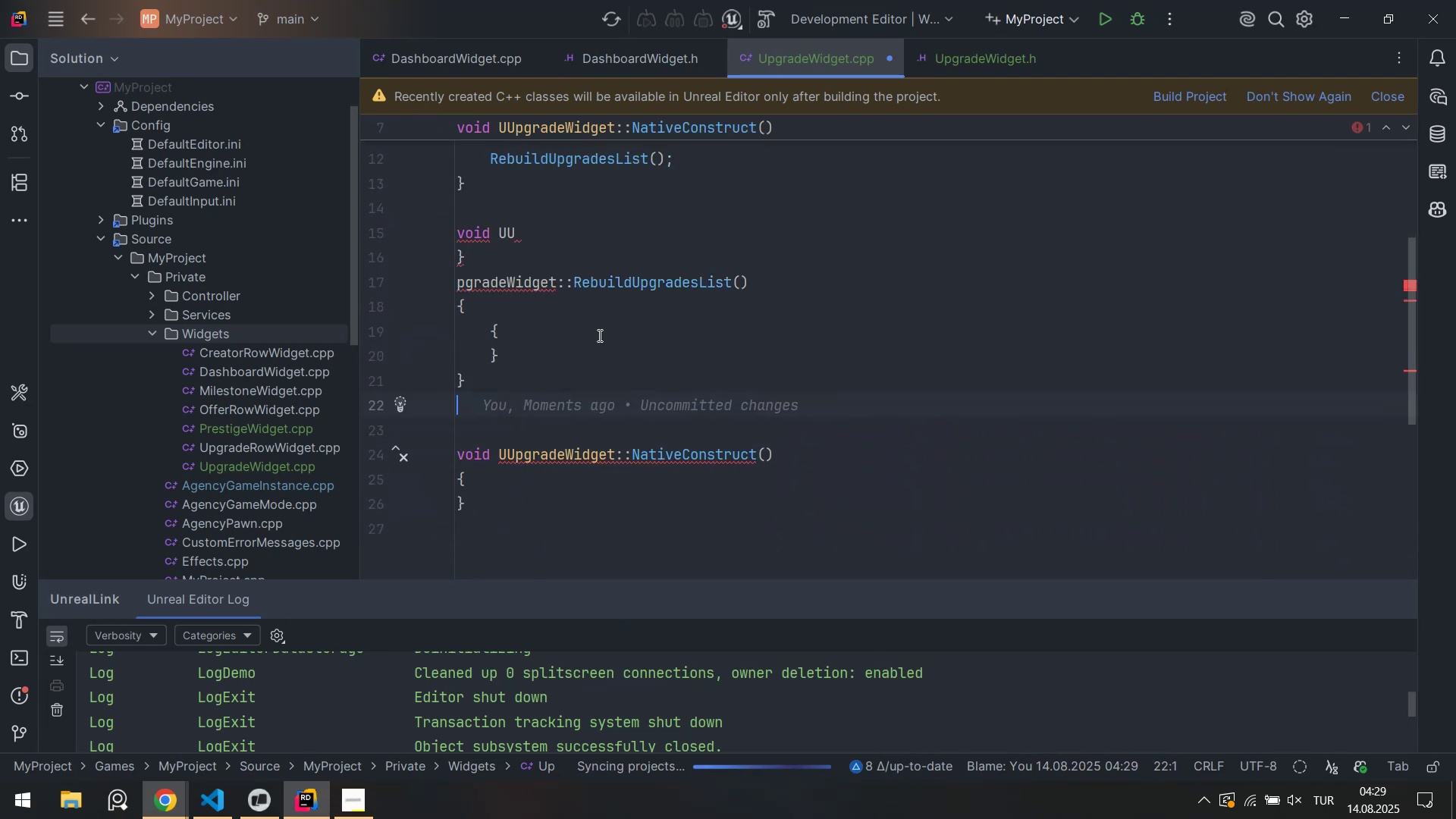 
left_click([592, 334])
 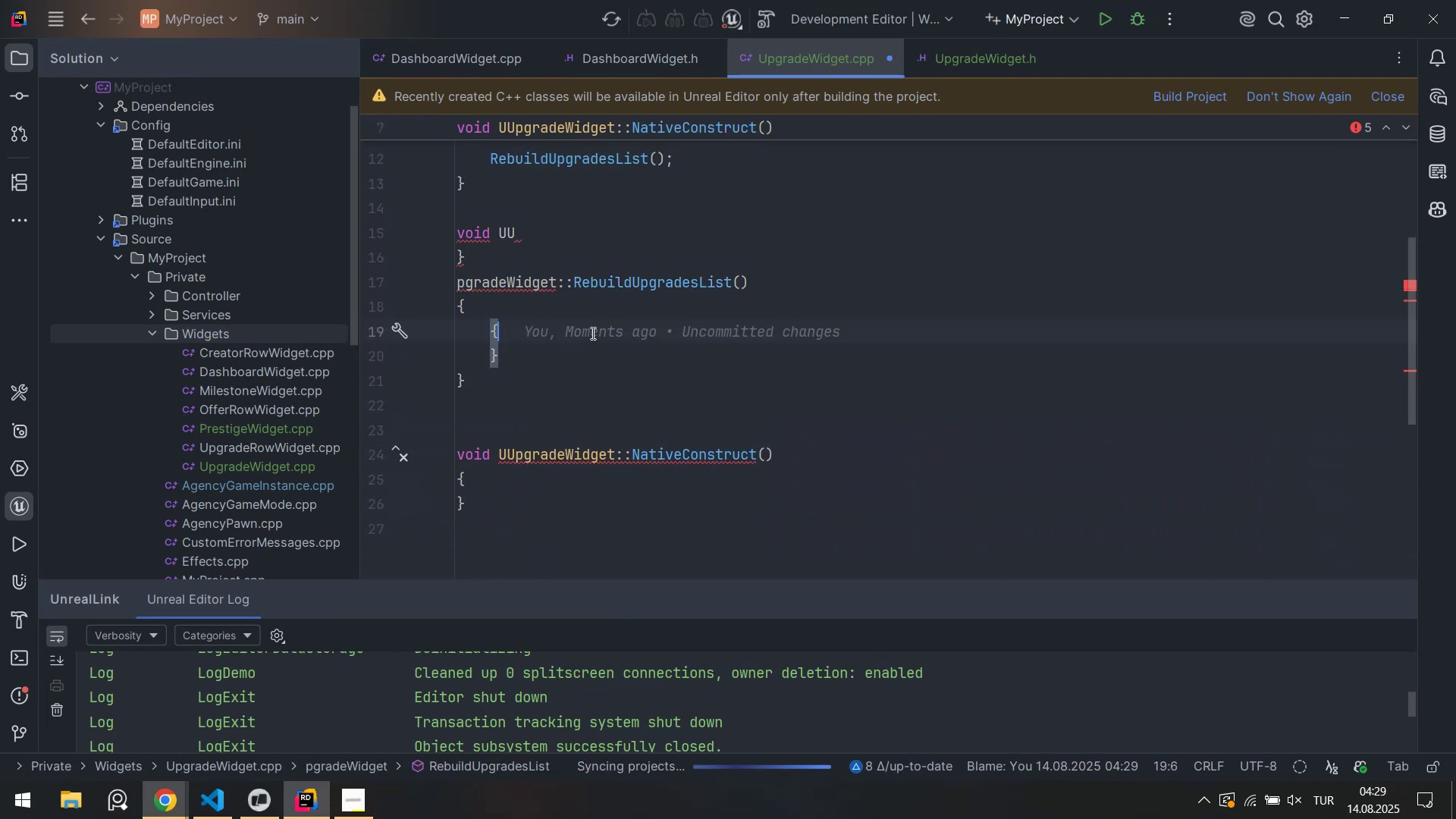 
key(Control+Z)
 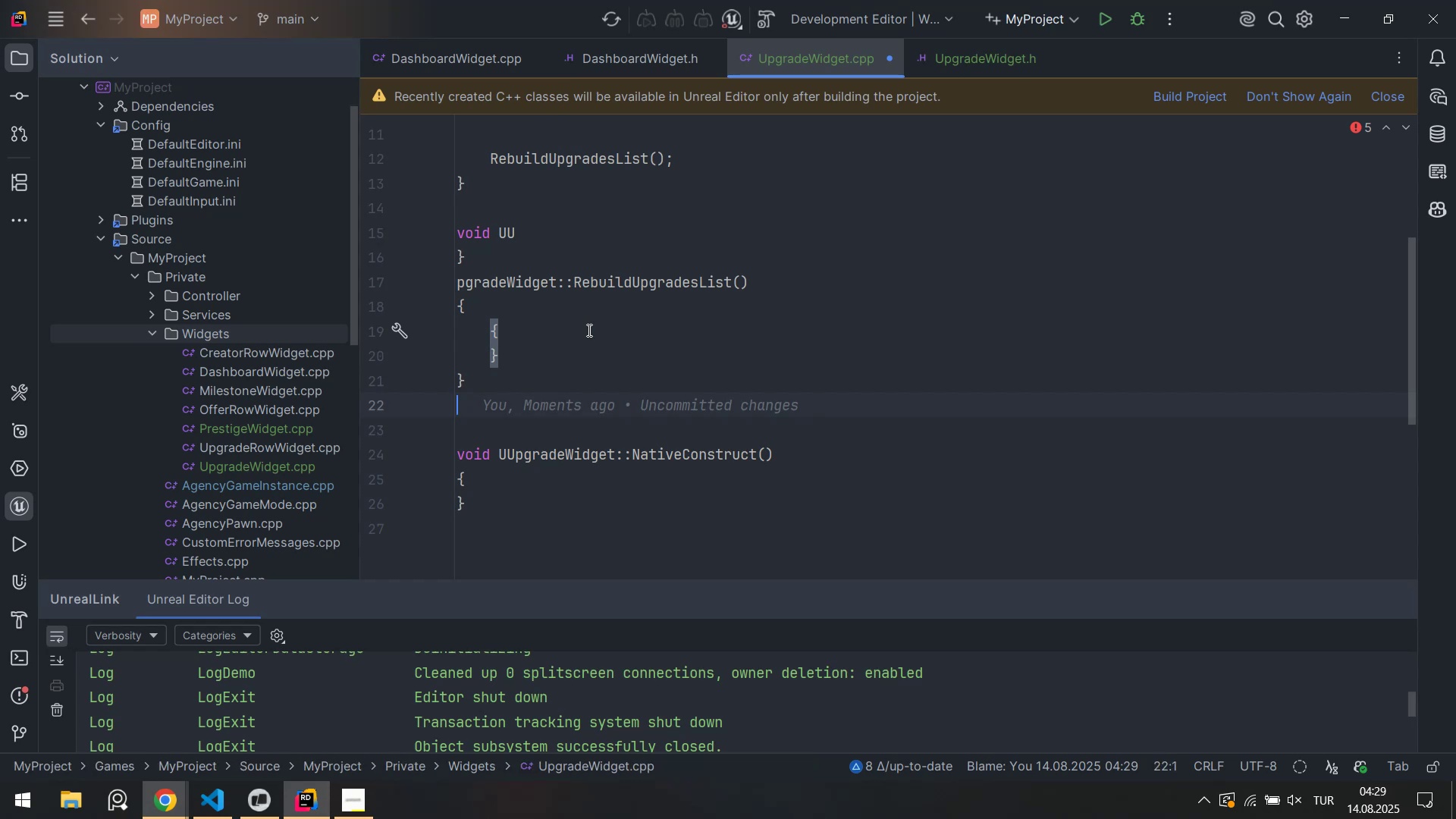 
key(Control+Z)
 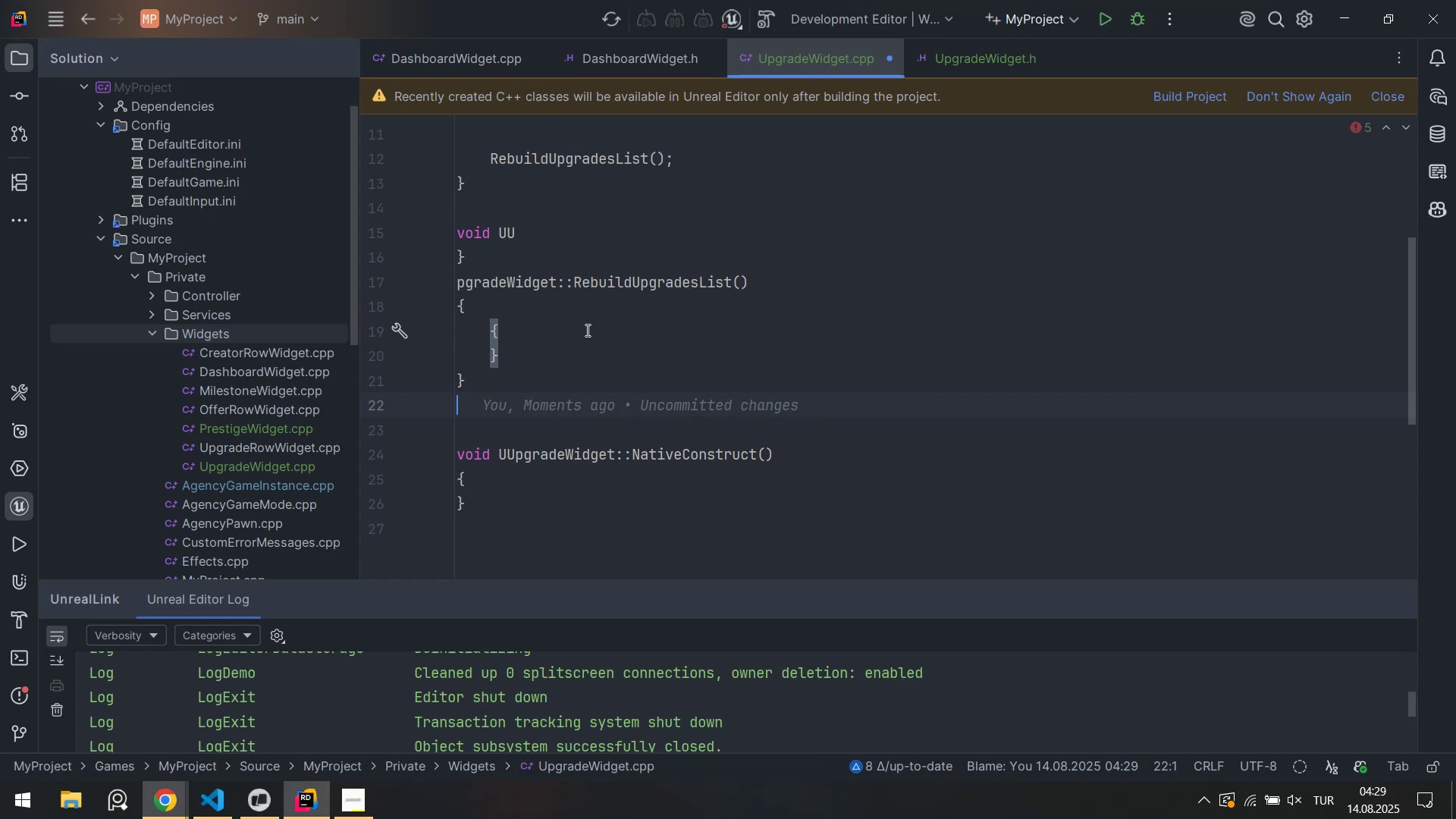 
key(Control+Y)
 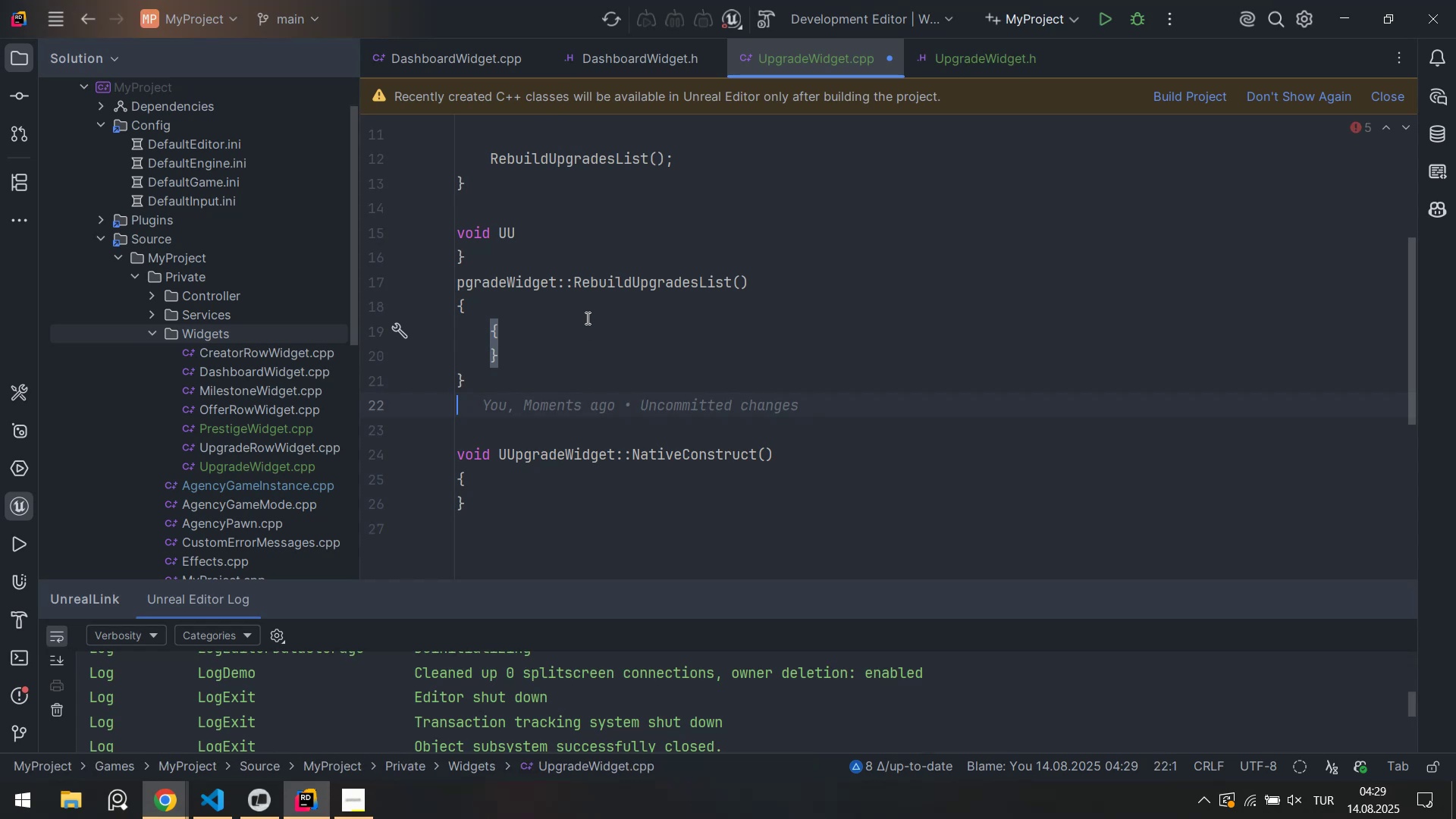 
key(Control+Y)
 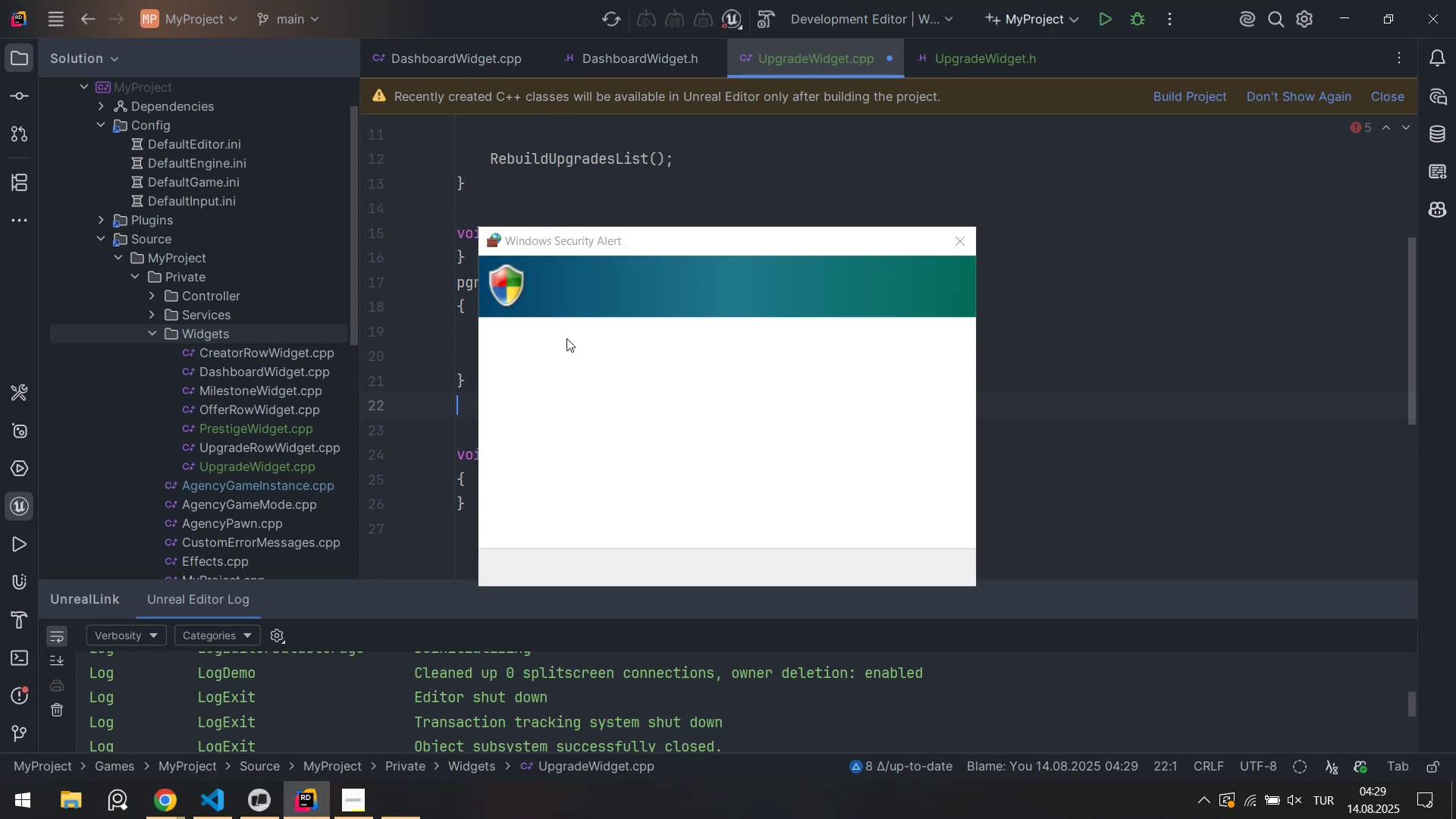 
left_click([566, 339])
 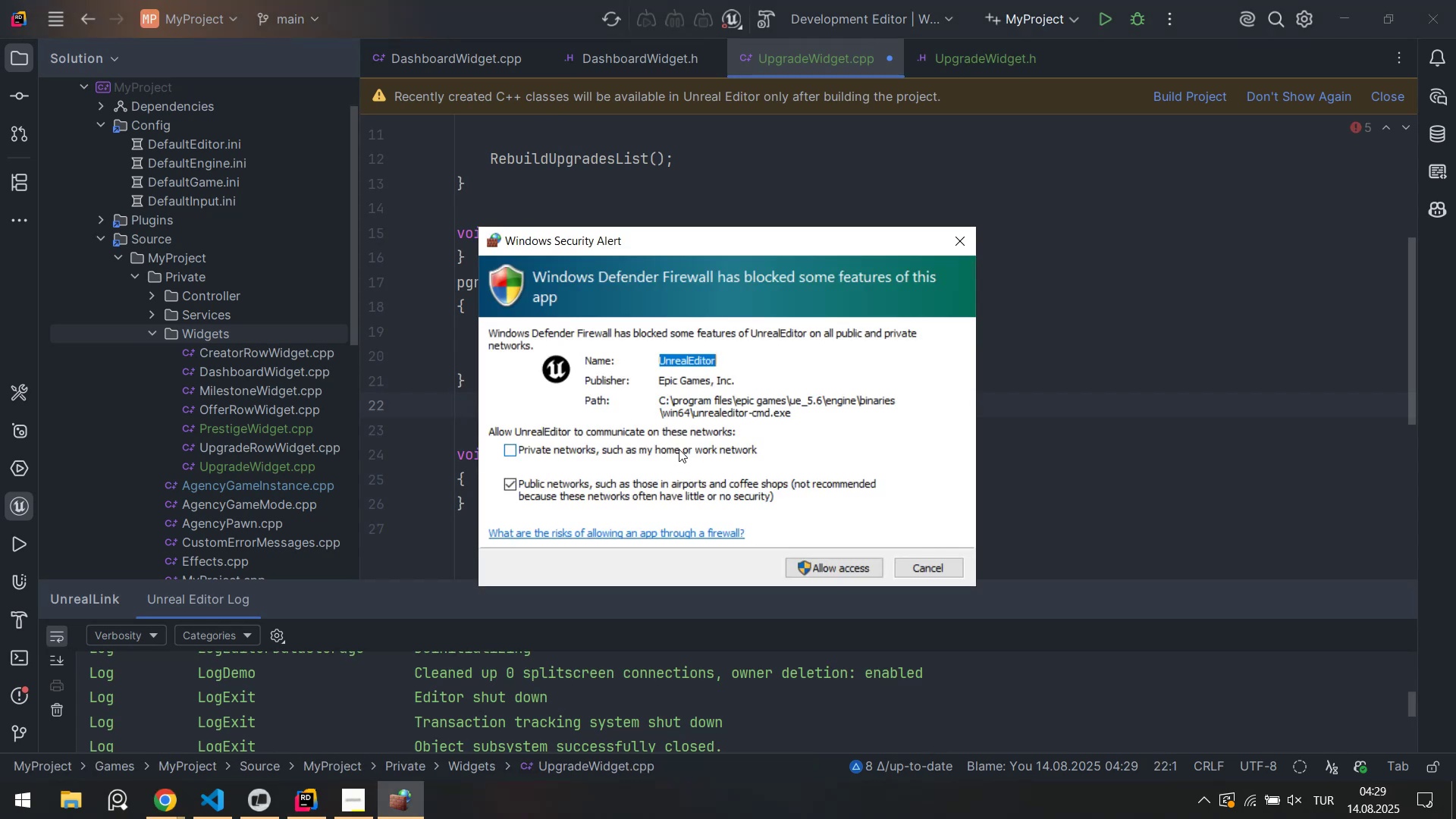 
left_click([676, 443])
 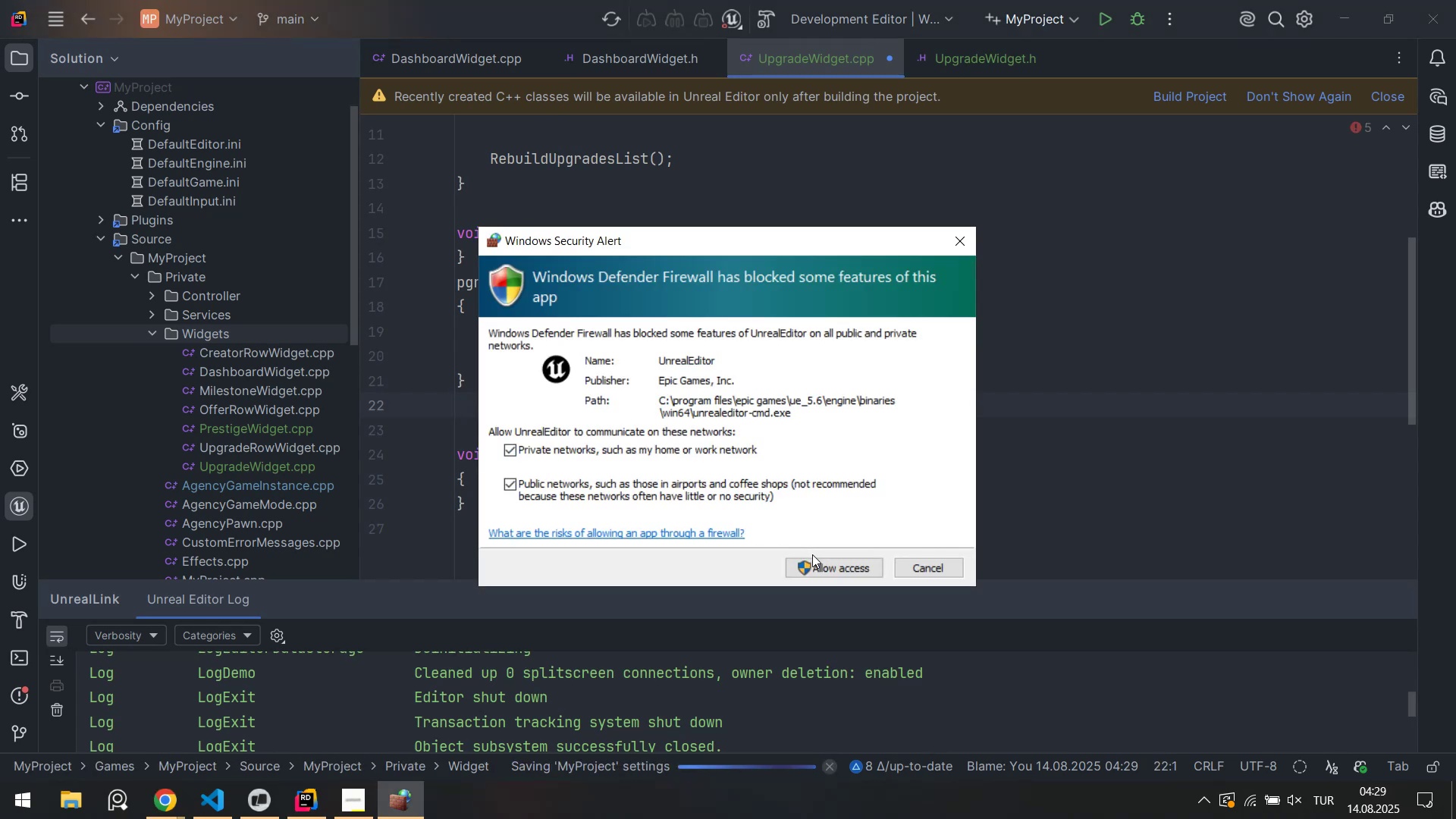 
double_click([816, 566])
 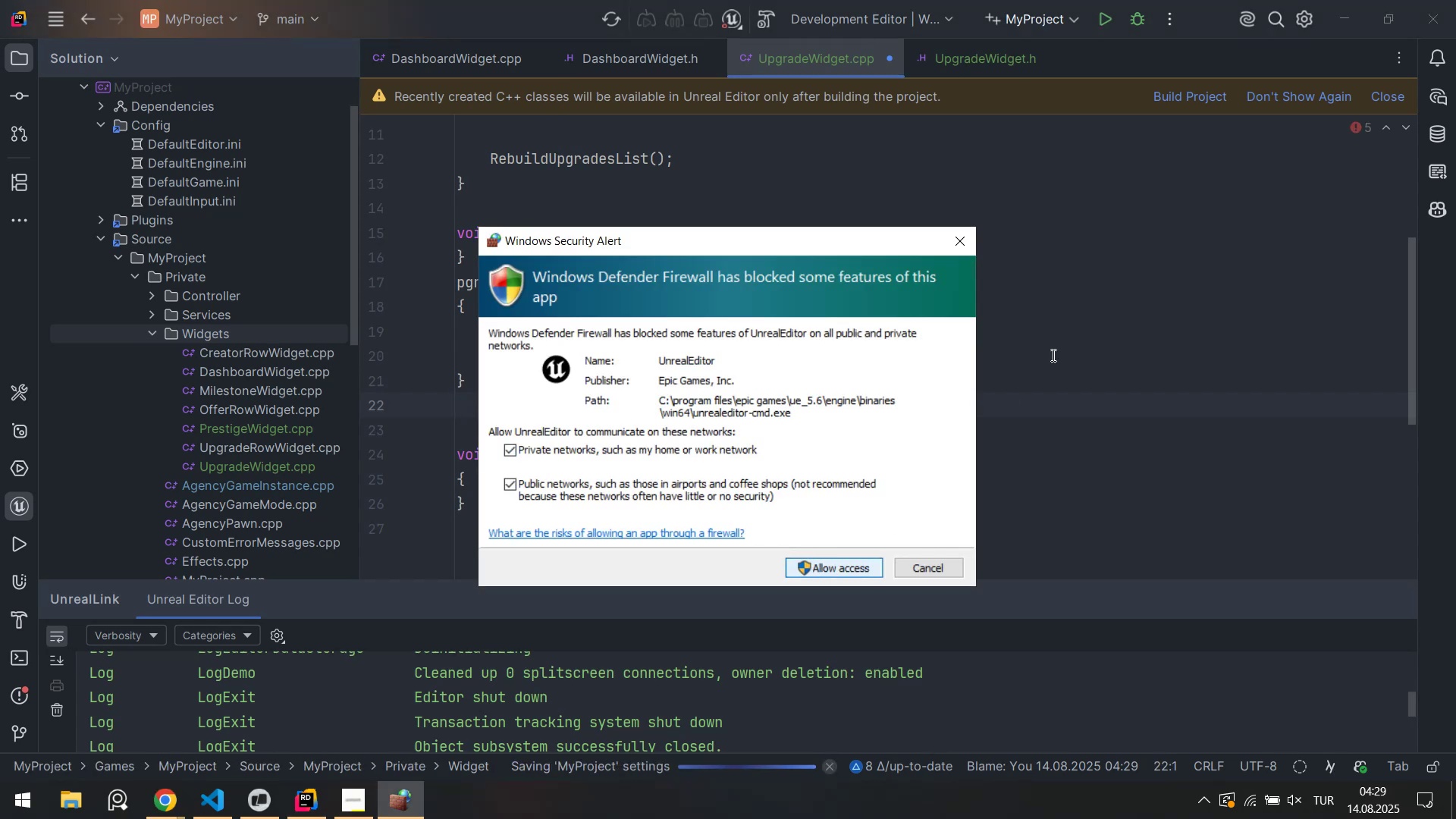 
left_click([1069, 337])
 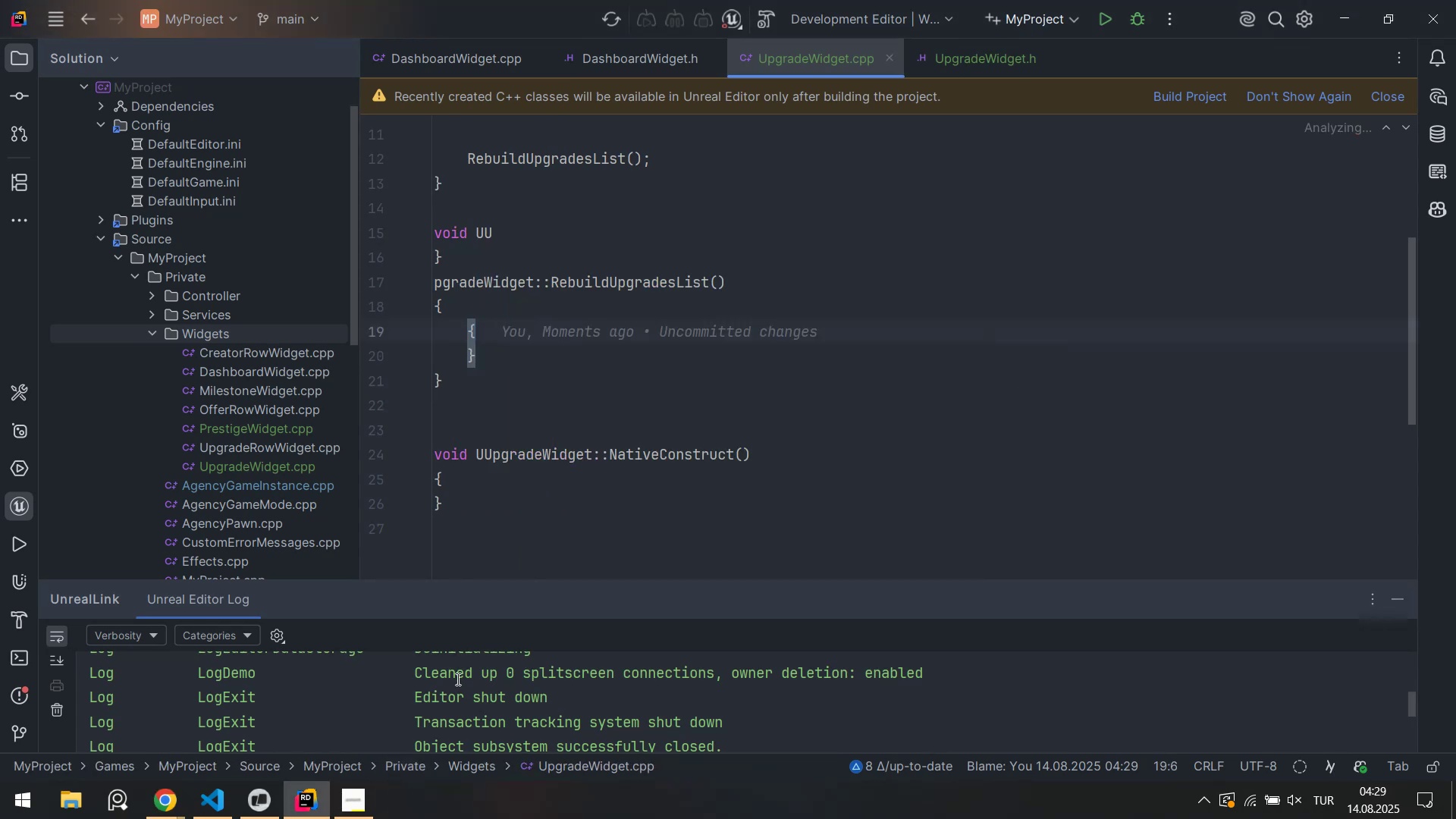 
left_click_drag(start_coordinate=[486, 403], to_coordinate=[435, 234])
 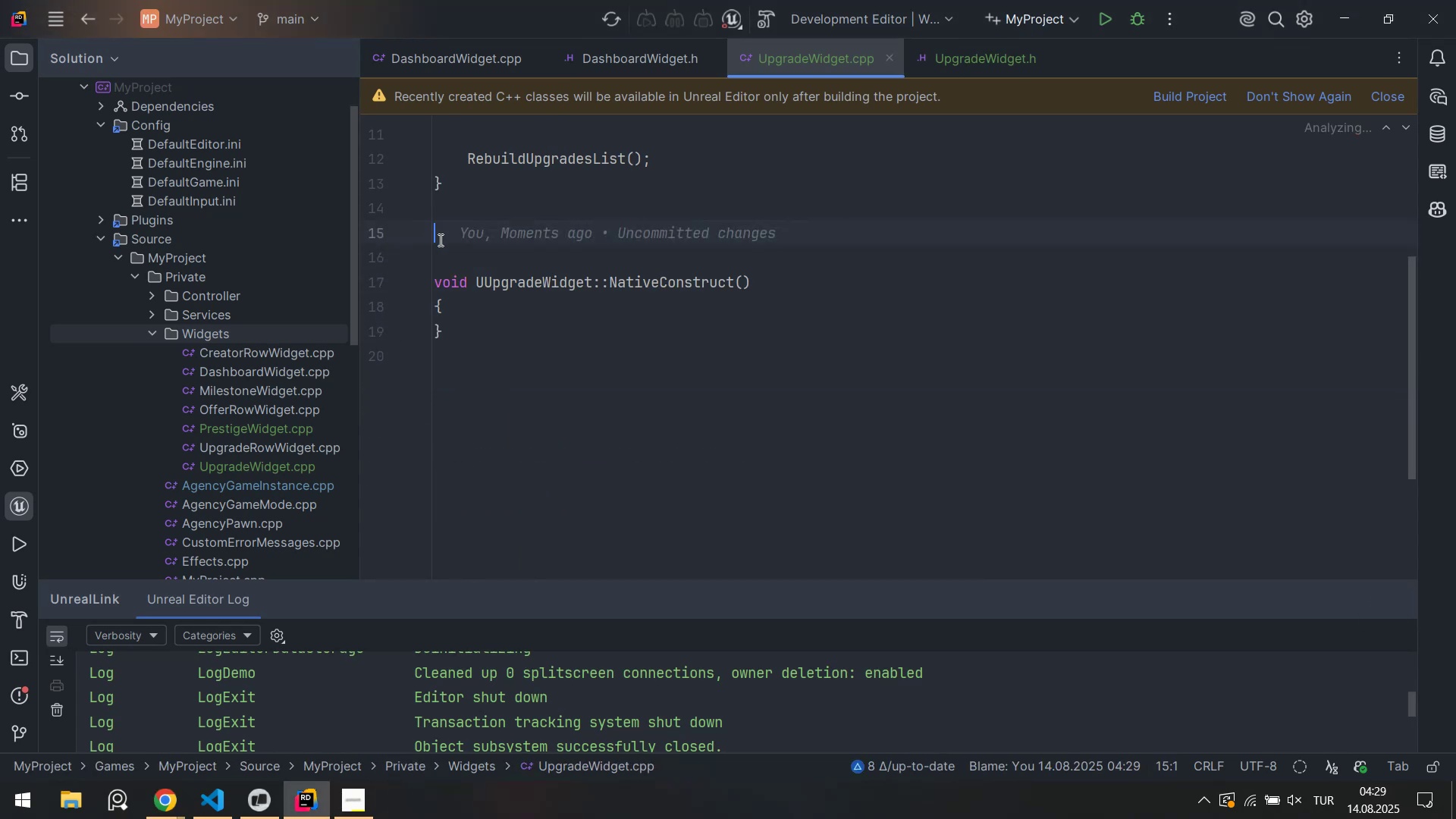 
key(Control+X)
 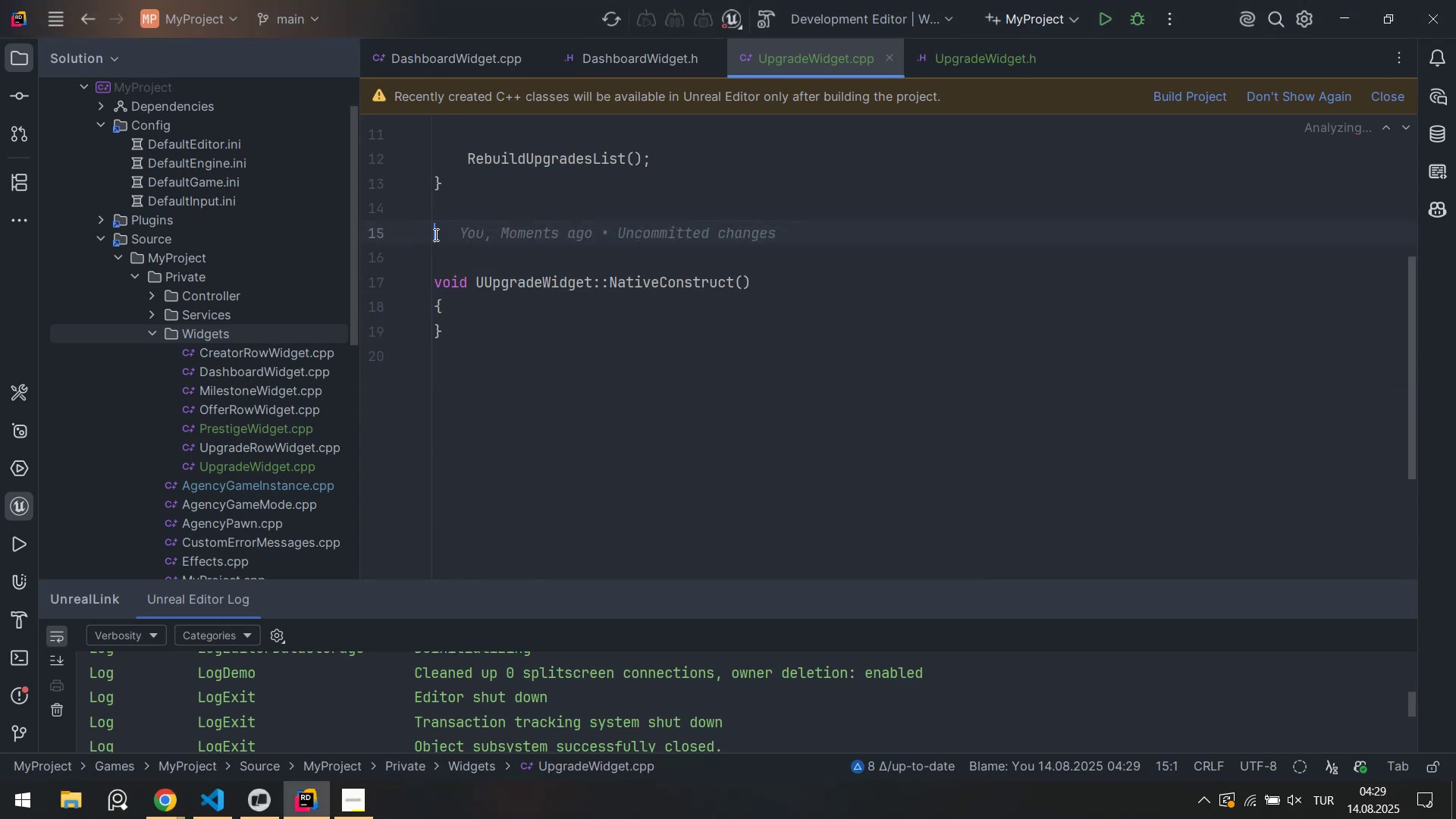 
key(Control+S)
 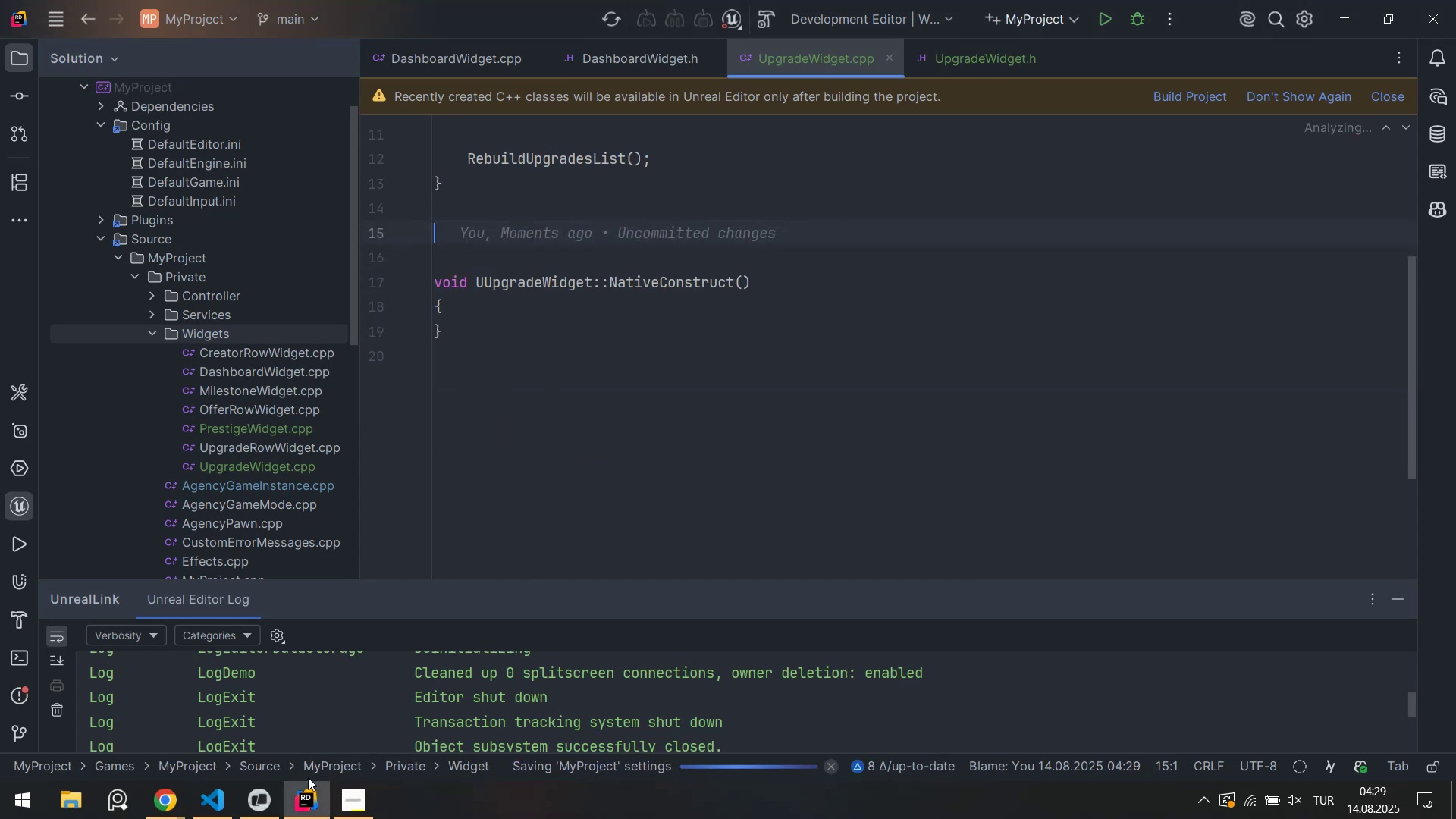 
left_click([263, 796])
 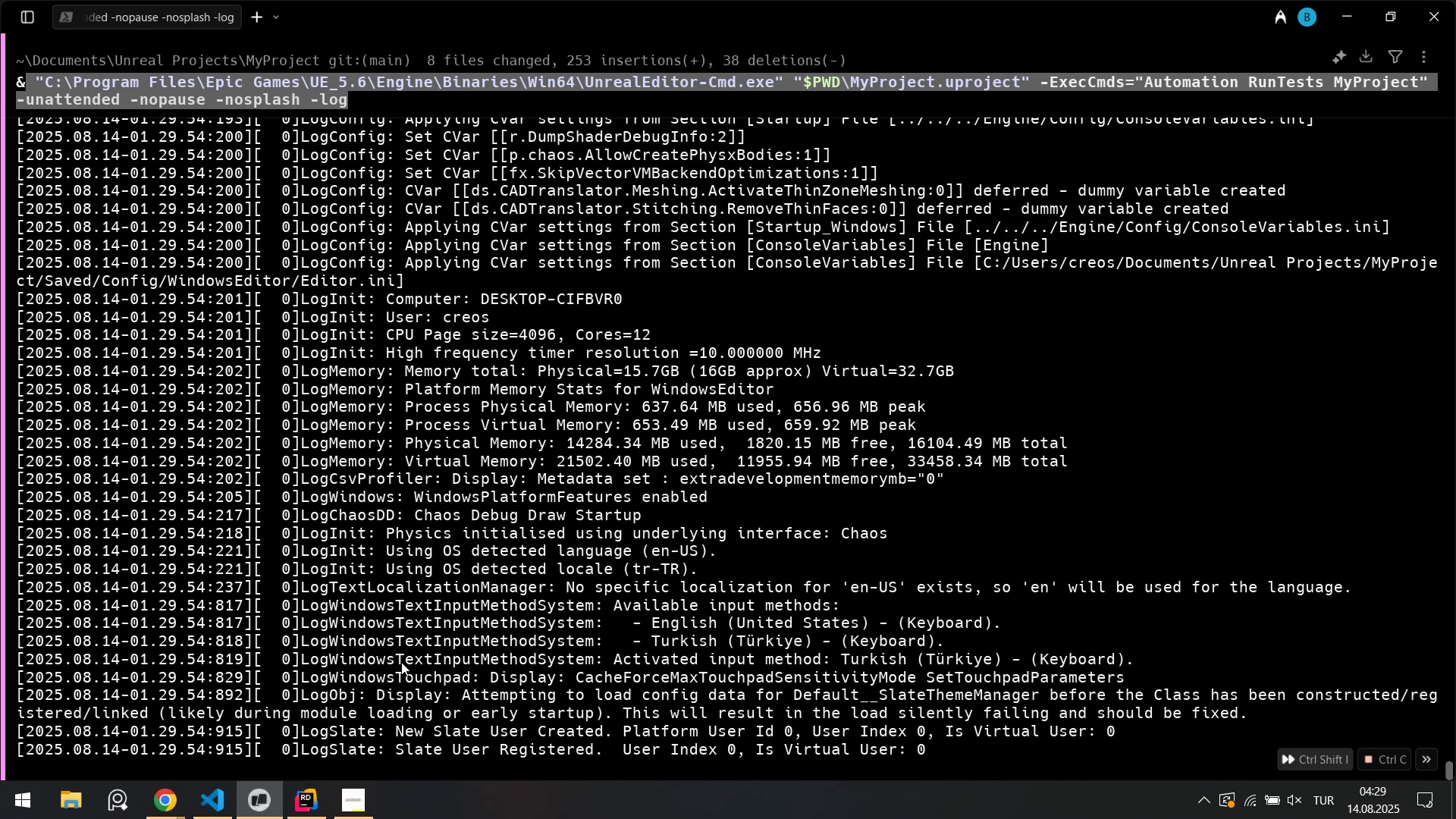 
left_click([306, 806])
 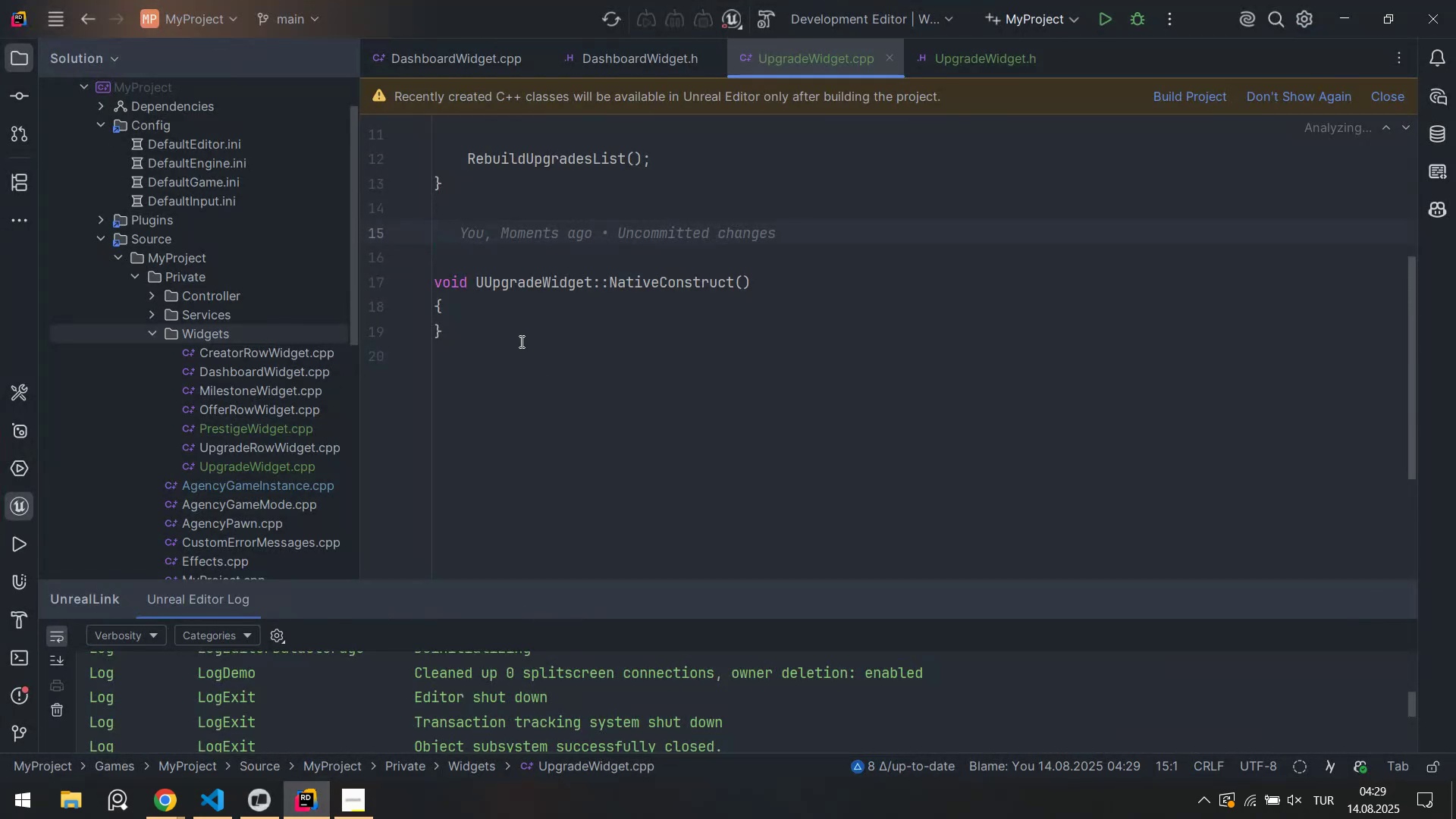 
left_click([489, 301])
 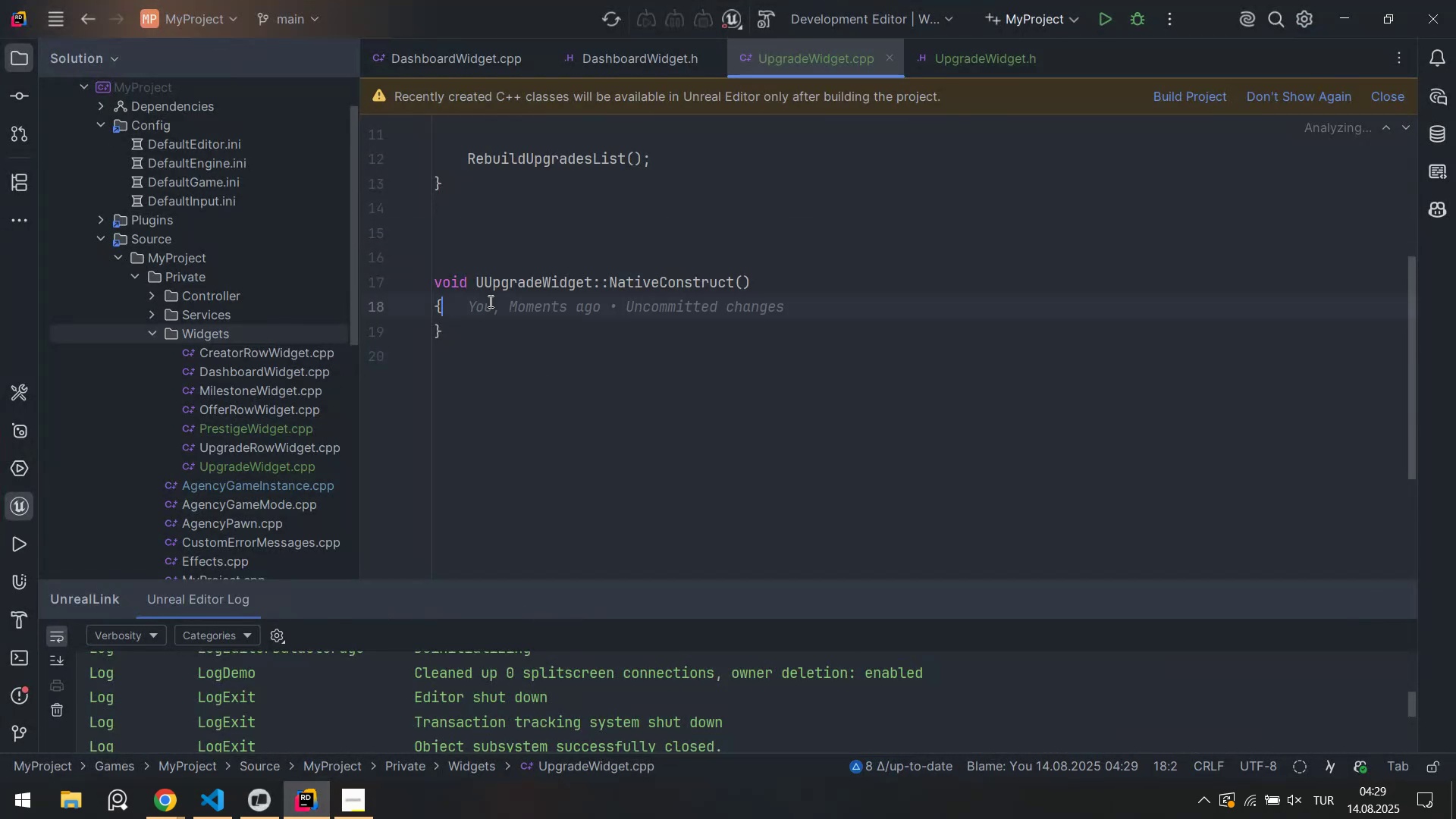 
key(NumpadEnter)
type(Super>)
key(Tab)
 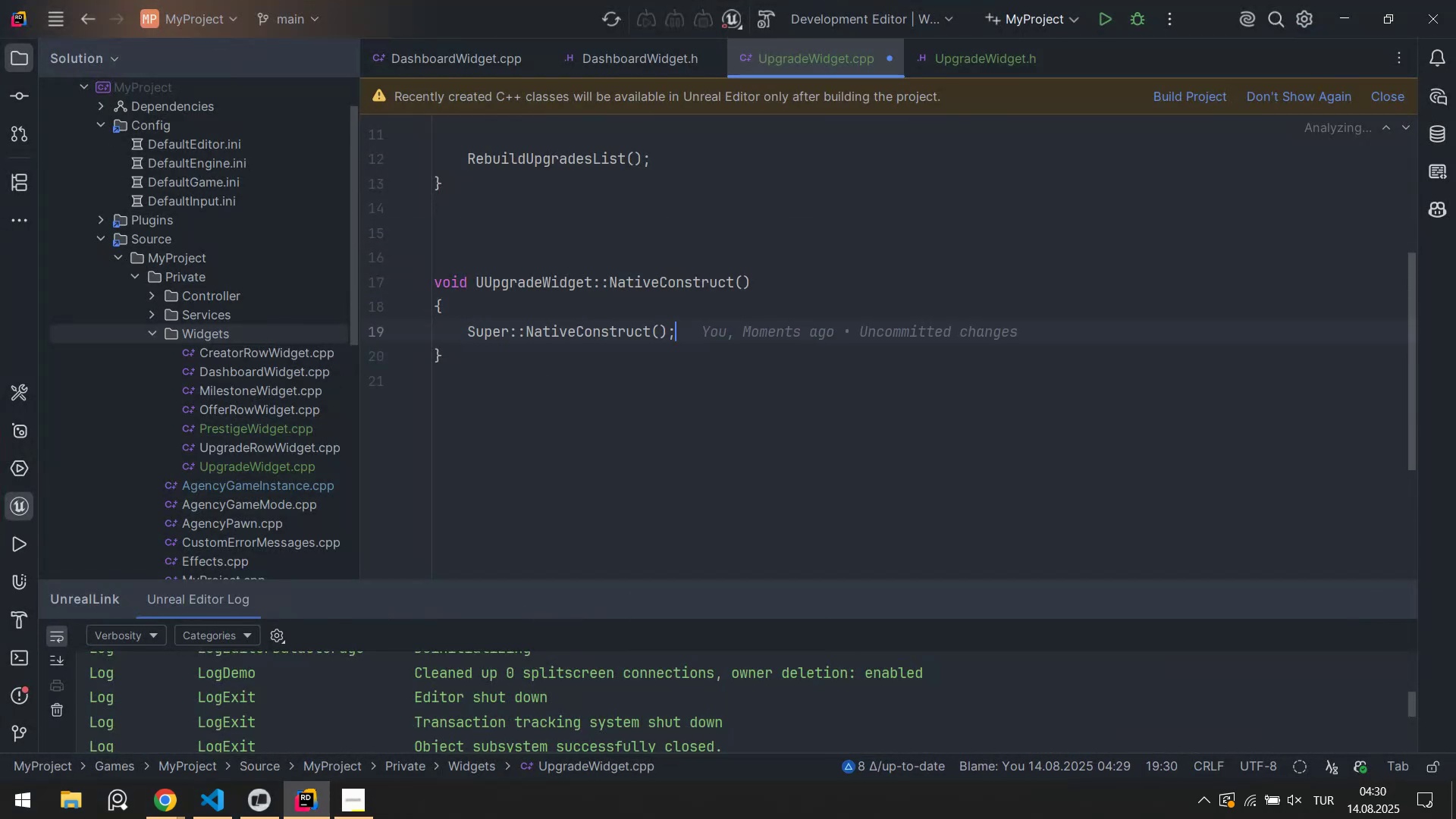 
 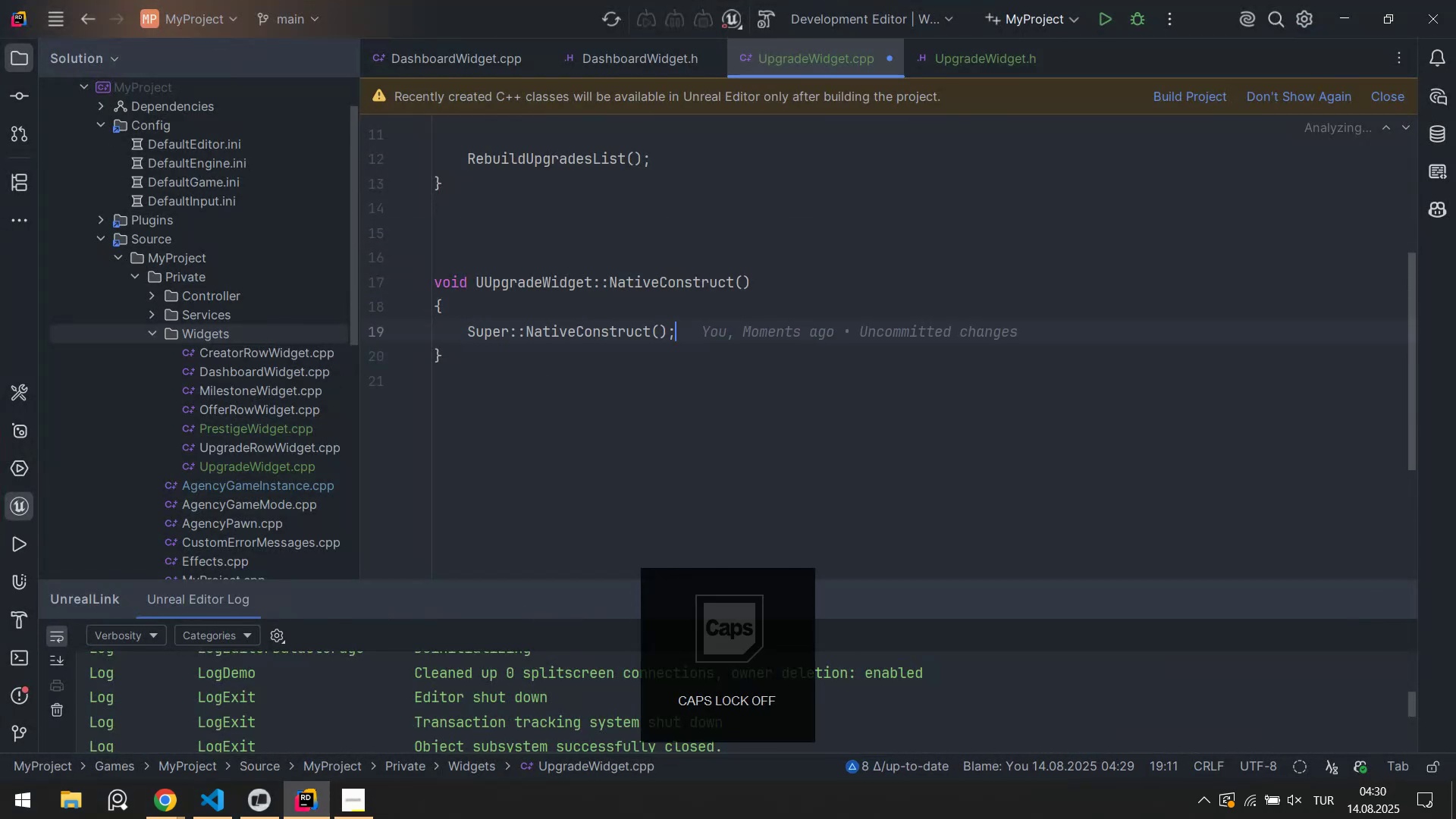 
key(Control+ControlLeft)
 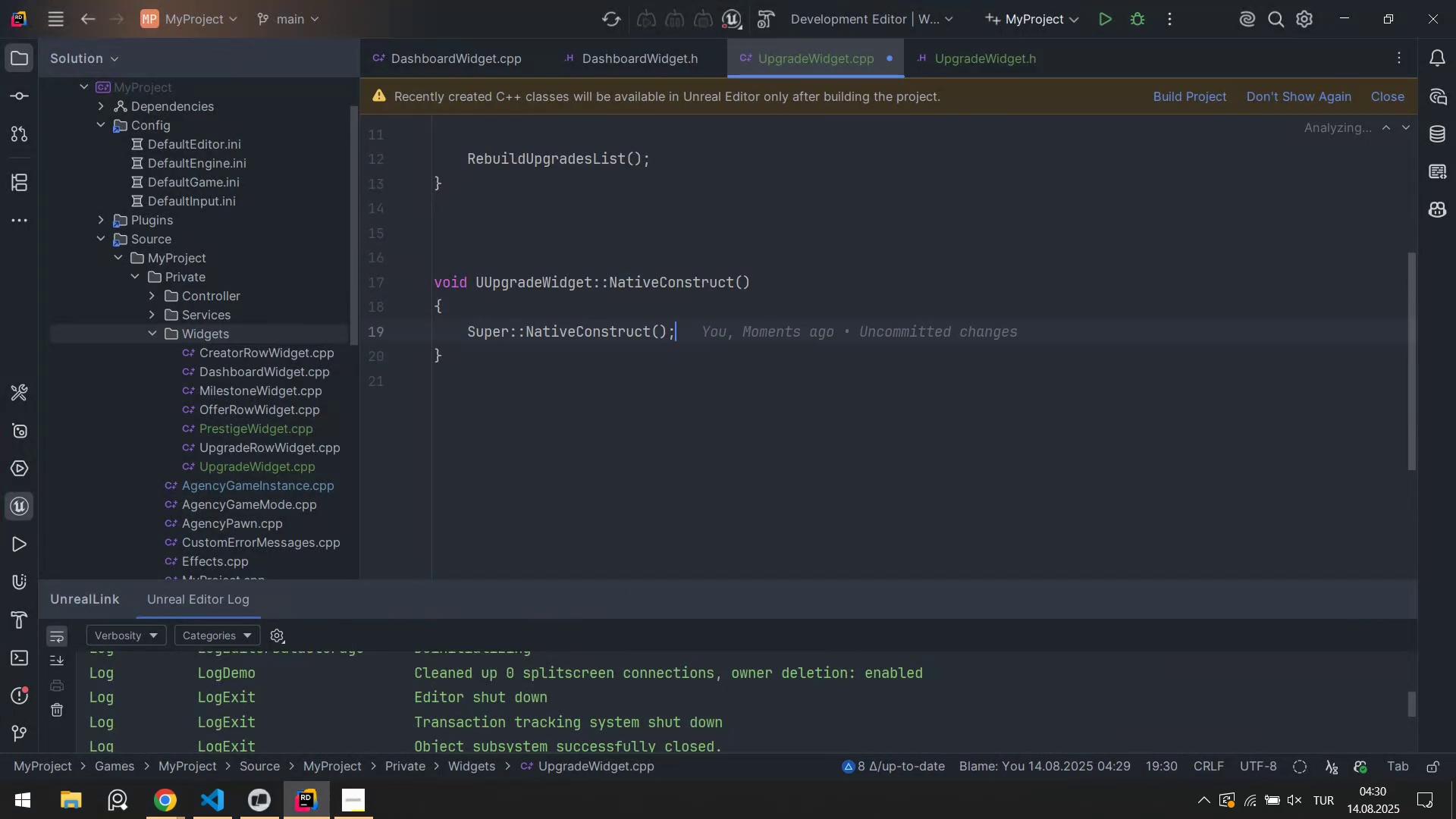 
key(Control+S)
 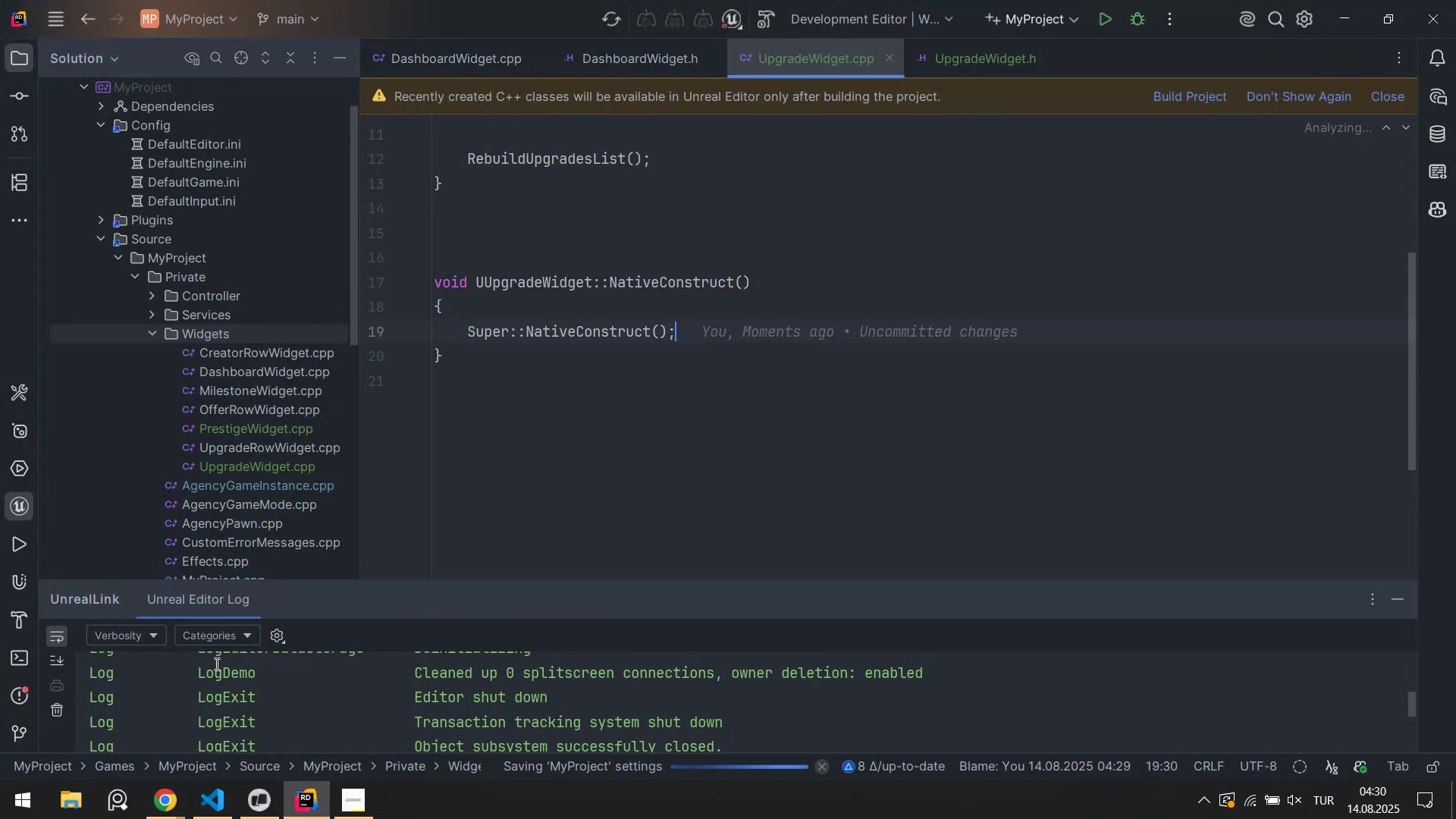 
left_click([261, 814])
 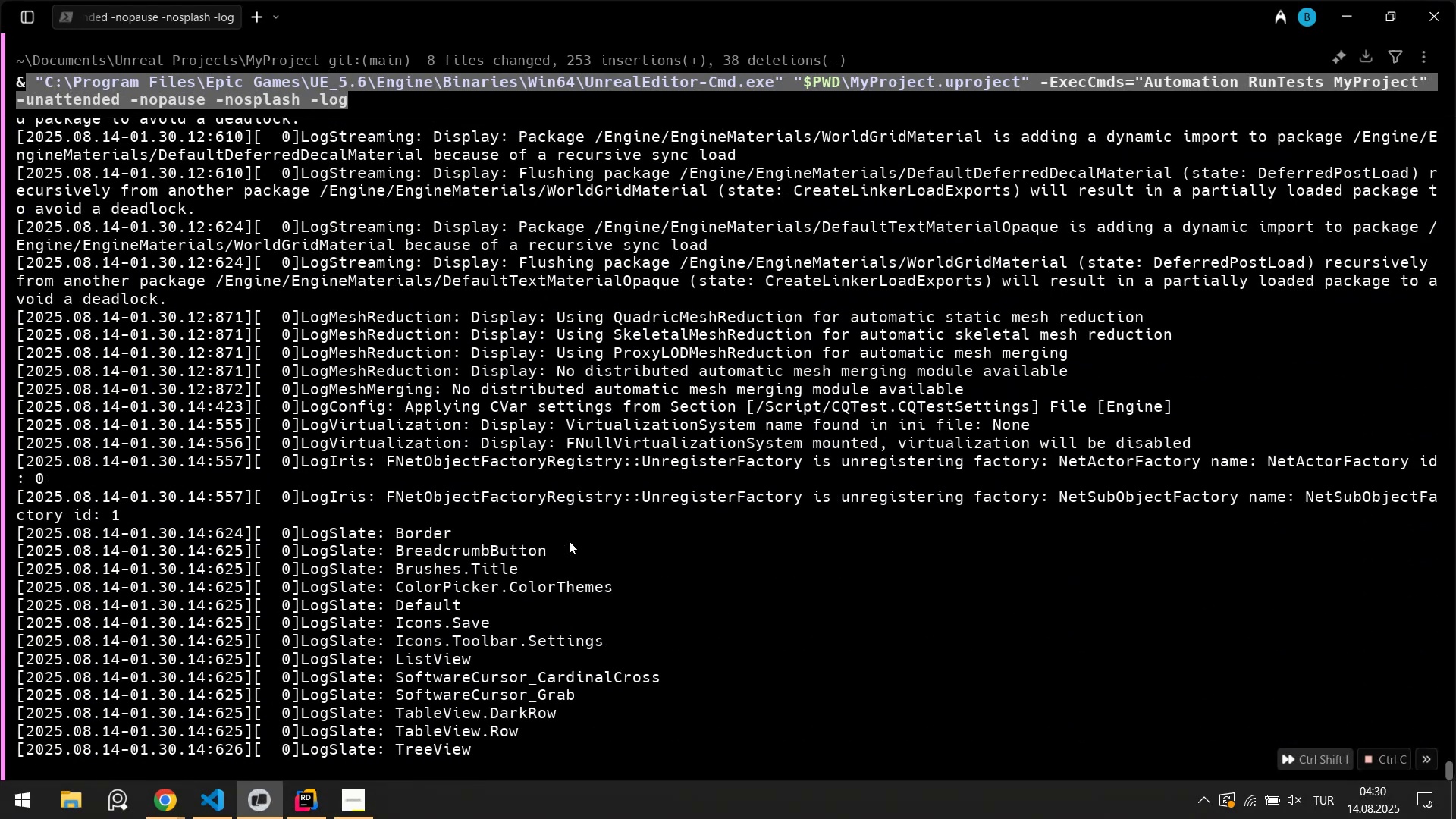 
wait(14.62)
 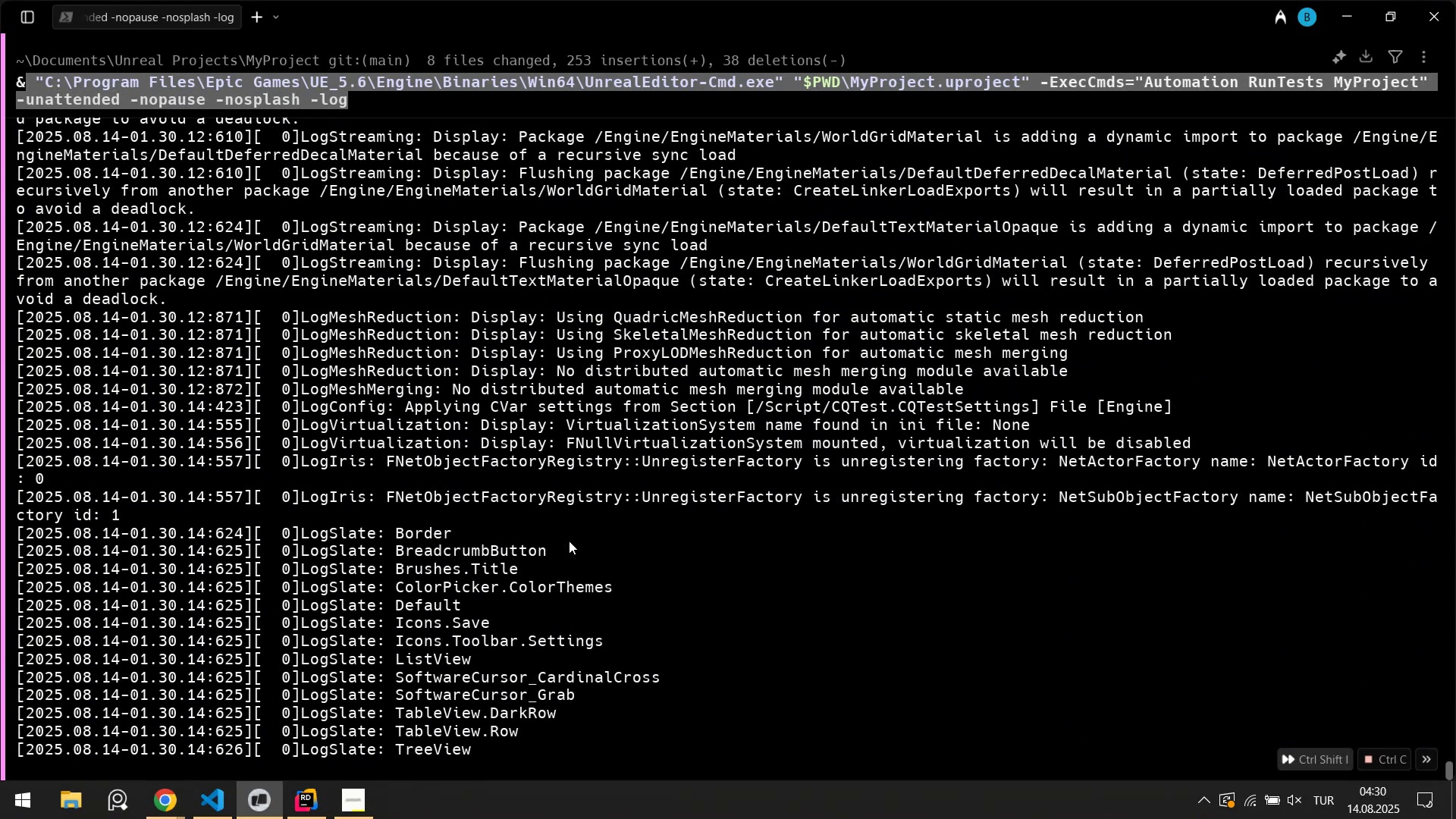 
left_click([321, 795])
 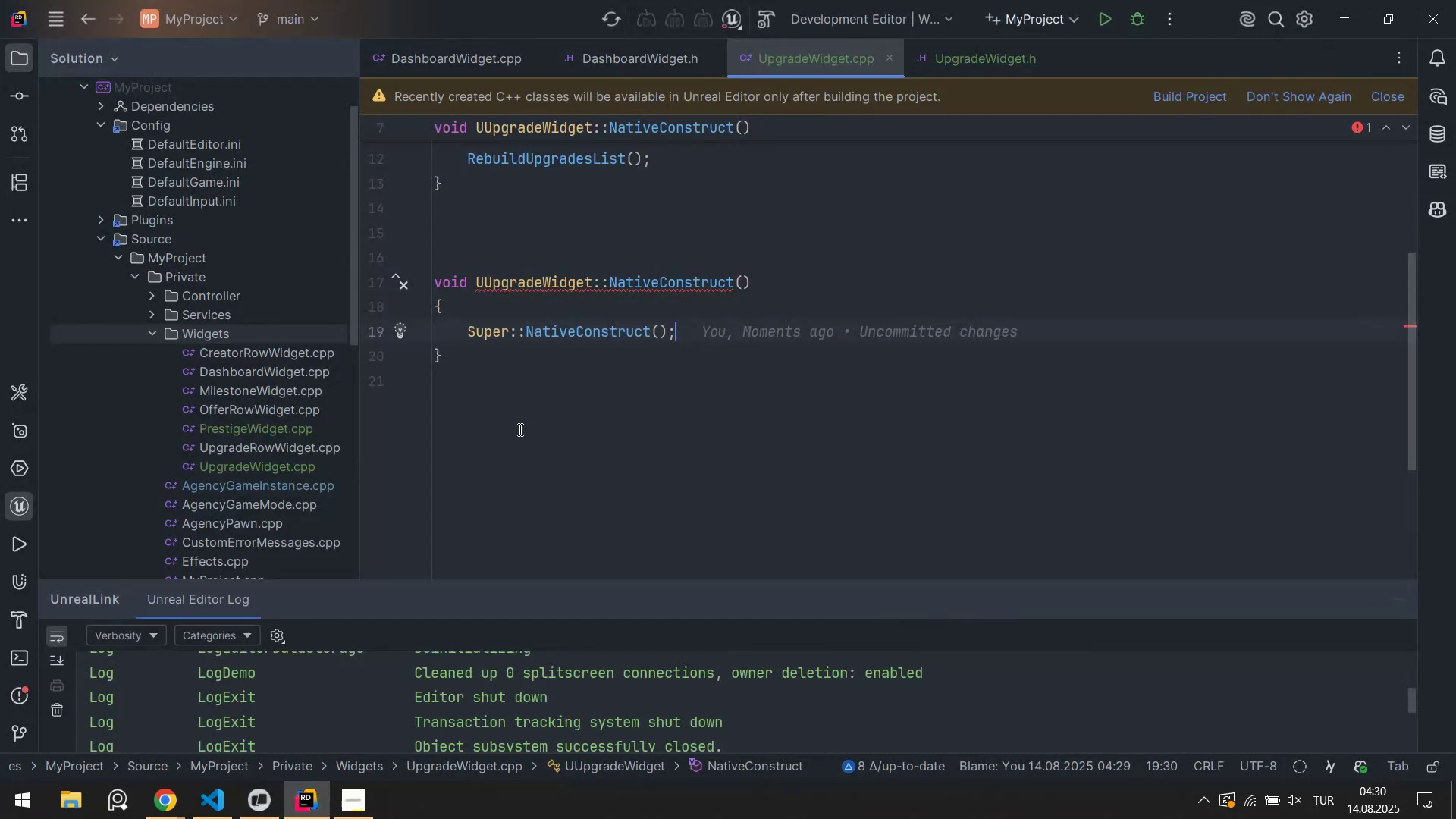 
scroll: coordinate [686, 428], scroll_direction: up, amount: 4.0
 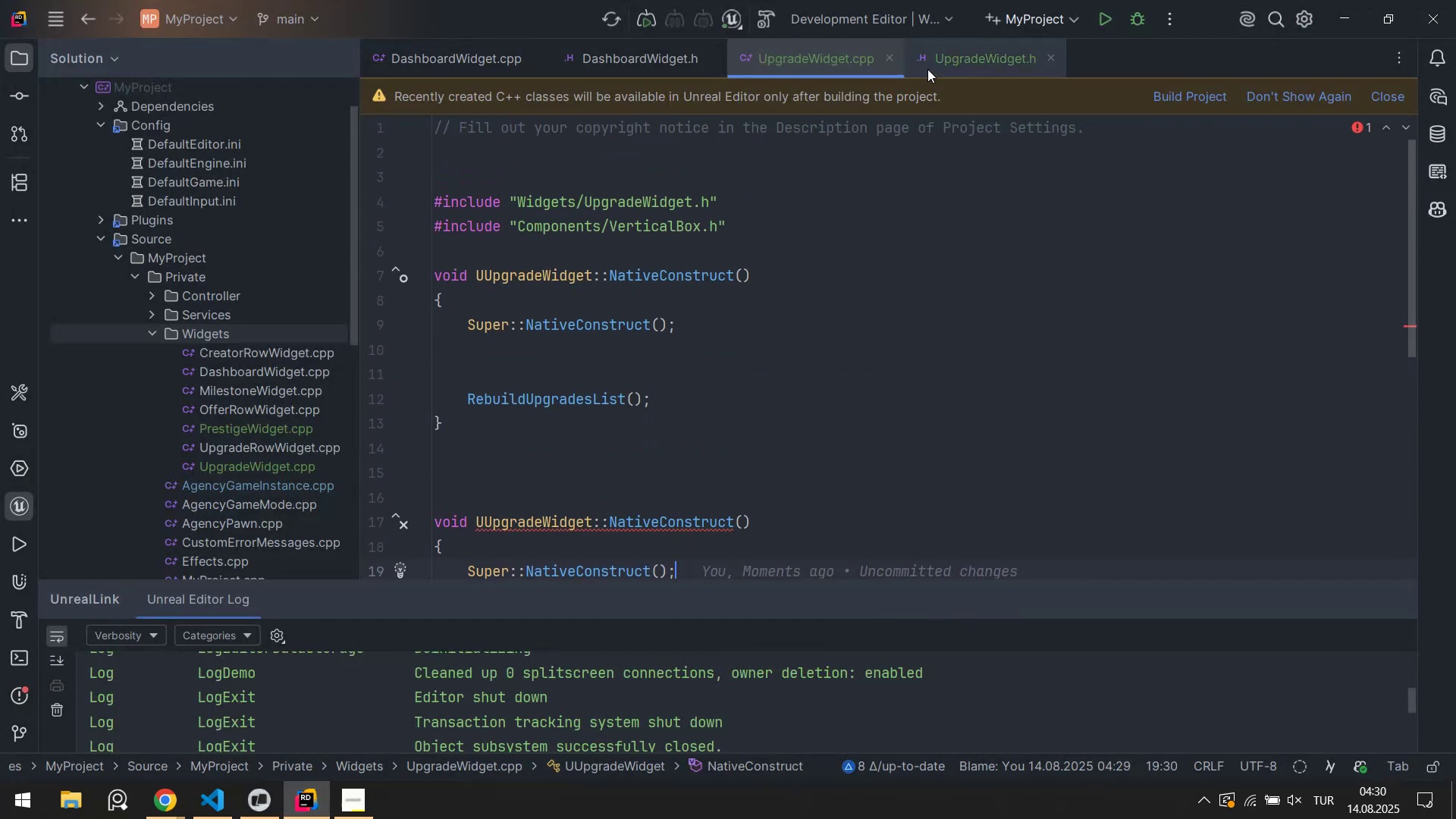 
left_click([951, 58])
 